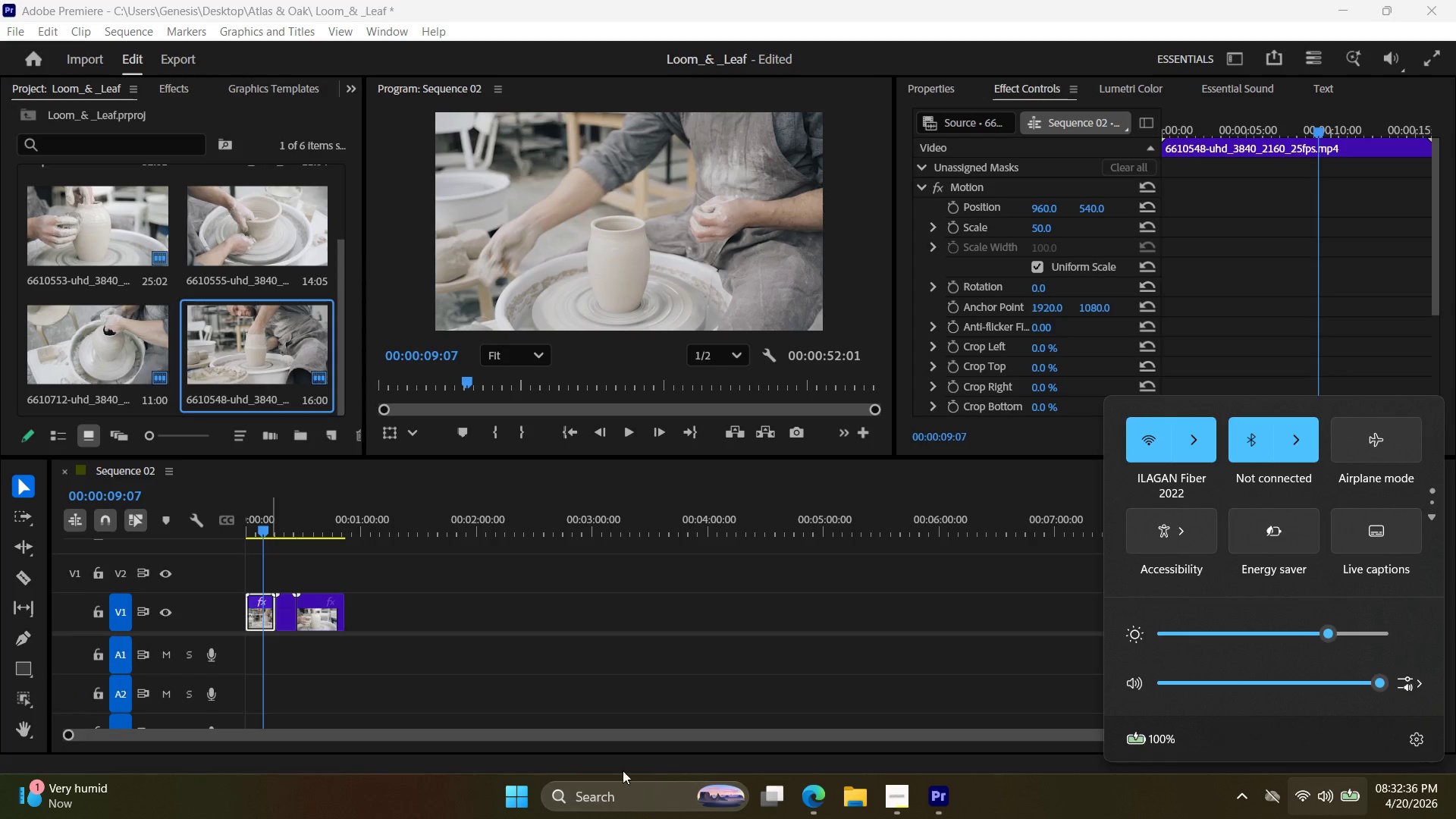 
left_click([216, 658])
 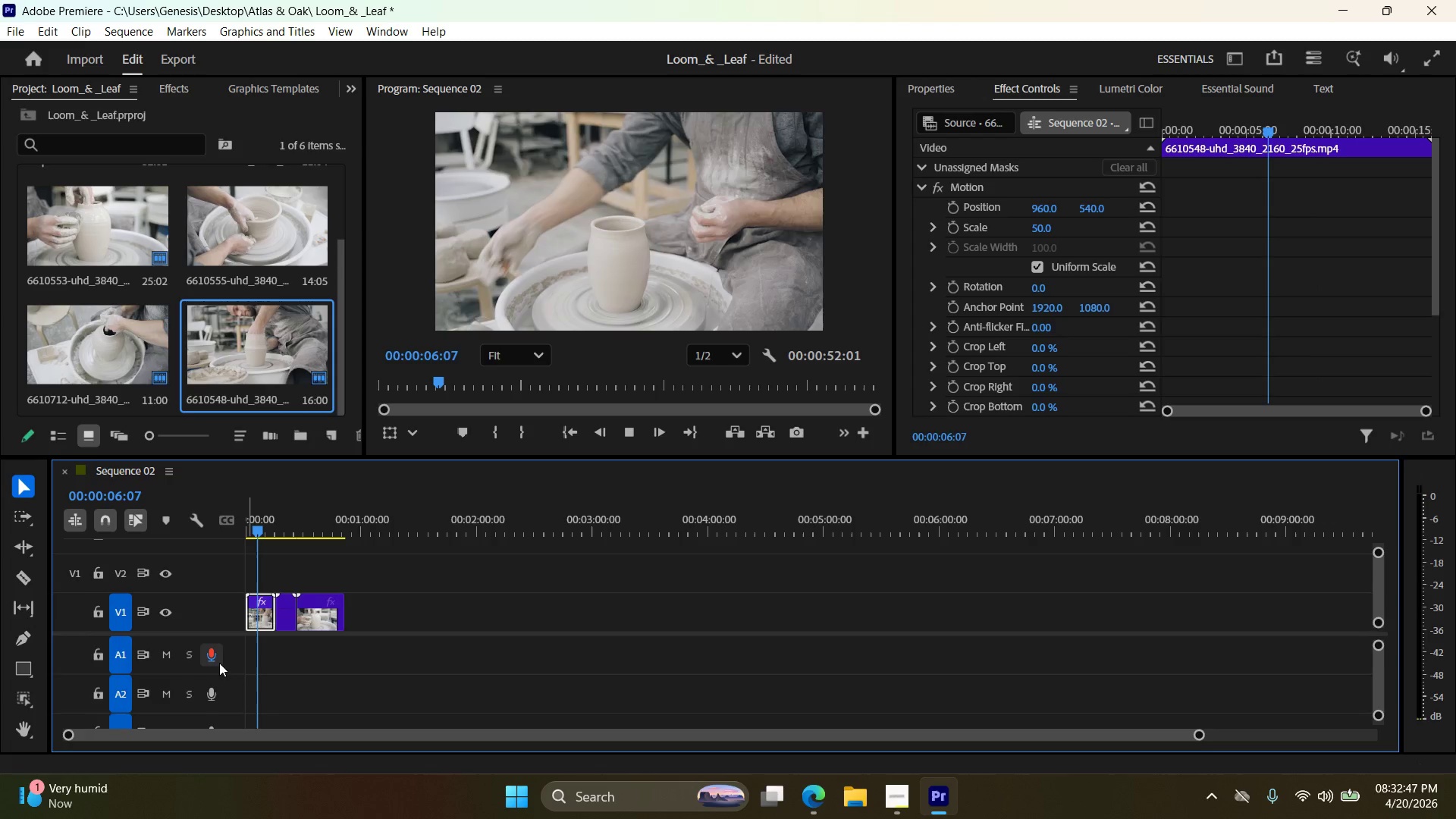 
wait(10.72)
 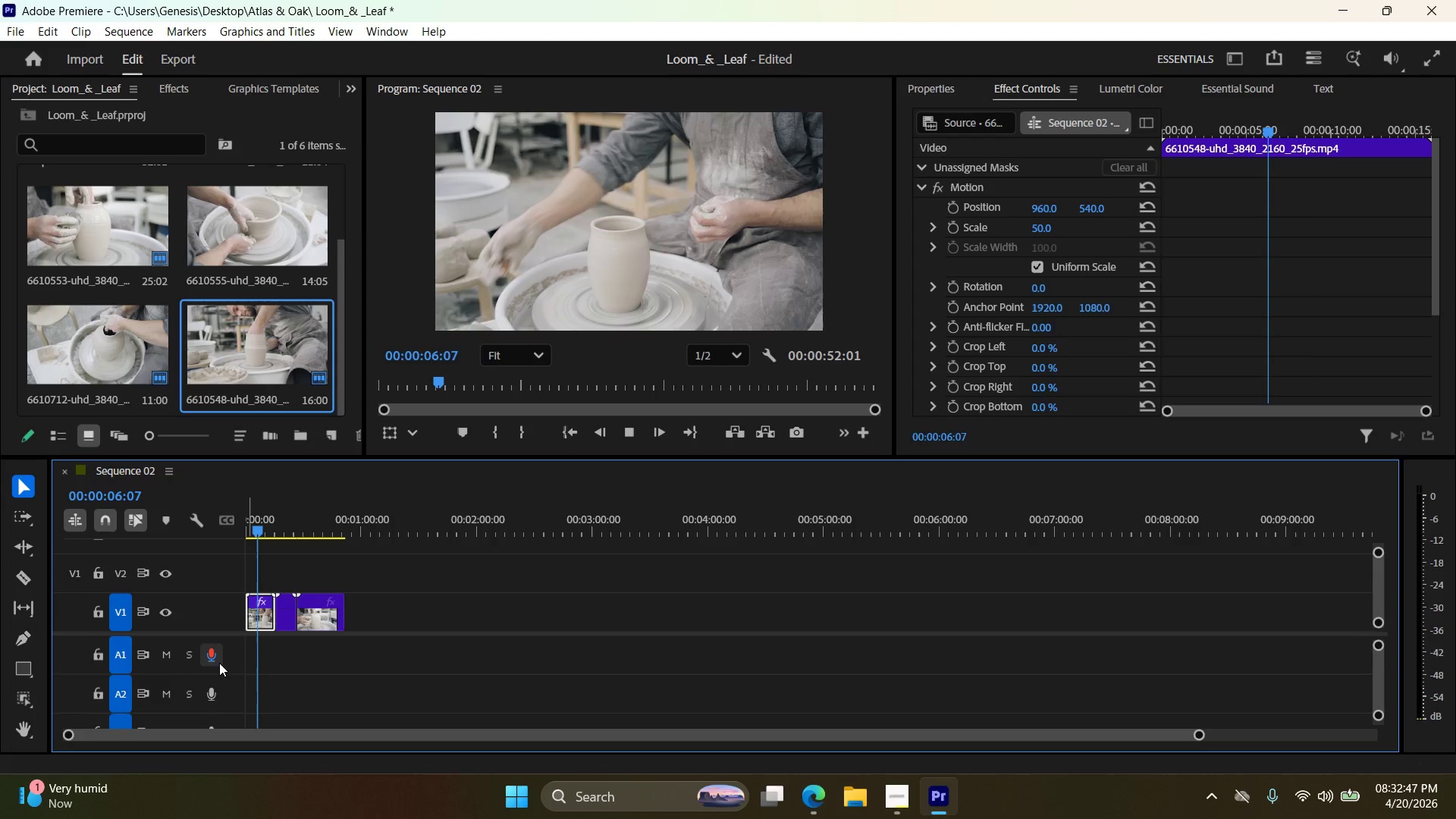 
left_click([216, 657])
 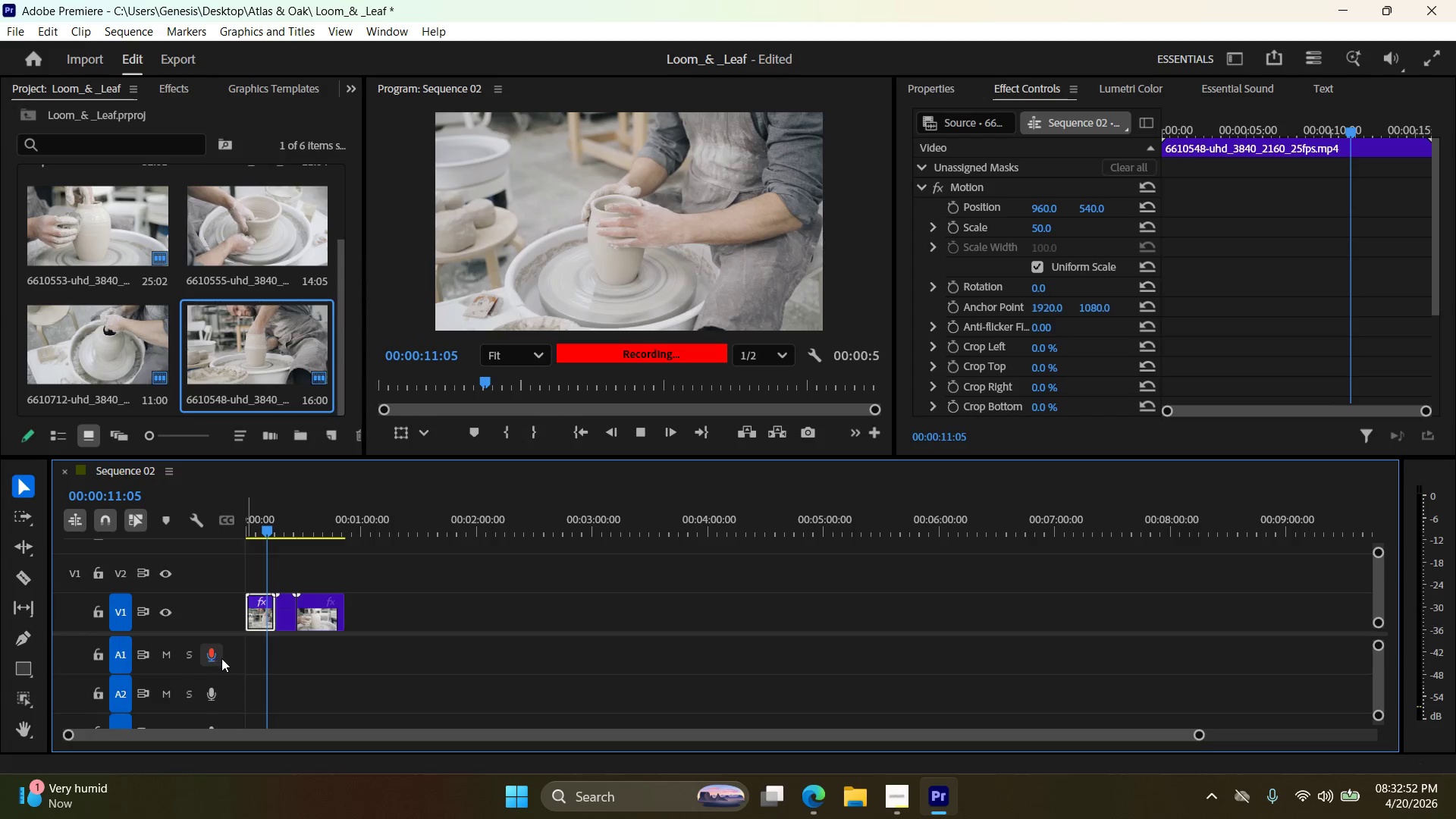 
mouse_move([294, 661])
 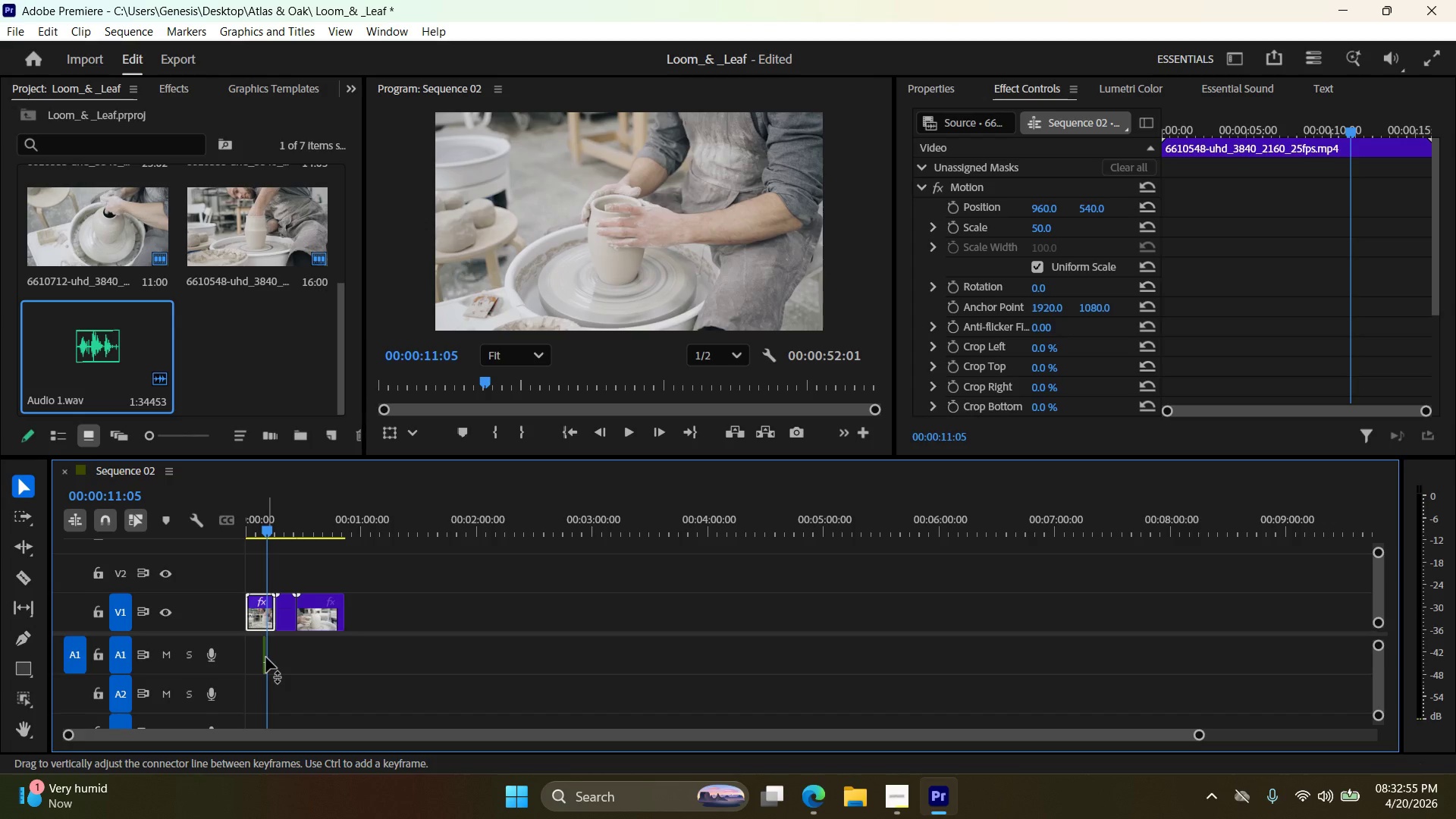 
left_click_drag(start_coordinate=[266, 657], to_coordinate=[366, 666])
 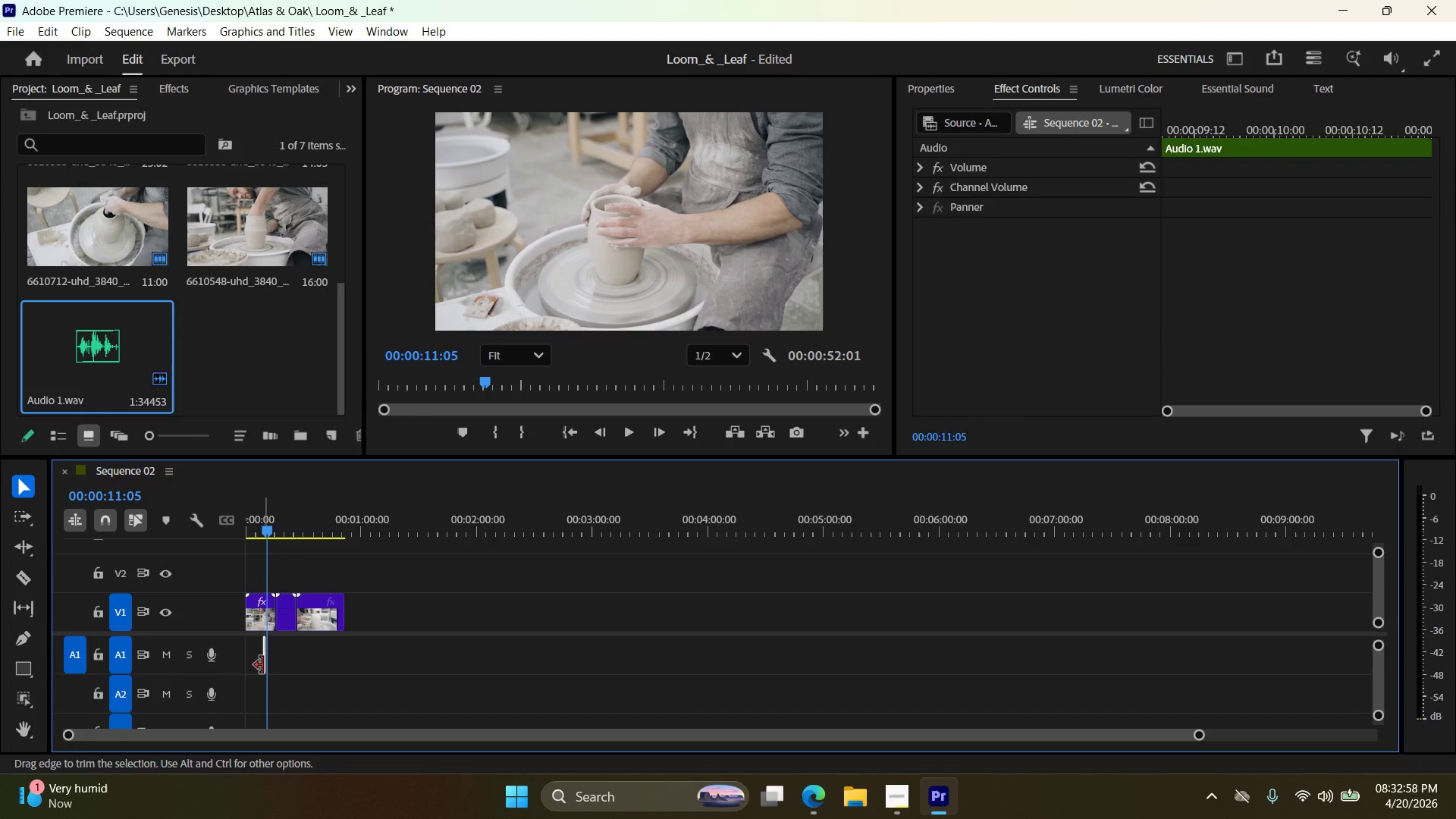 
key(Delete)
 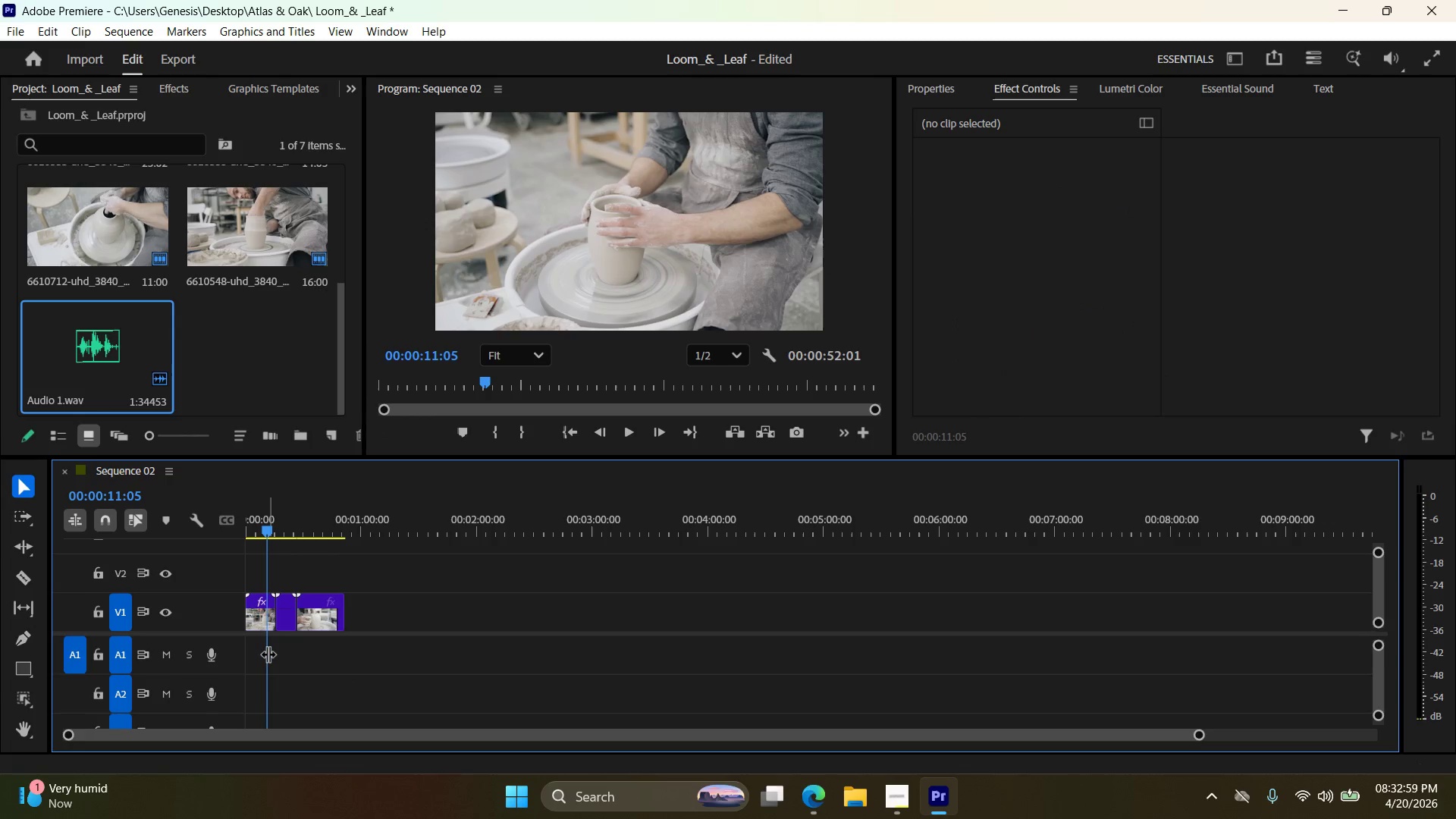 
left_click_drag(start_coordinate=[265, 655], to_coordinate=[189, 655])
 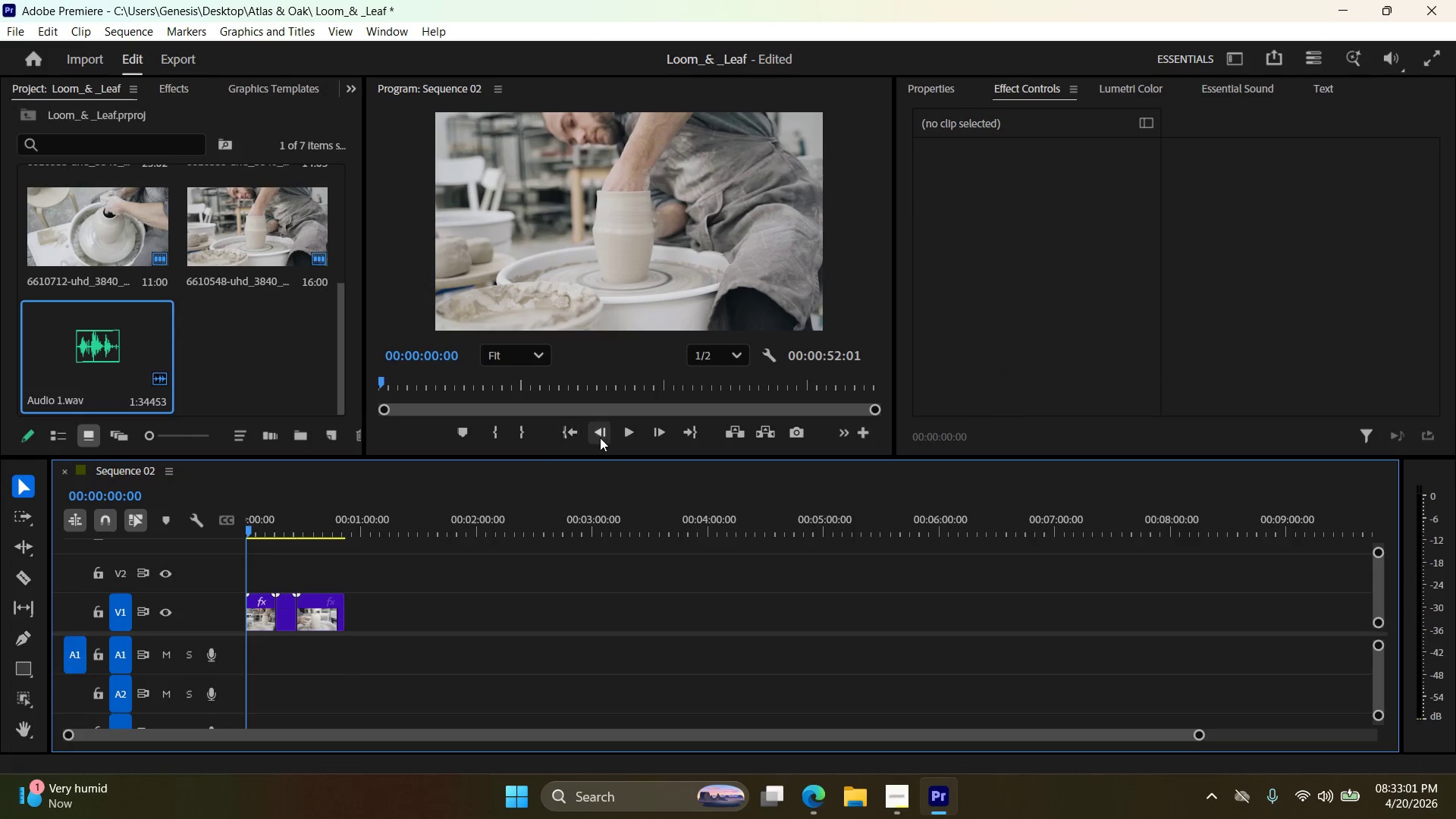 
left_click([626, 432])
 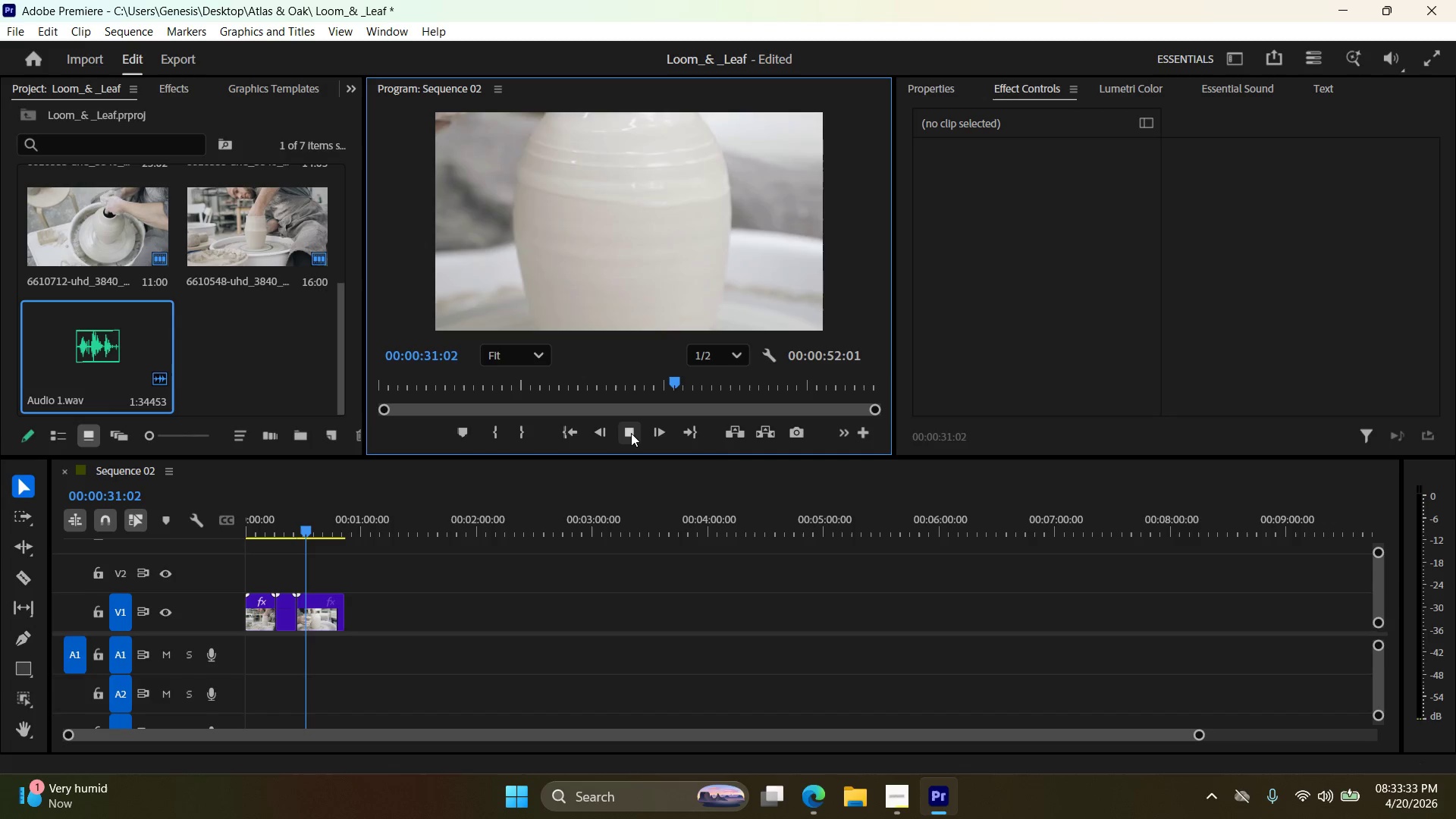 
wait(36.25)
 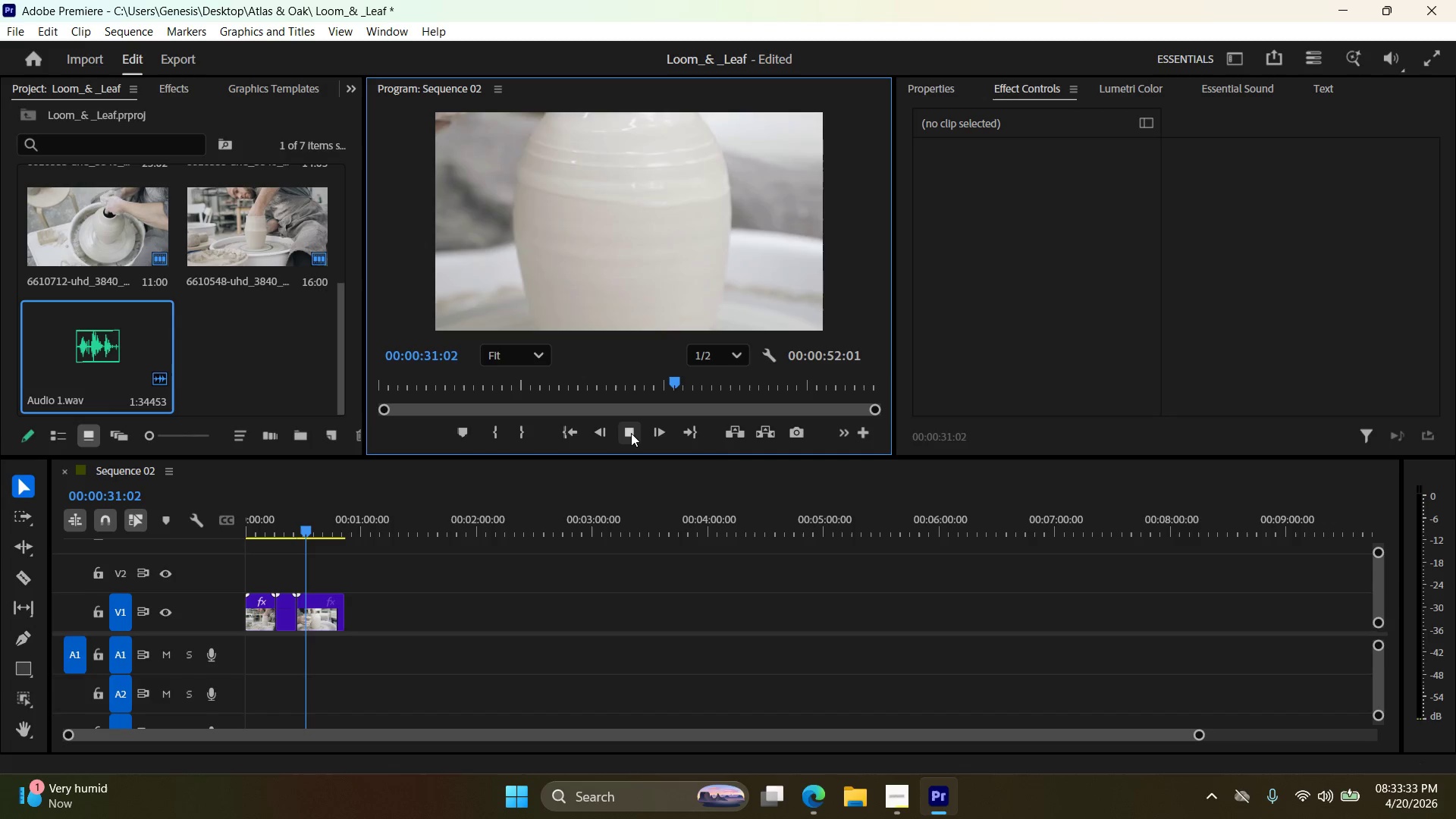 
left_click_drag(start_coordinate=[715, 384], to_coordinate=[642, 379])
 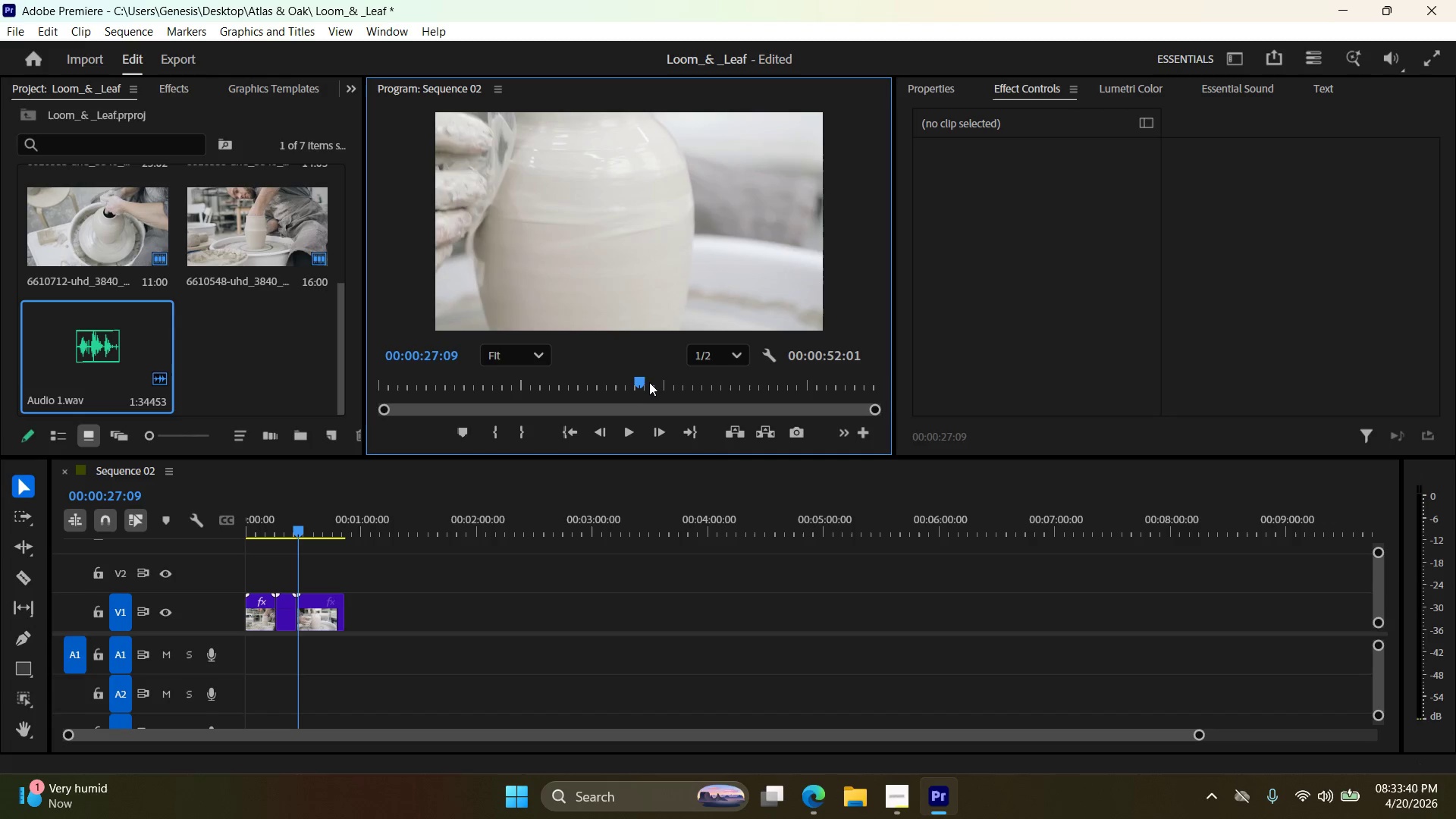 
left_click_drag(start_coordinate=[641, 379], to_coordinate=[602, 376])
 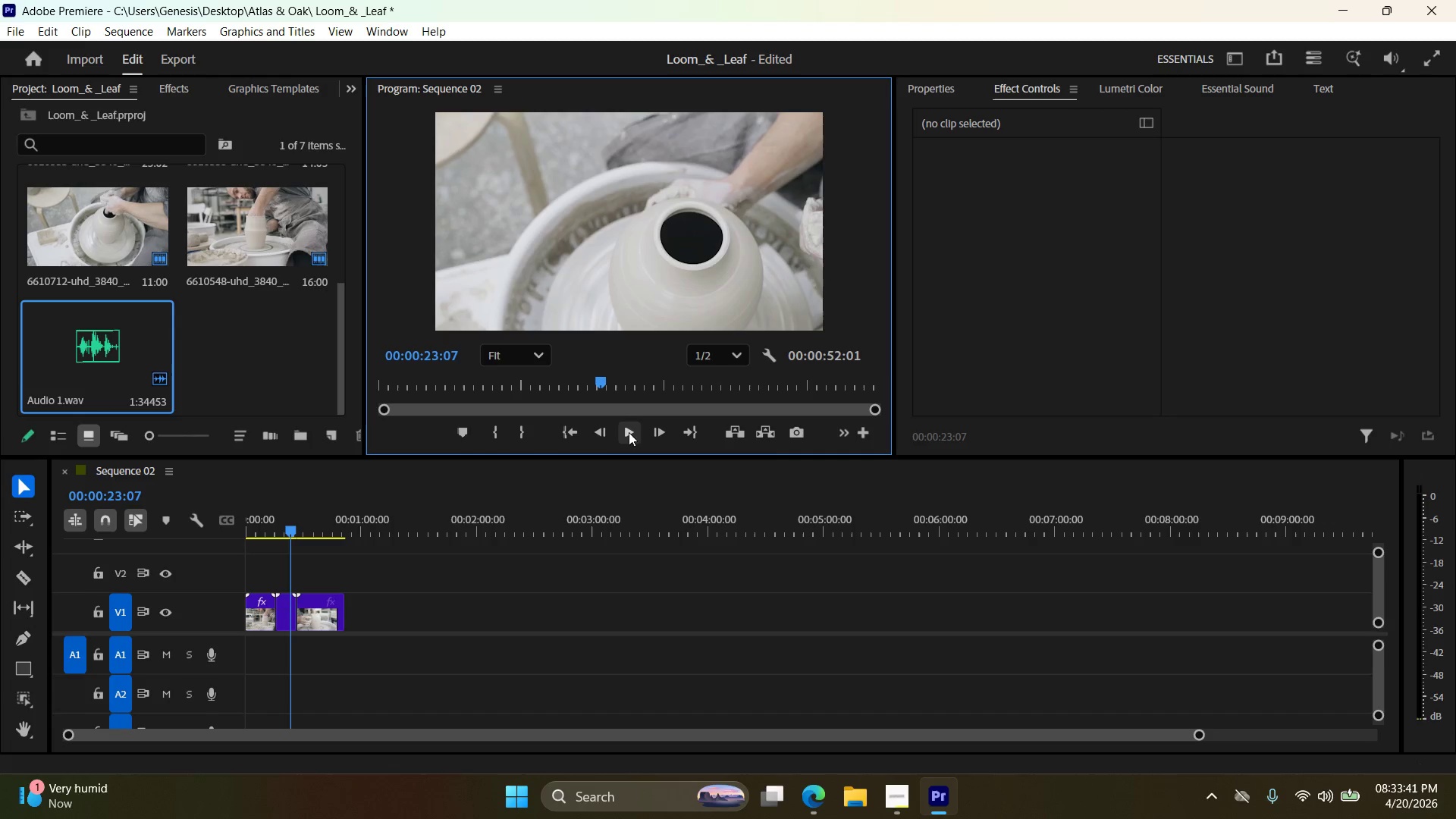 
left_click([629, 432])
 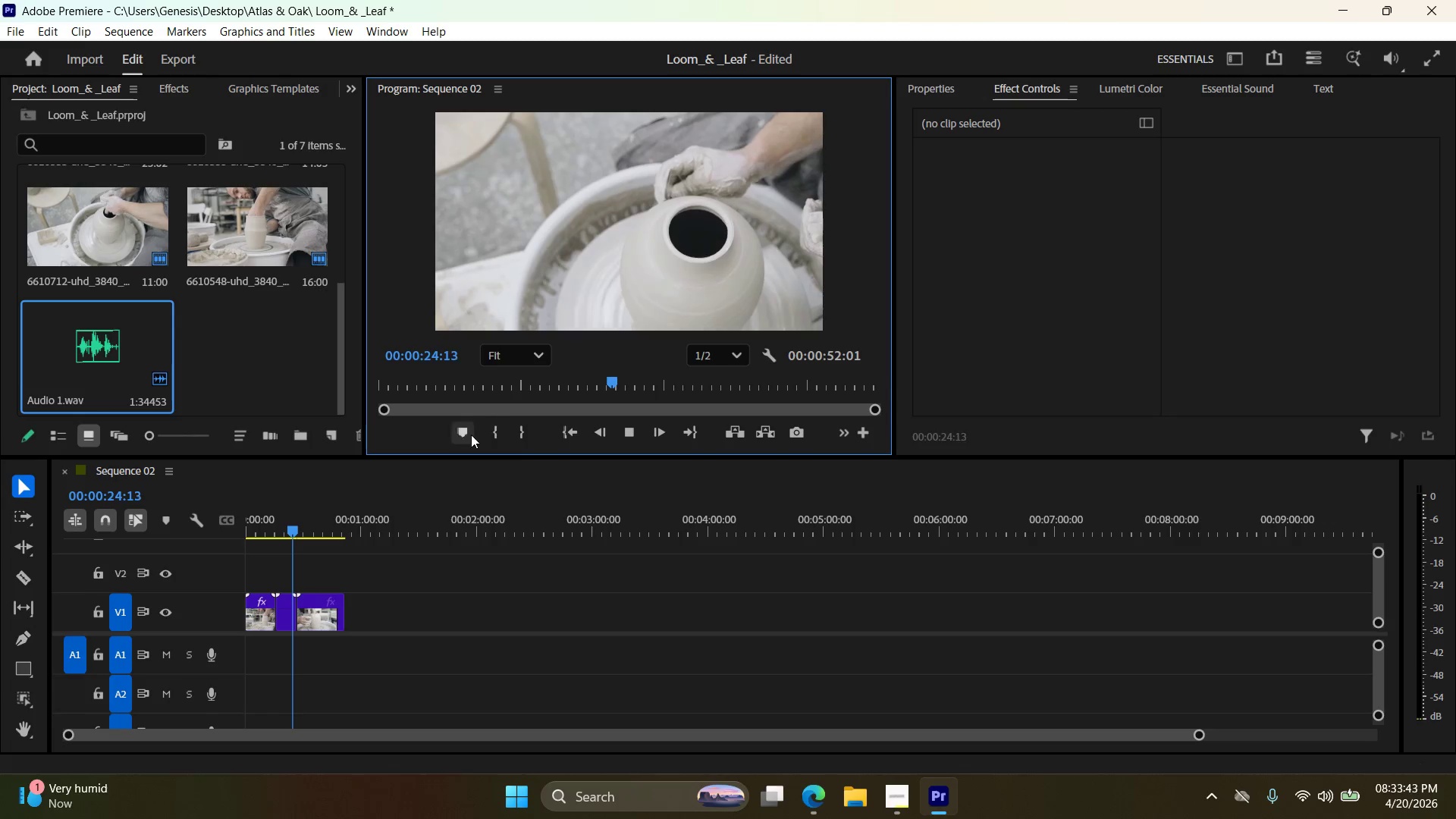 
mouse_move([601, 437])
 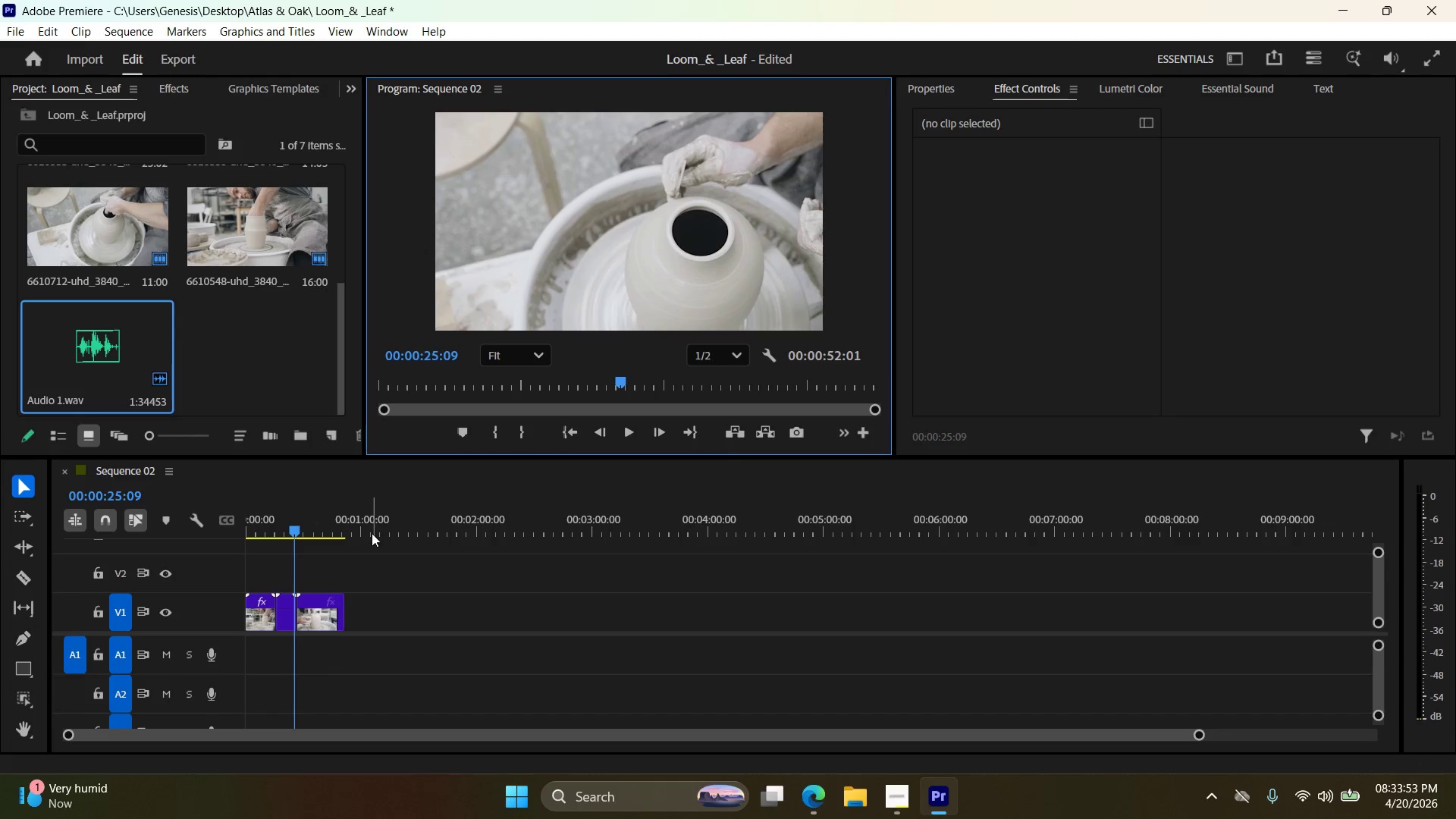 
left_click_drag(start_coordinate=[295, 568], to_coordinate=[199, 567])
 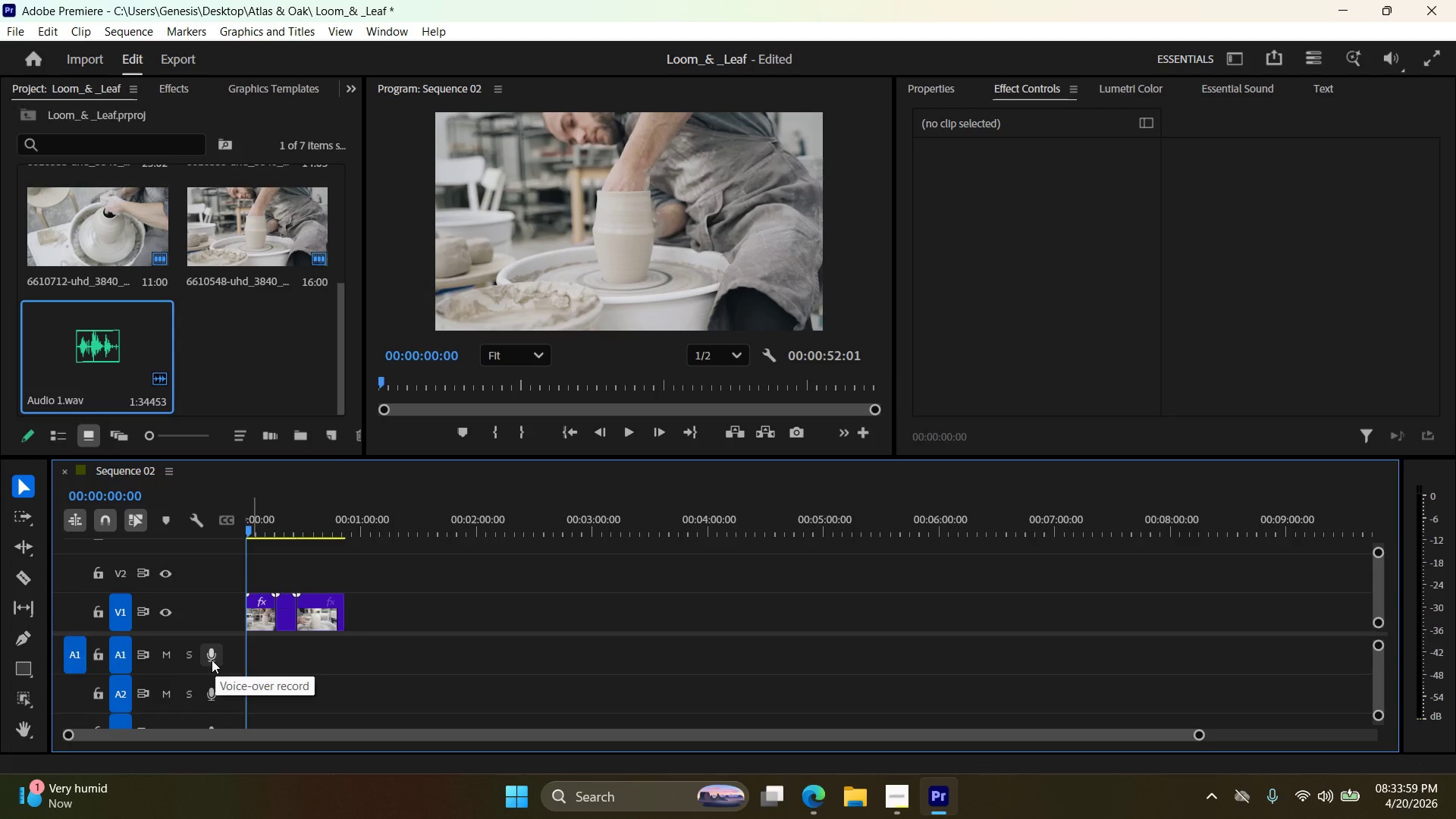 
wait(5.48)
 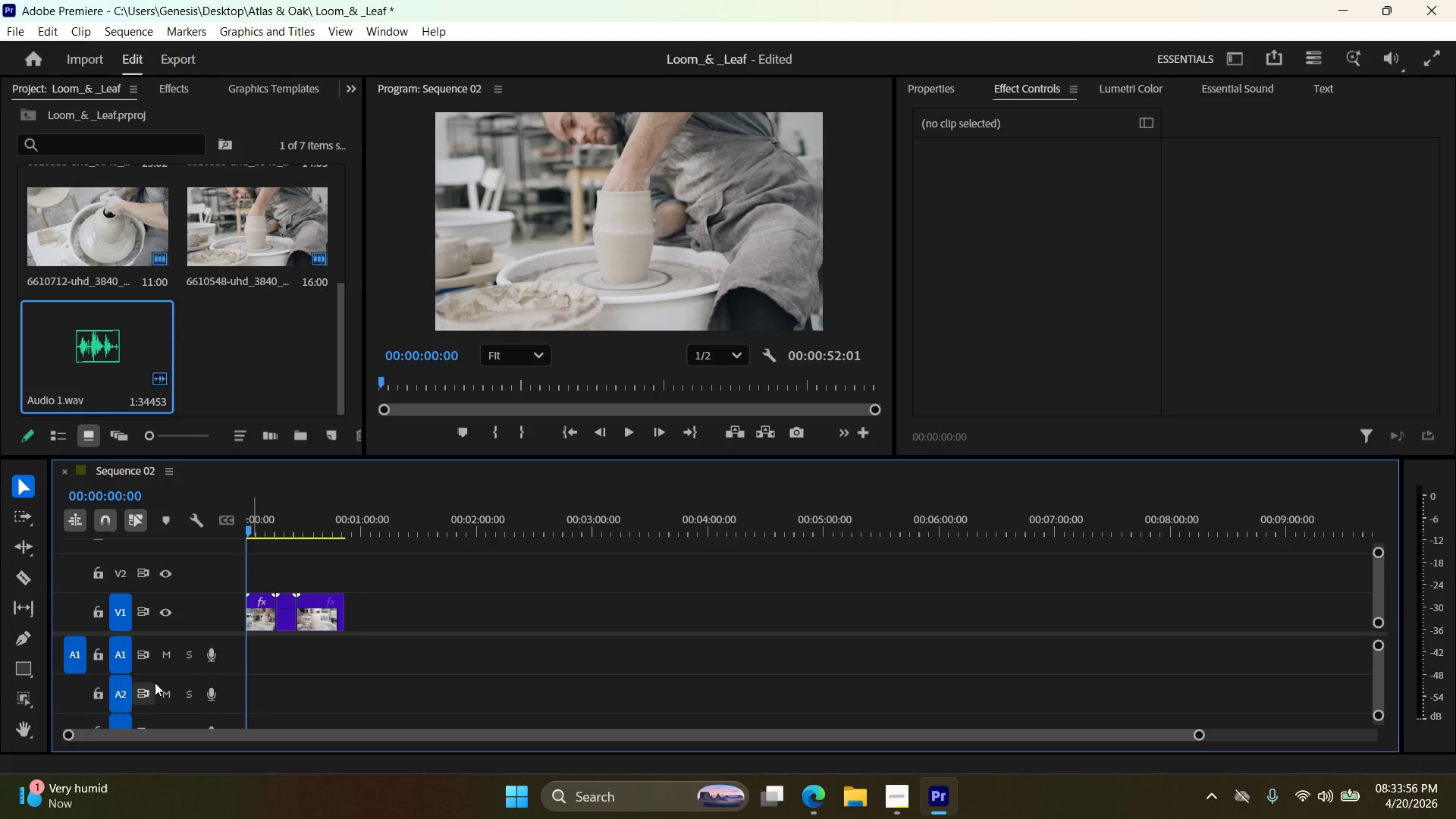 
left_click([814, 808])
 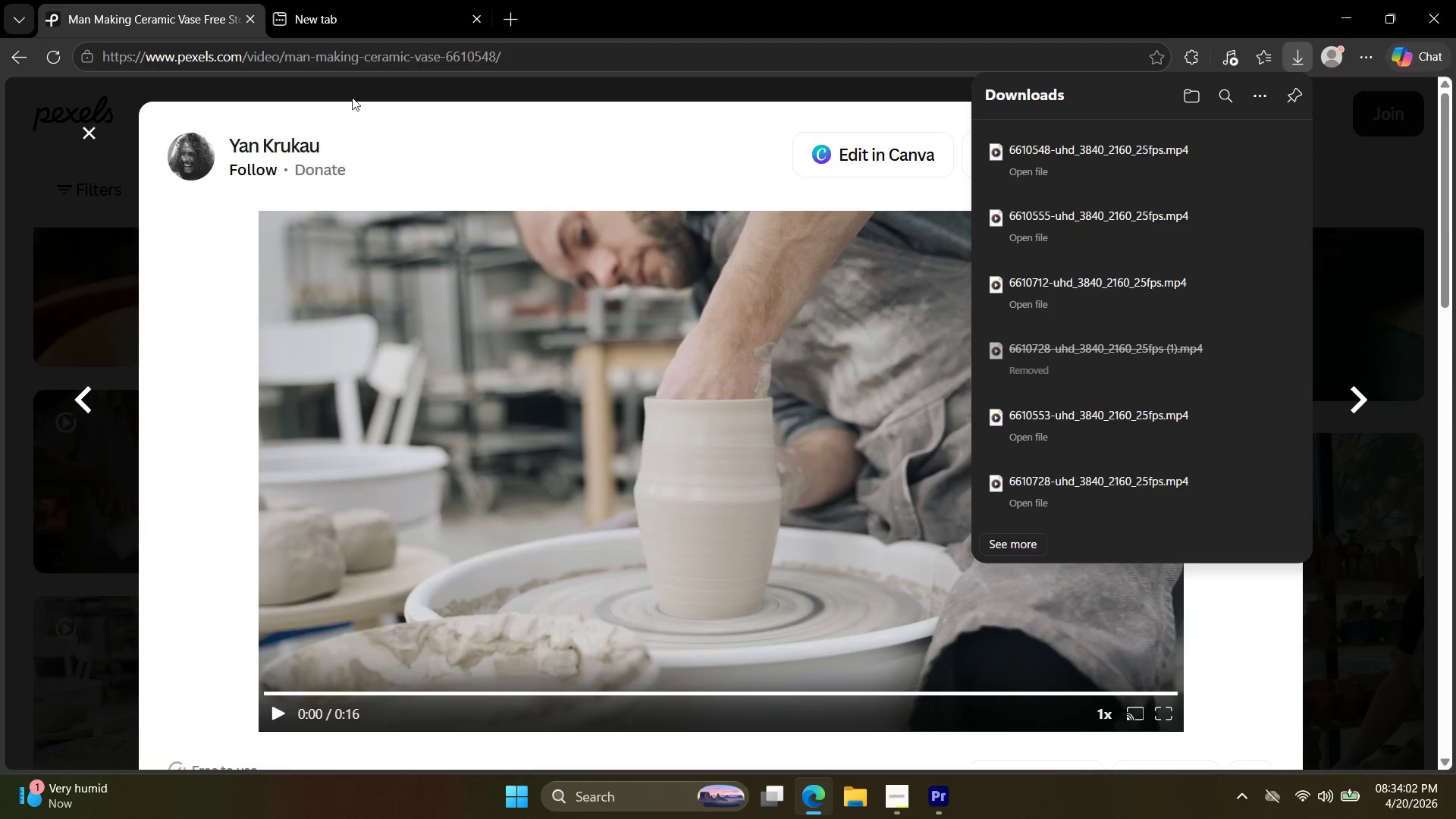 
left_click([86, 137])
 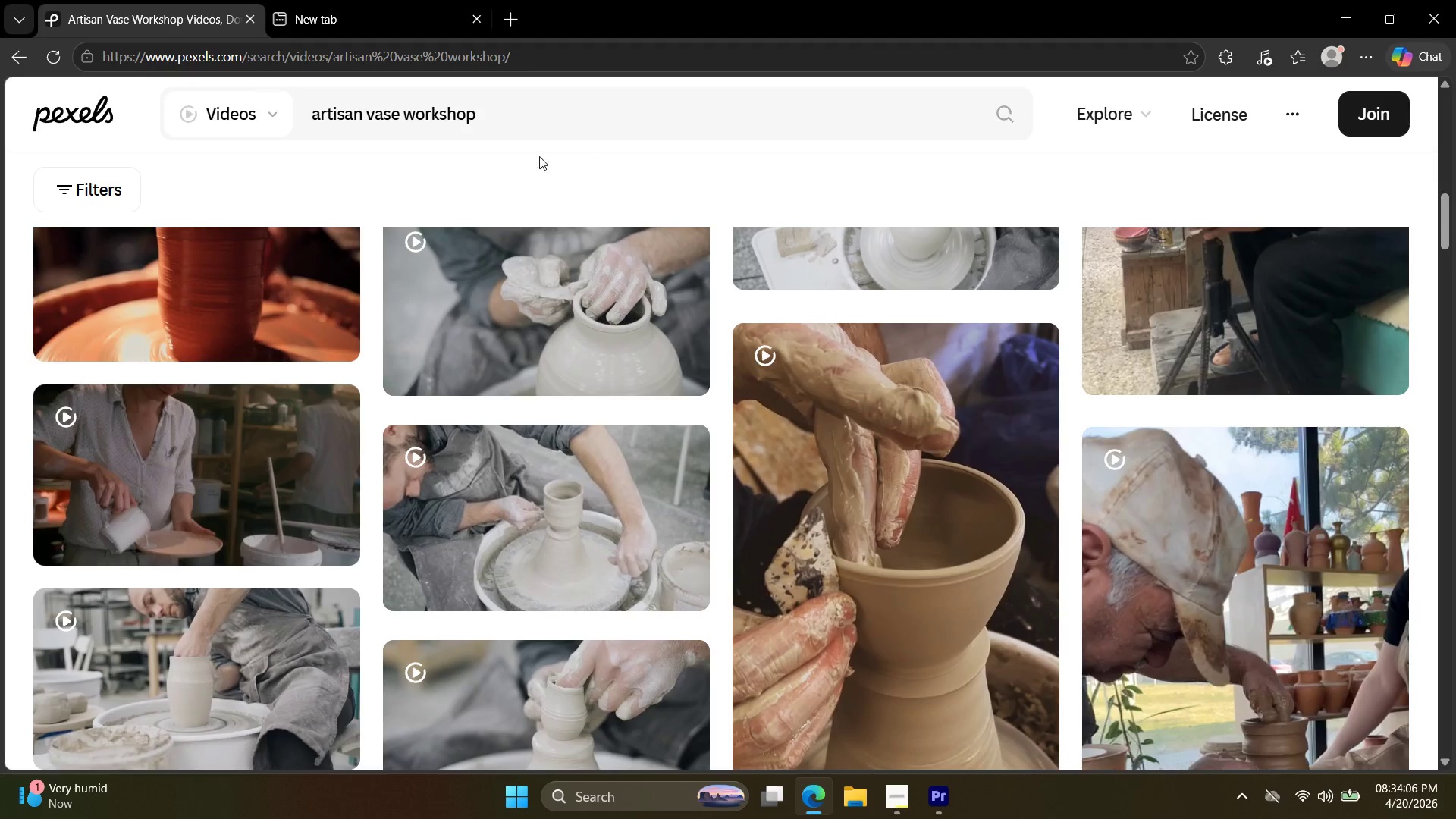 
left_click([519, 11])
 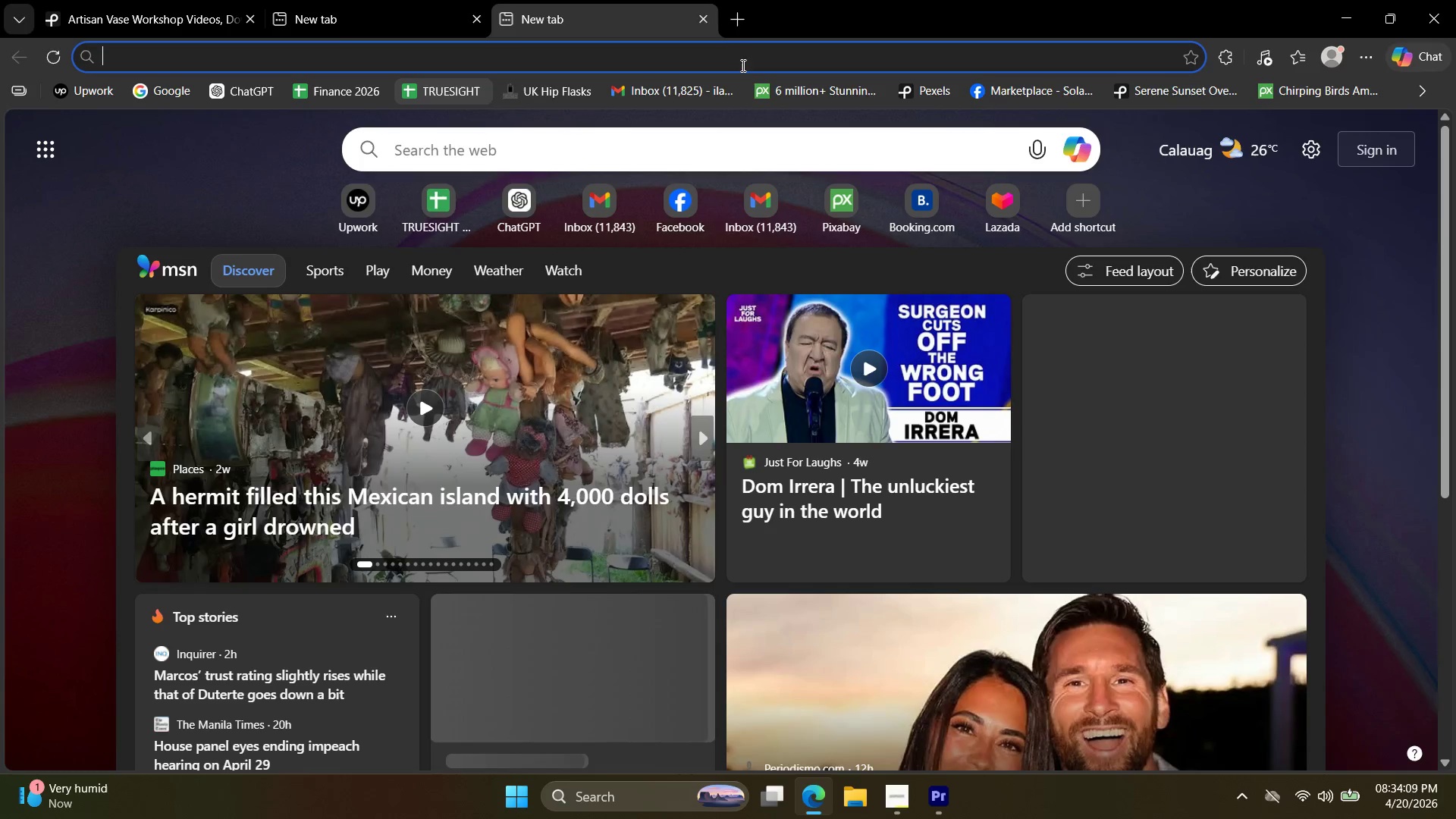 
left_click([583, 63])
 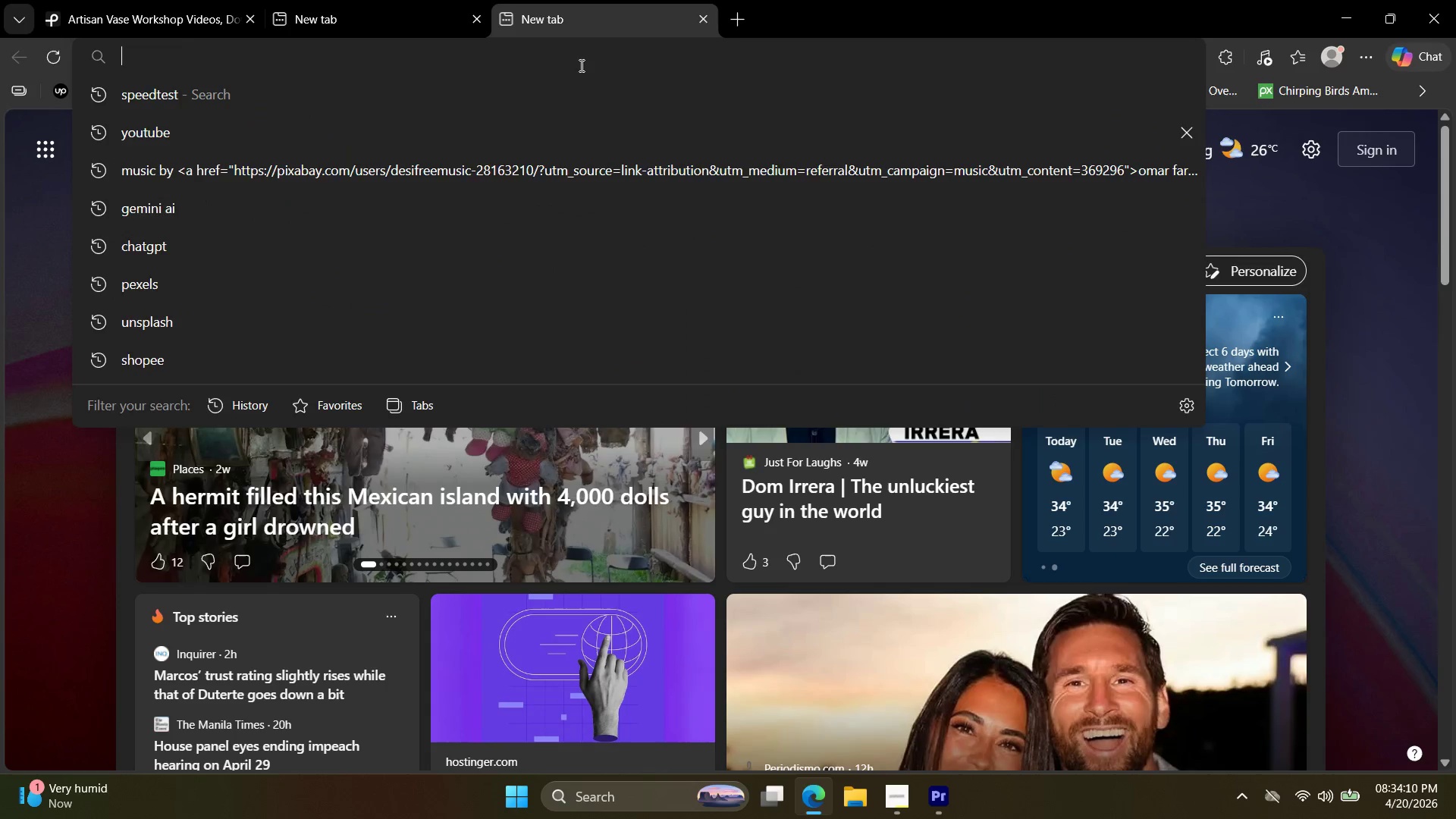 
key(C)
 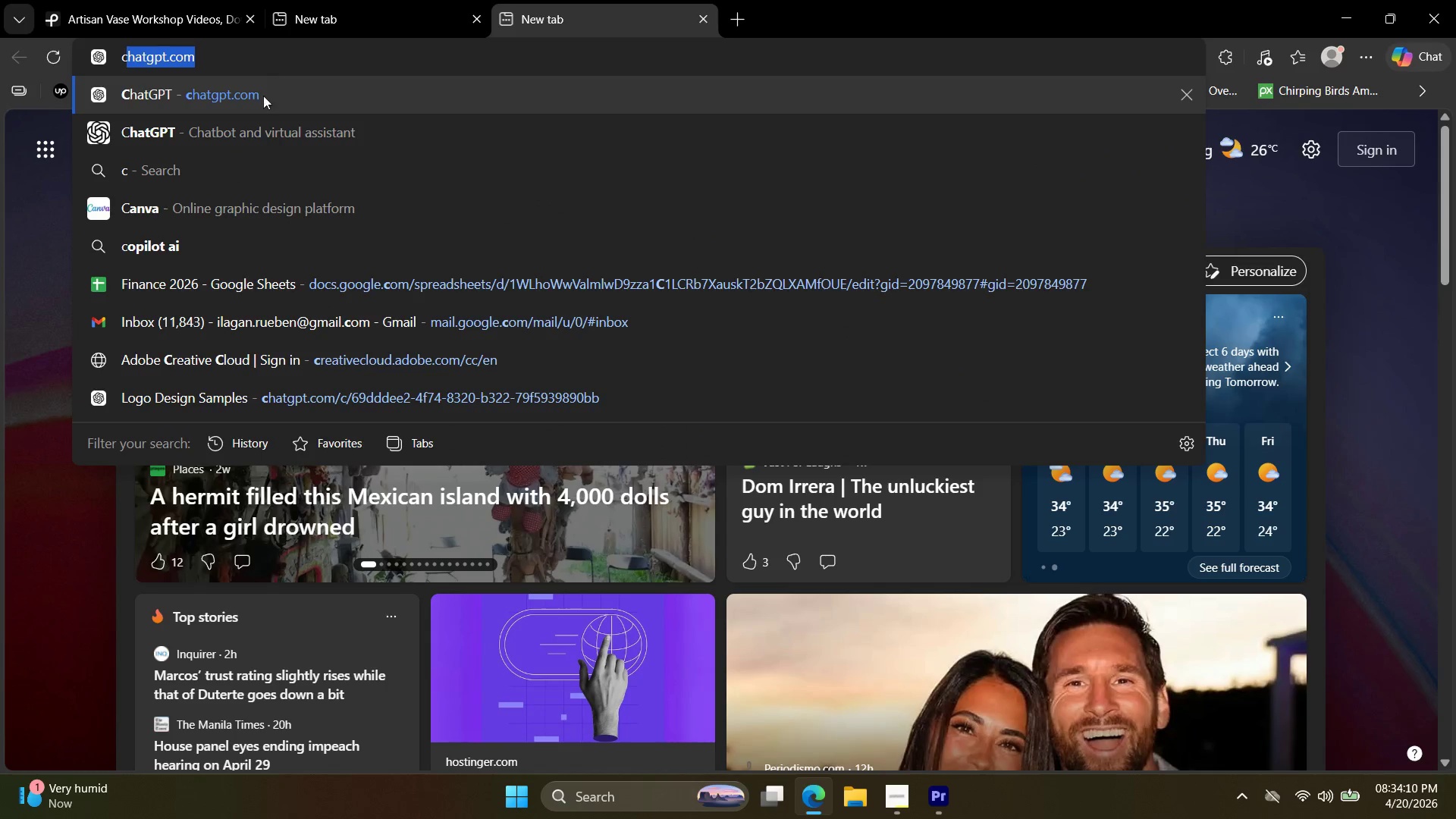 
left_click([261, 102])
 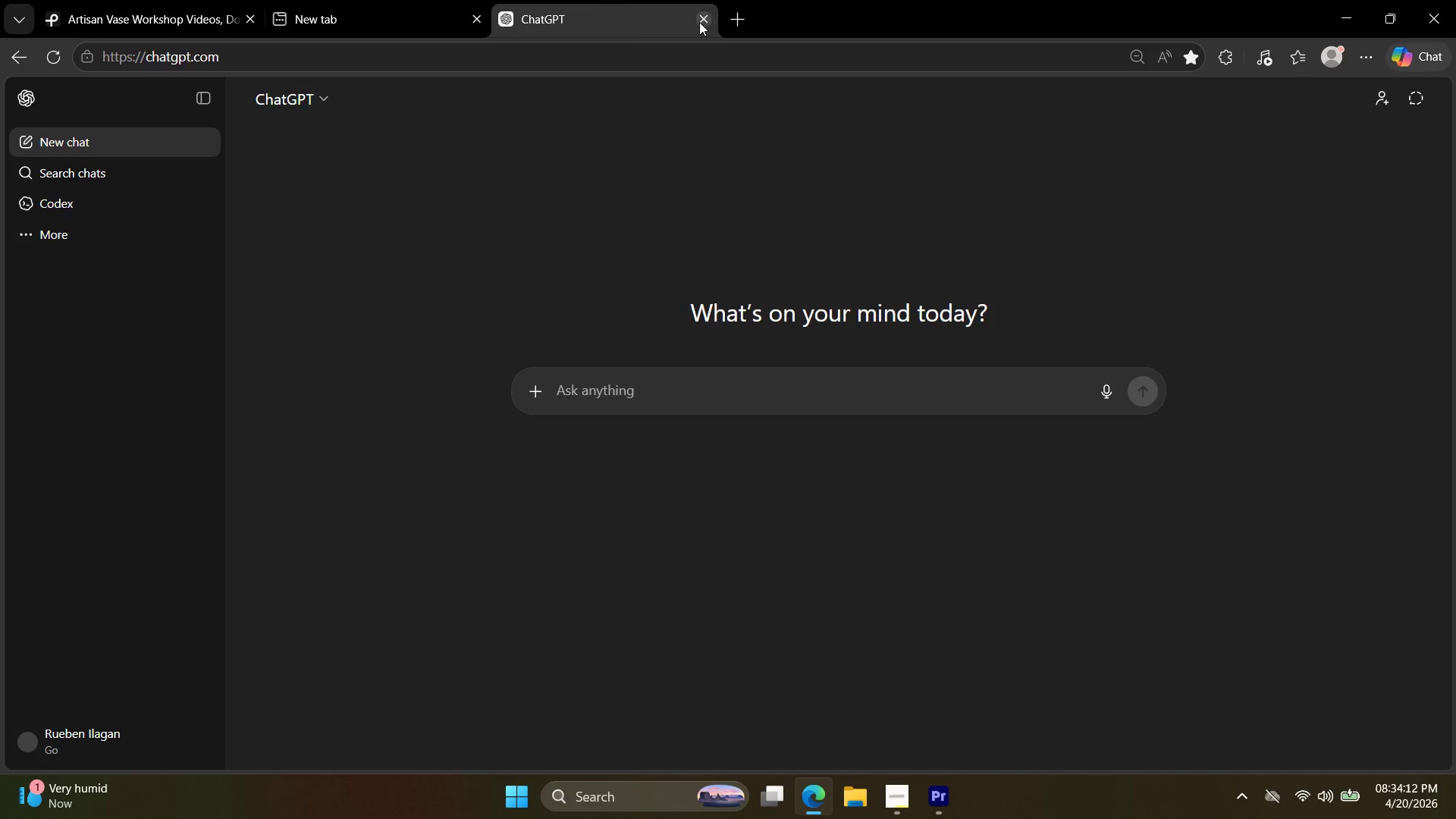 
double_click([707, 19])
 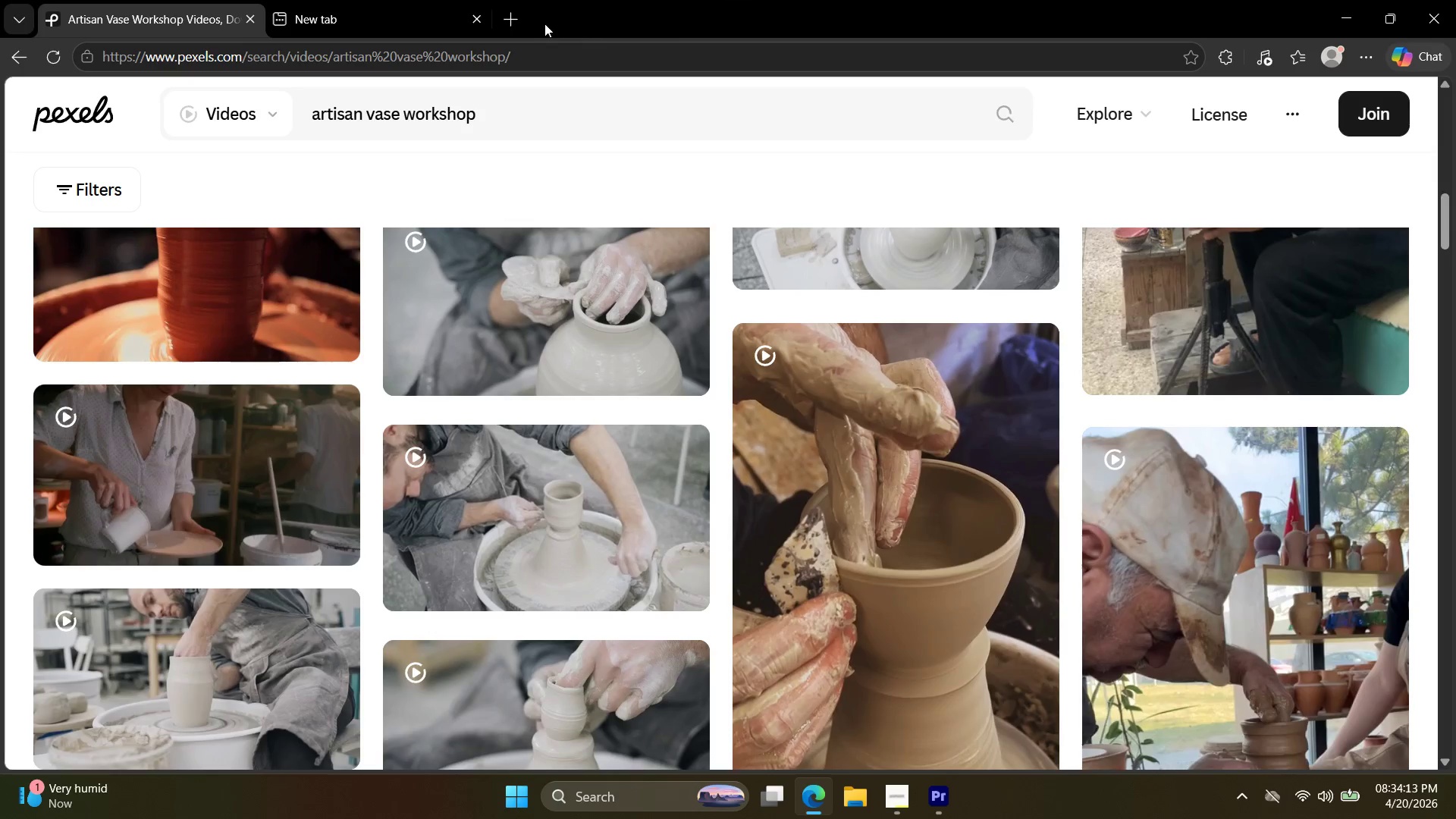 
left_click([518, 20])
 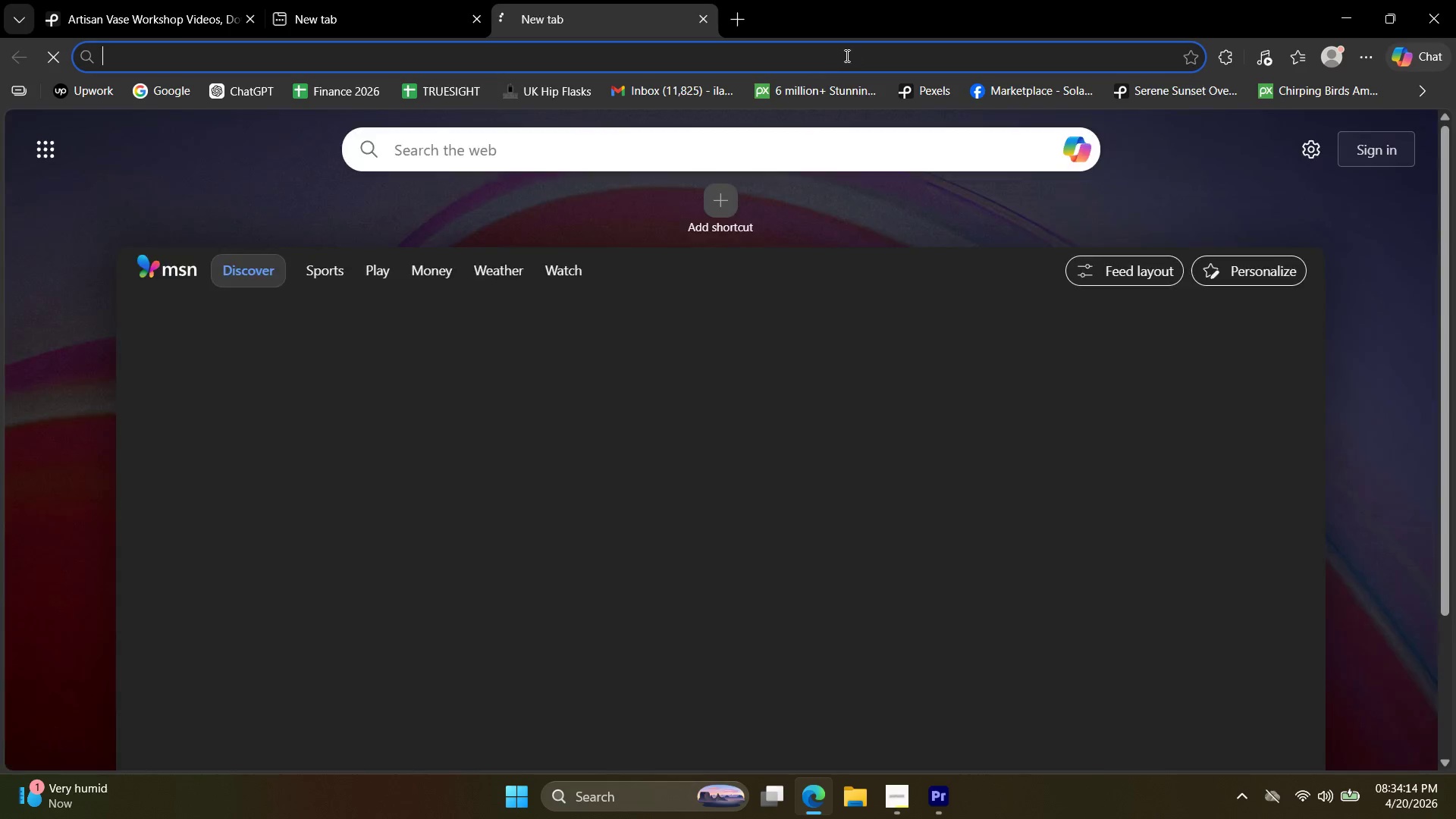 
left_click([784, 96])
 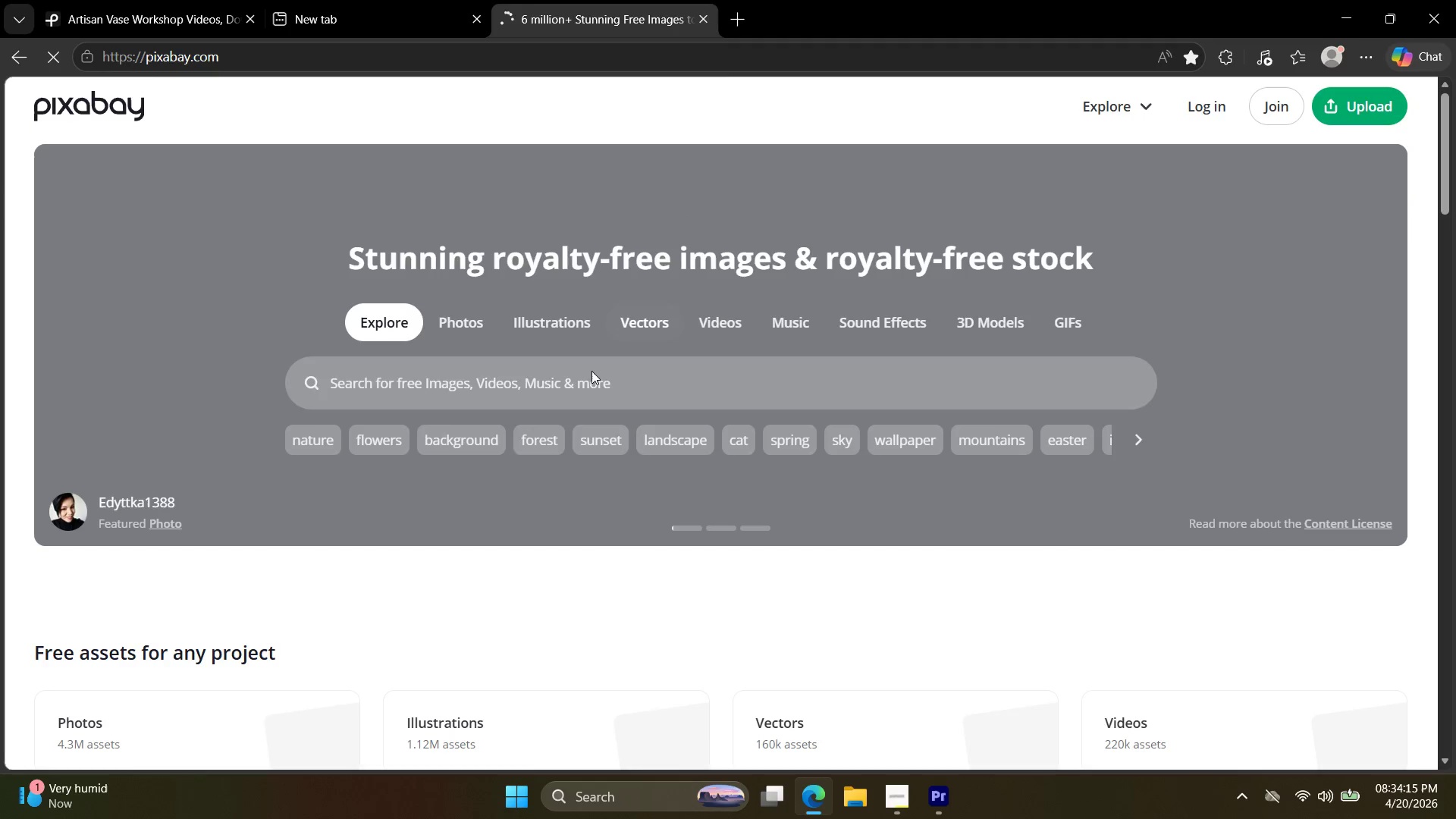 
left_click([590, 369])
 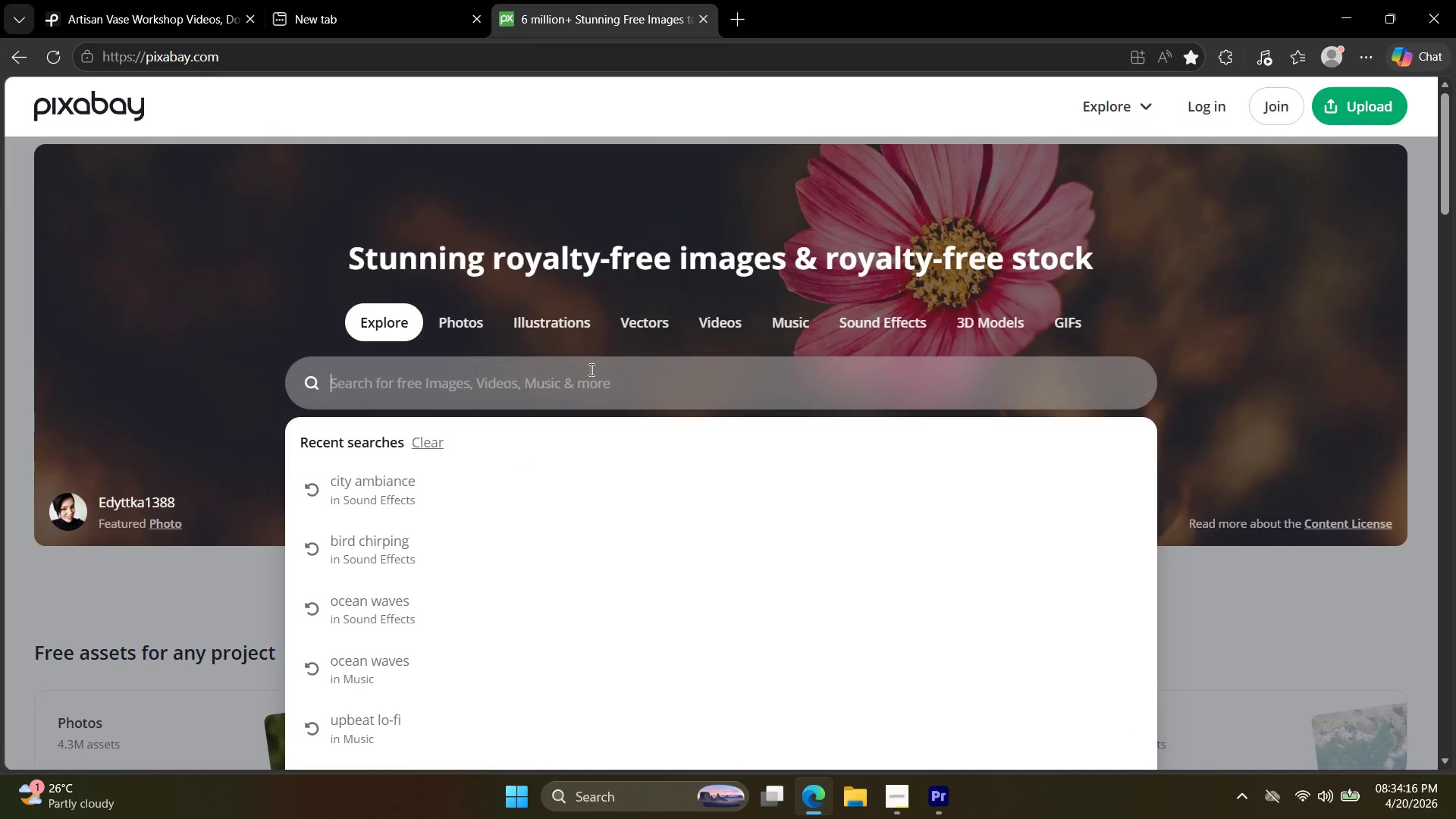 
key(C)
 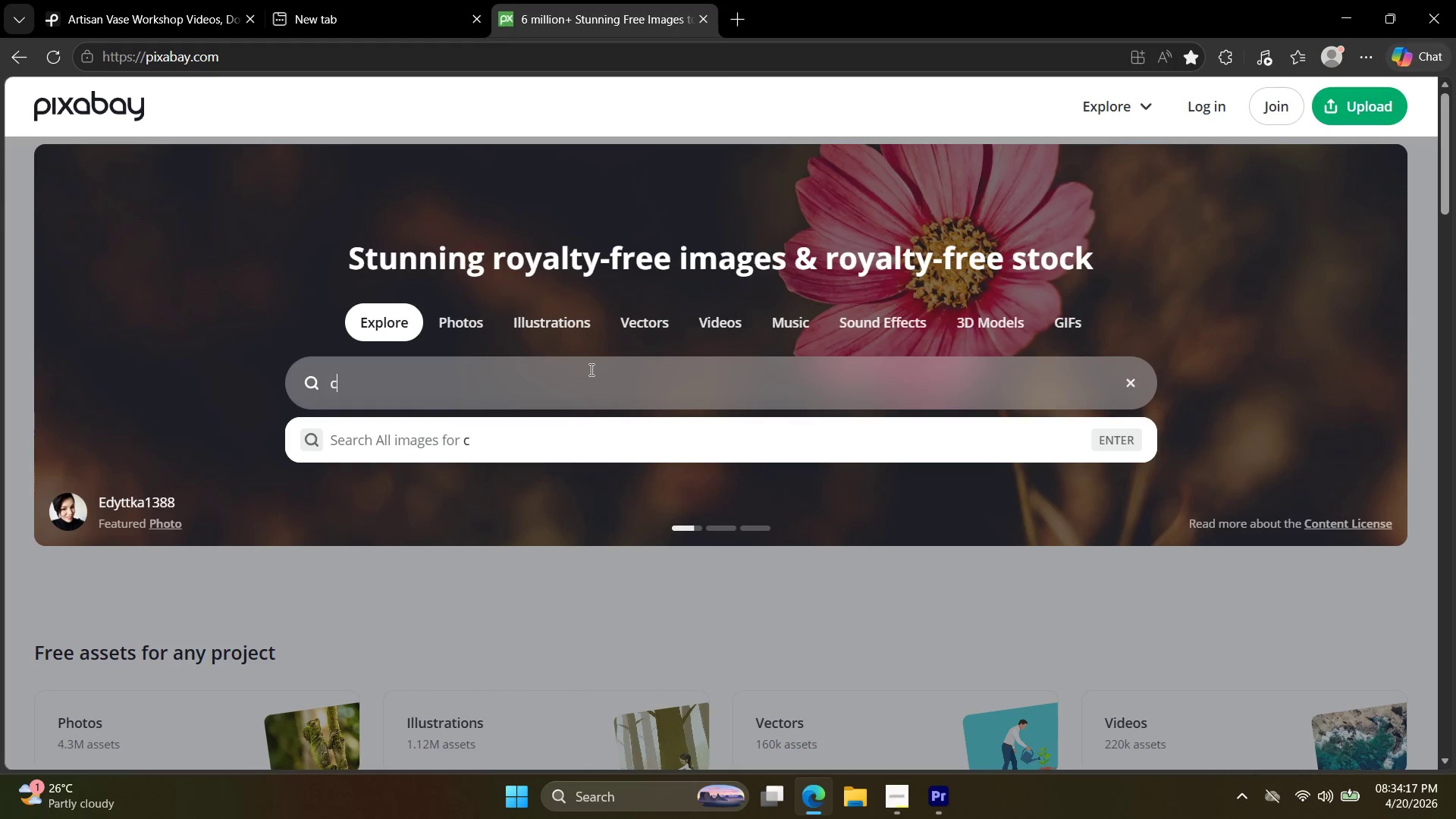 
key(Backspace)
 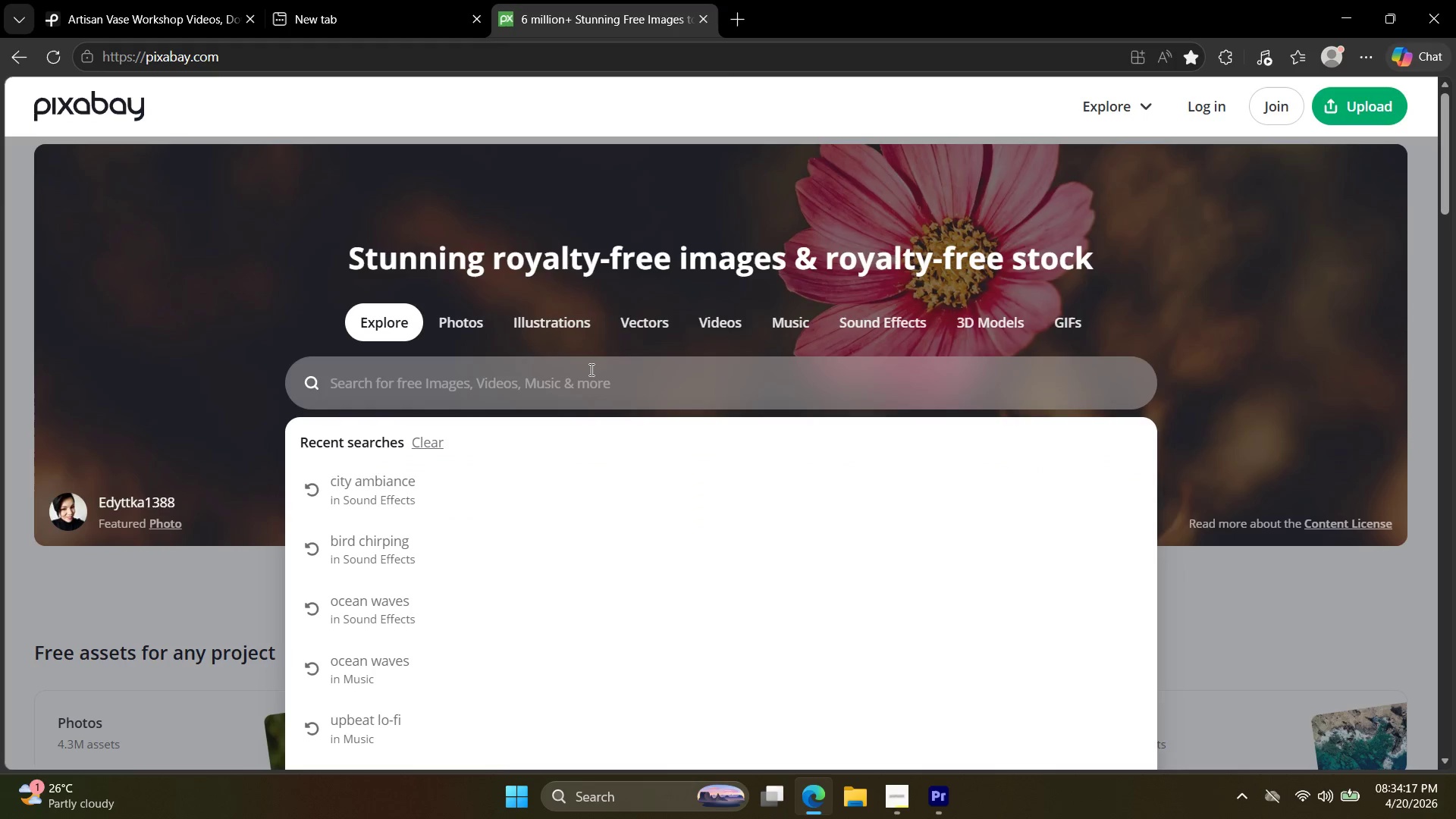 
key(Backspace)
 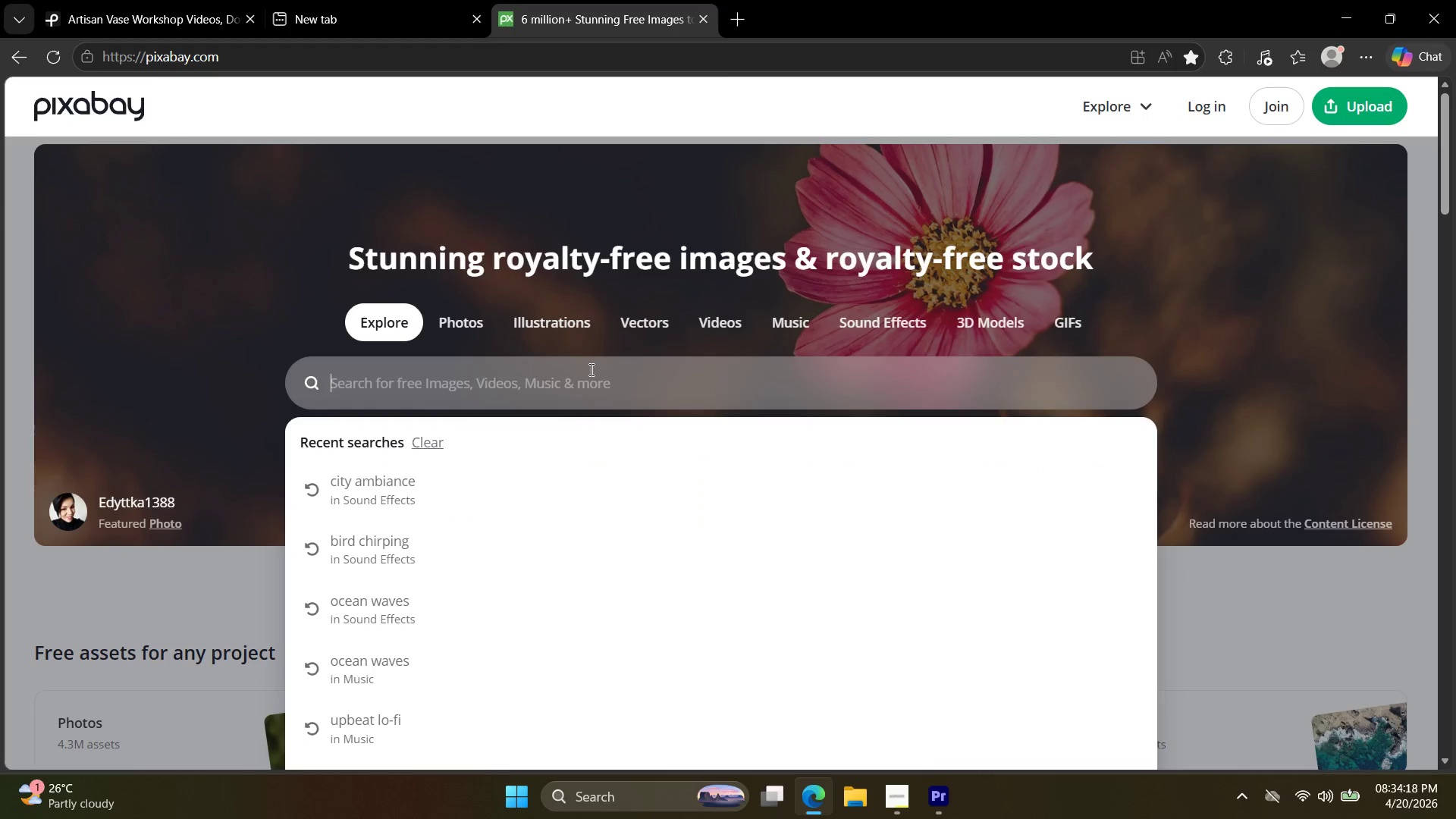 
key(R)
 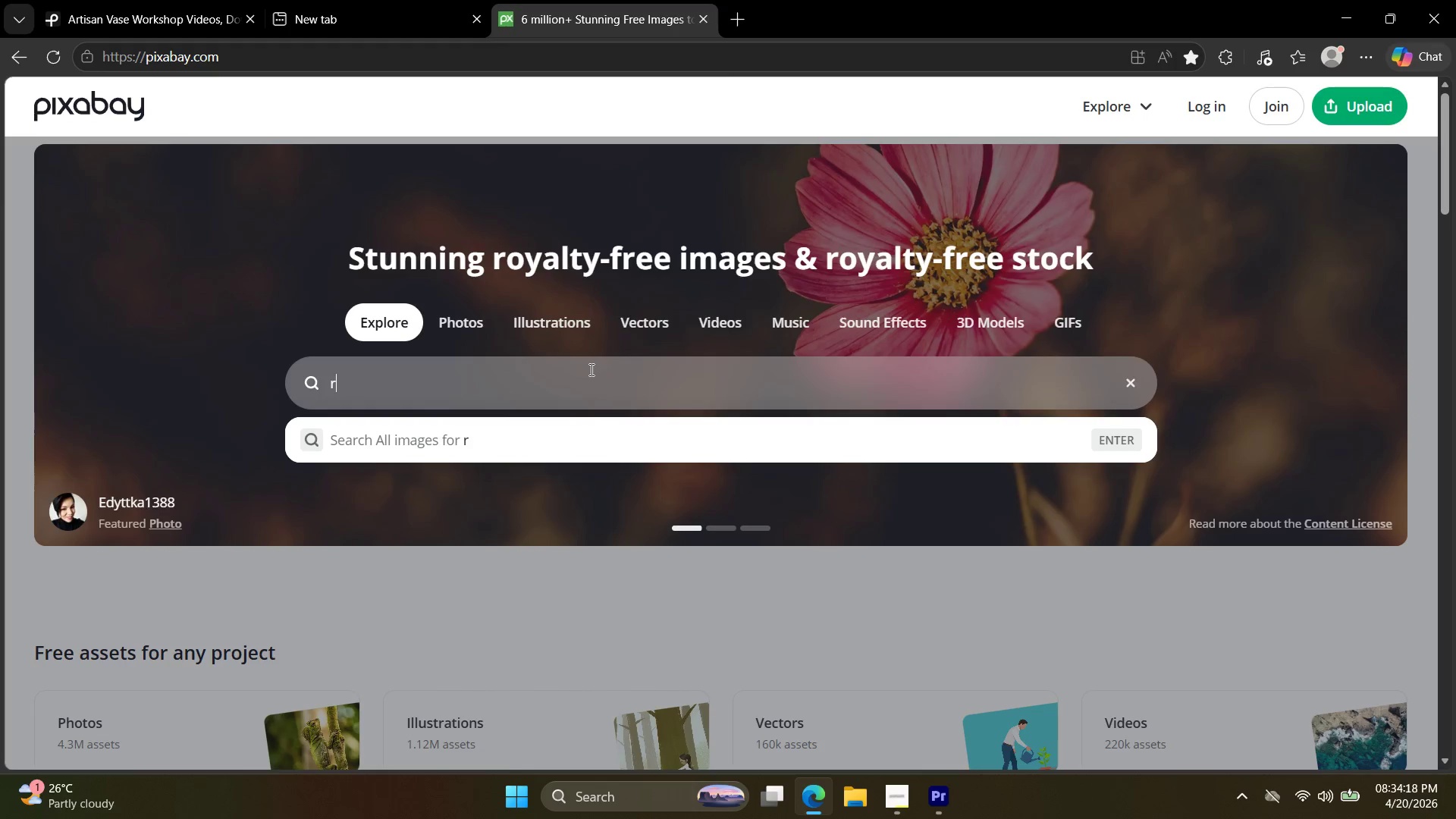 
key(Backspace)
 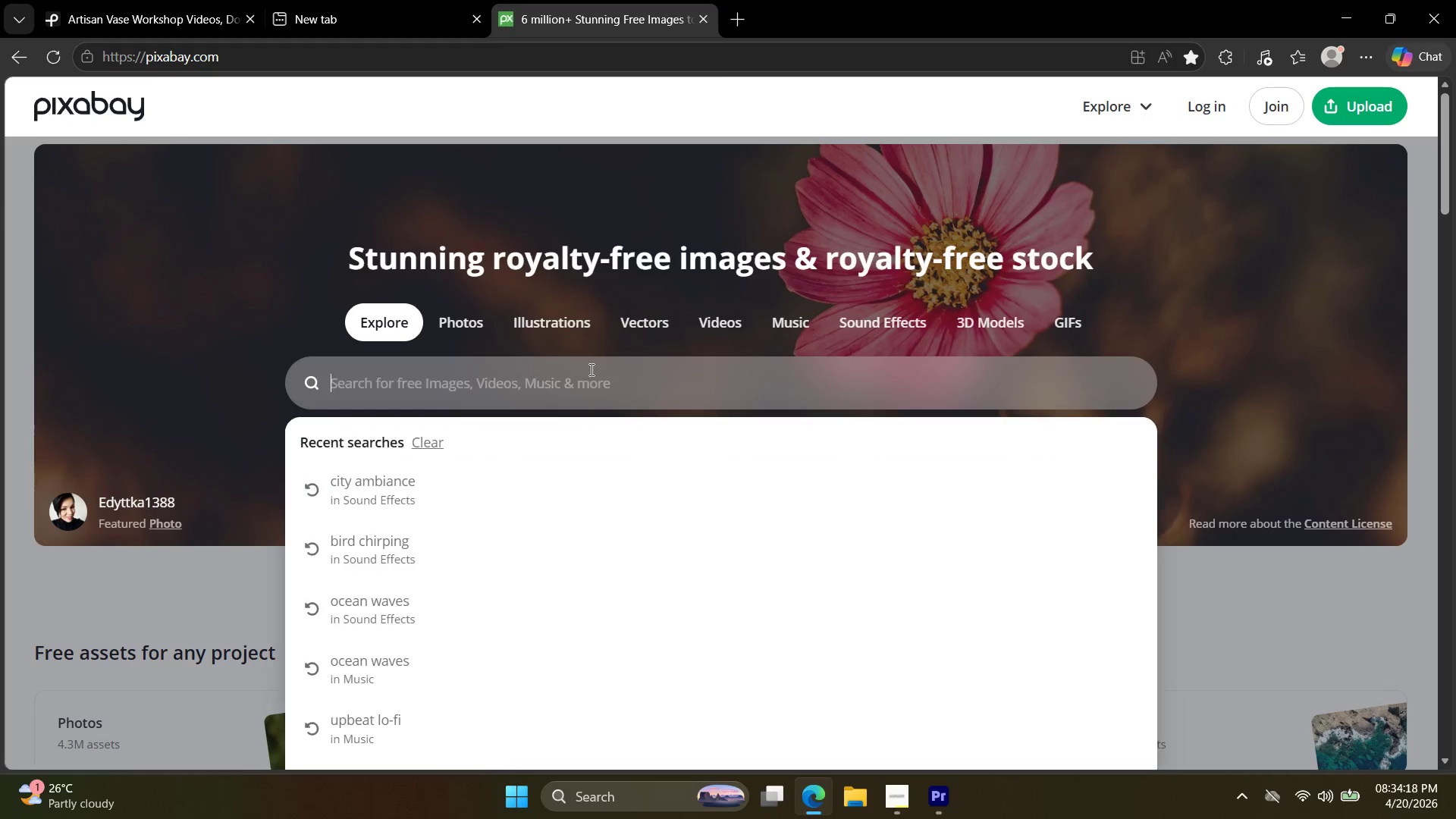 
key(Backspace)
 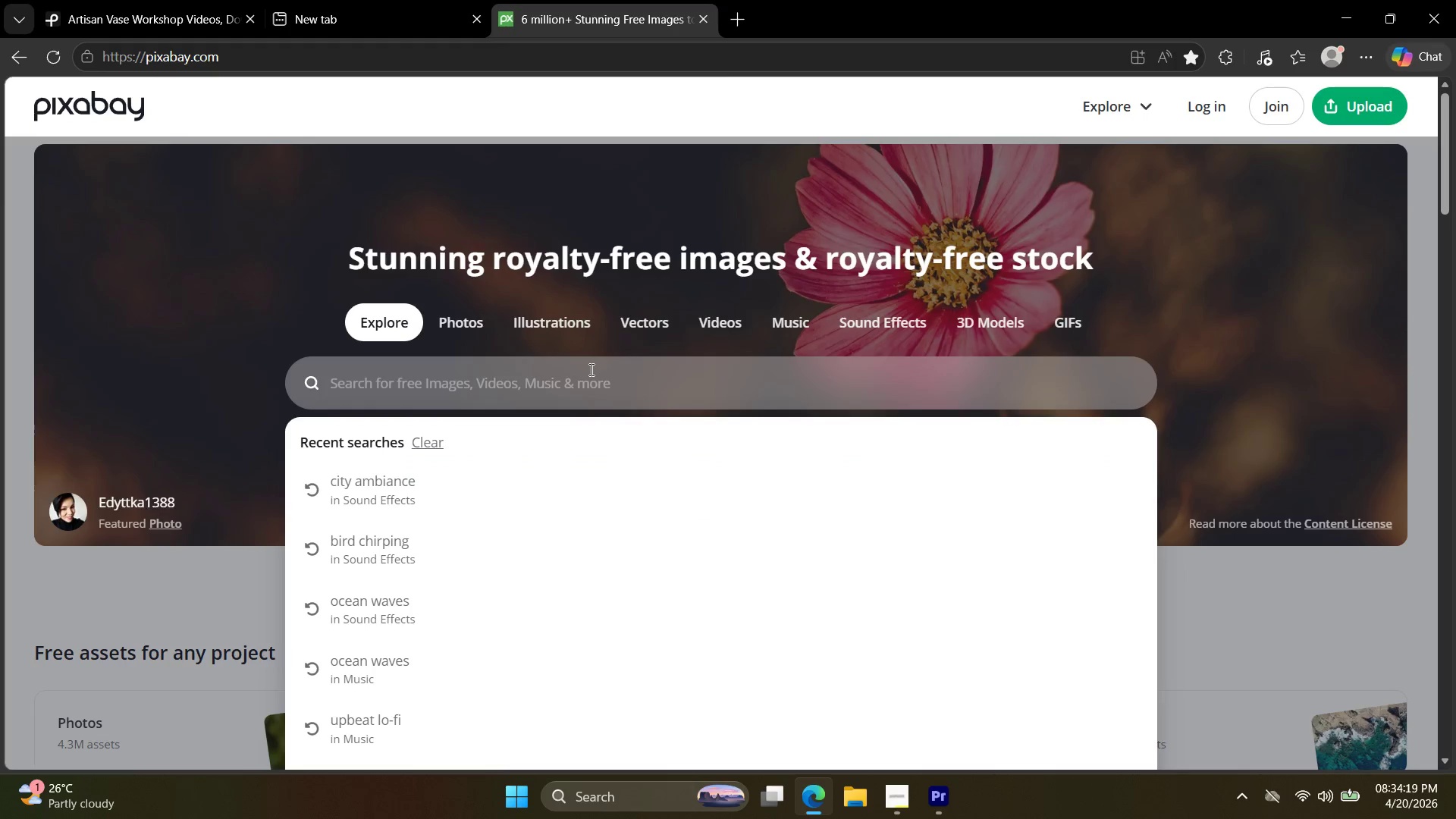 
key(R)
 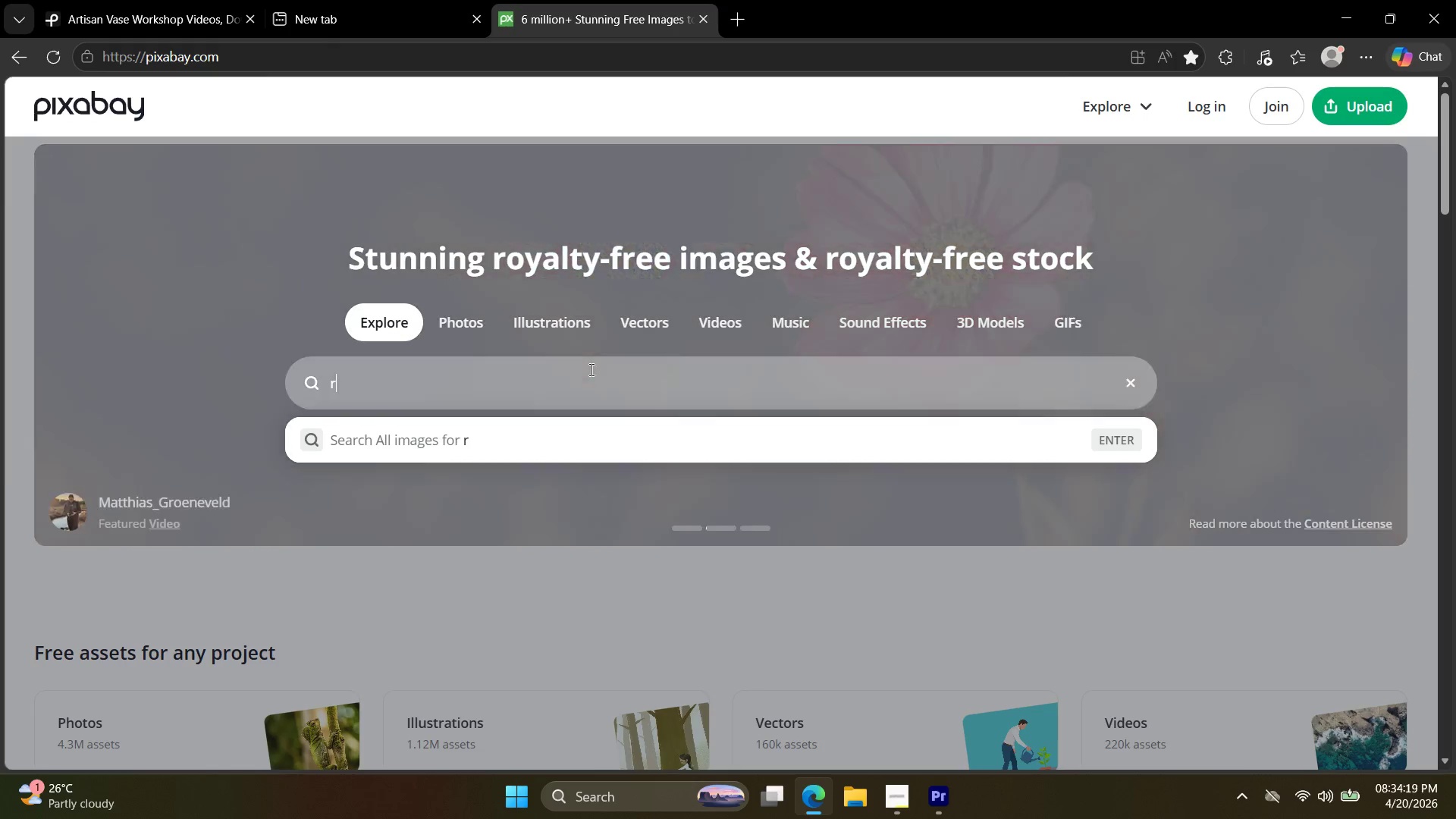 
key(Backspace)
 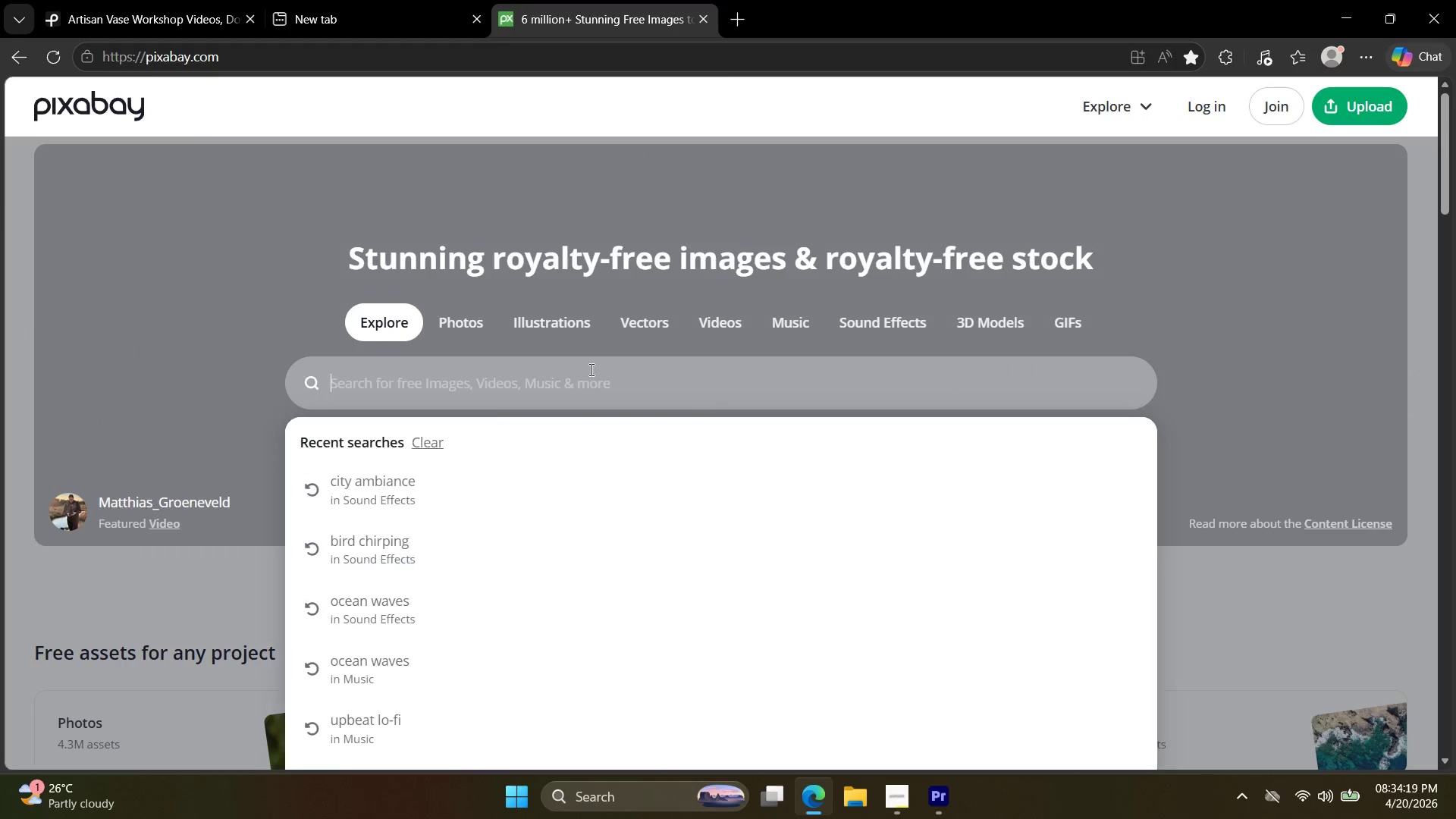 
key(R)
 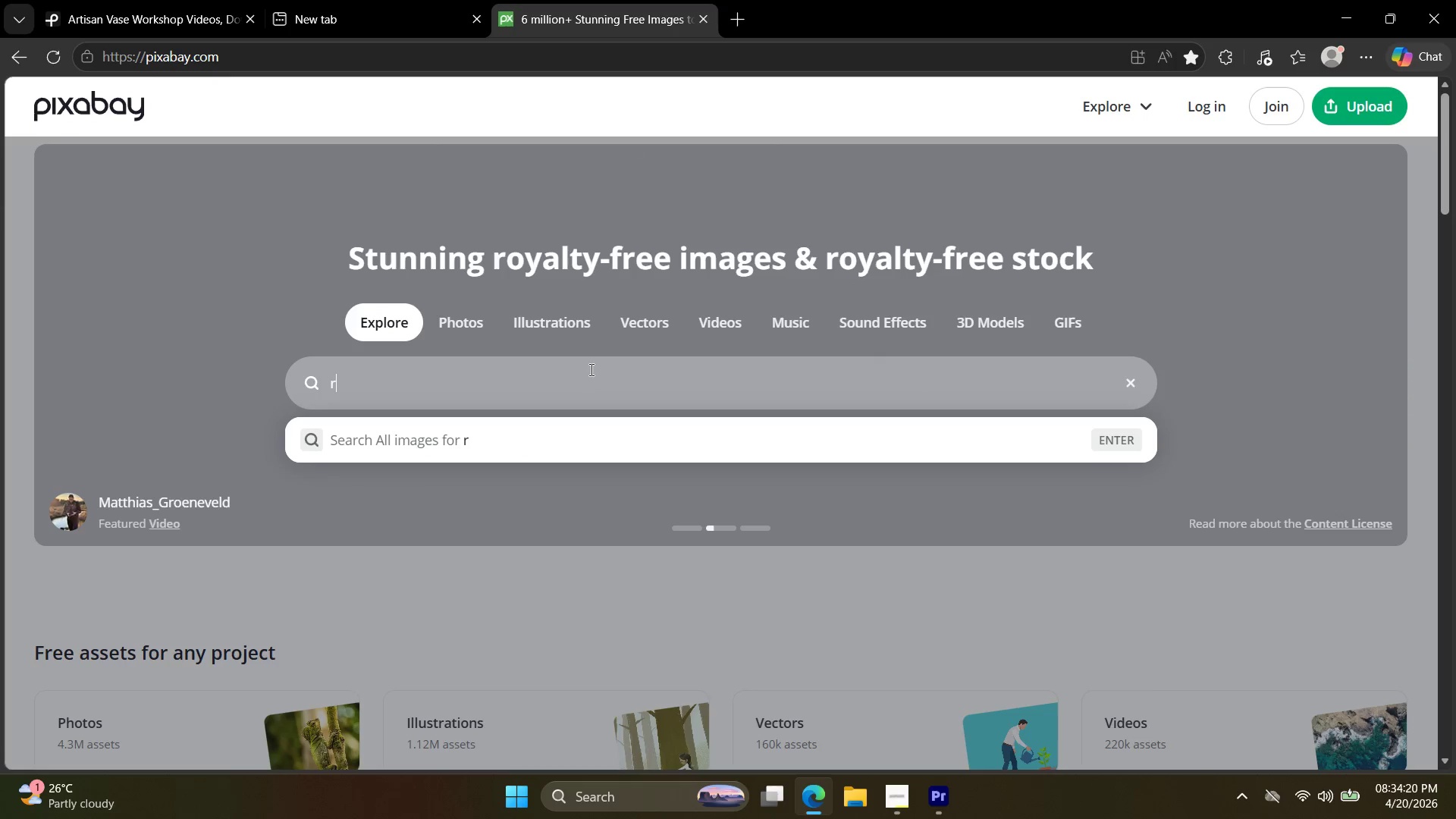 
key(Backspace)
 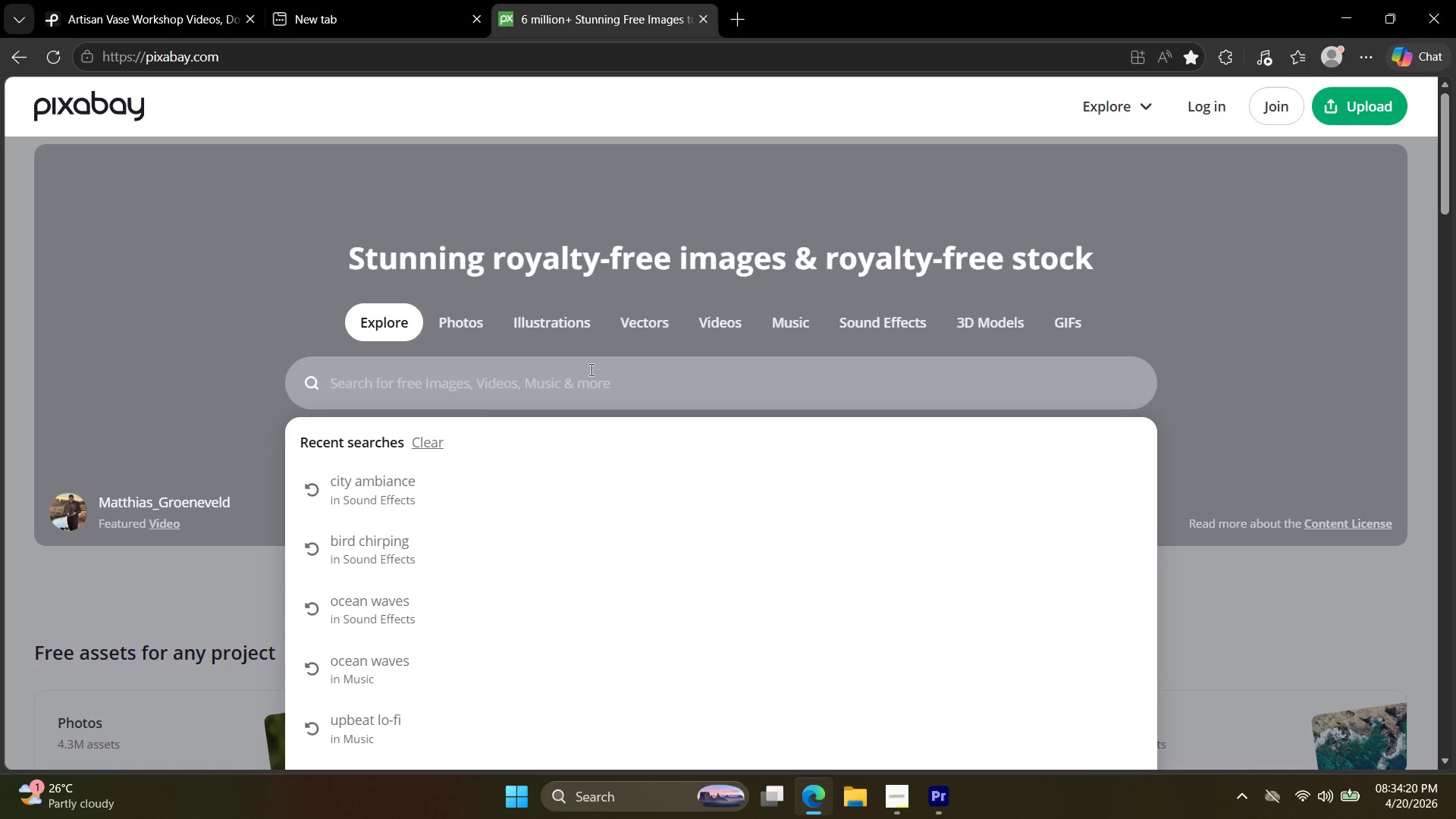 
key(A)
 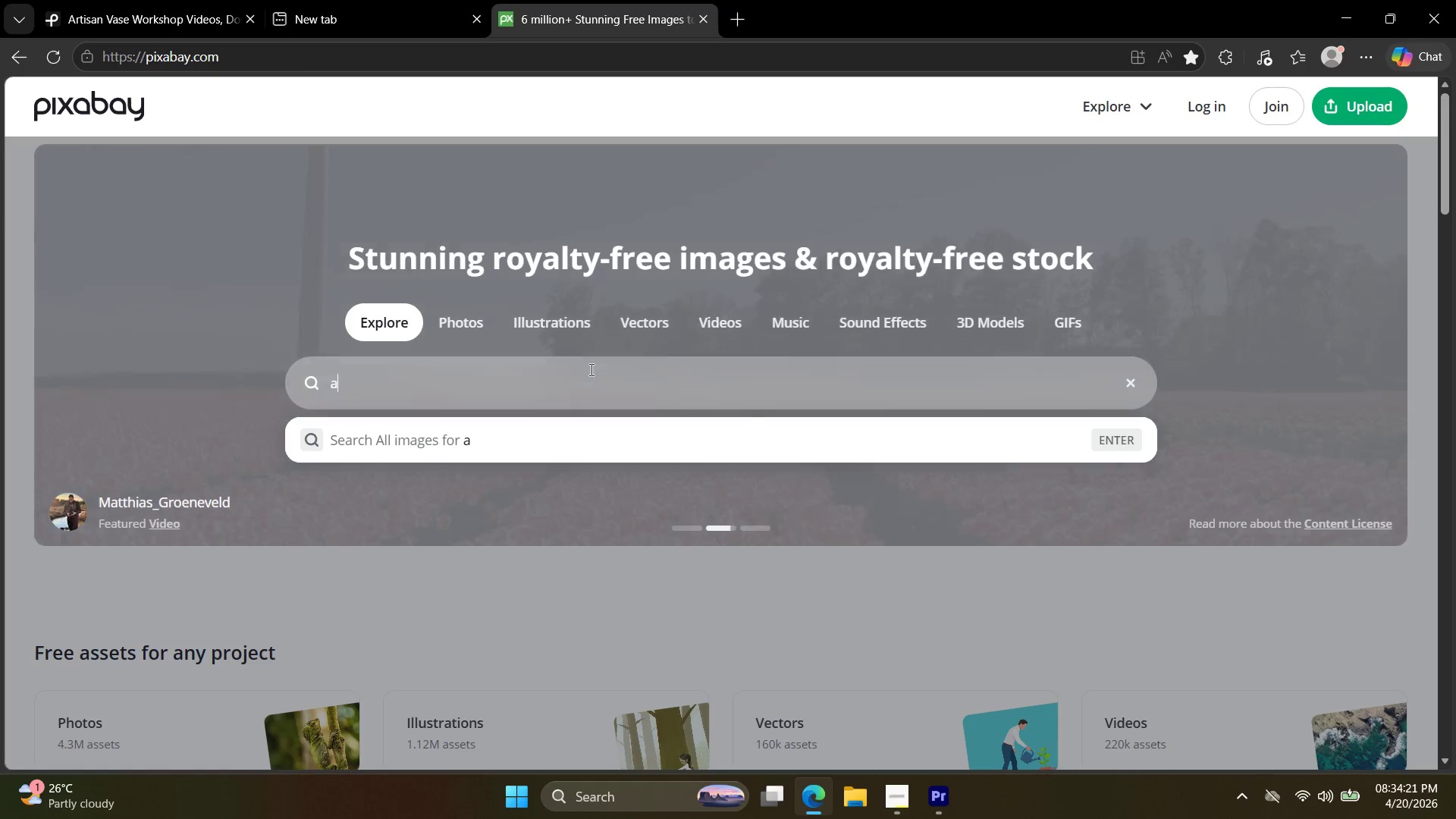 
key(Backspace)
 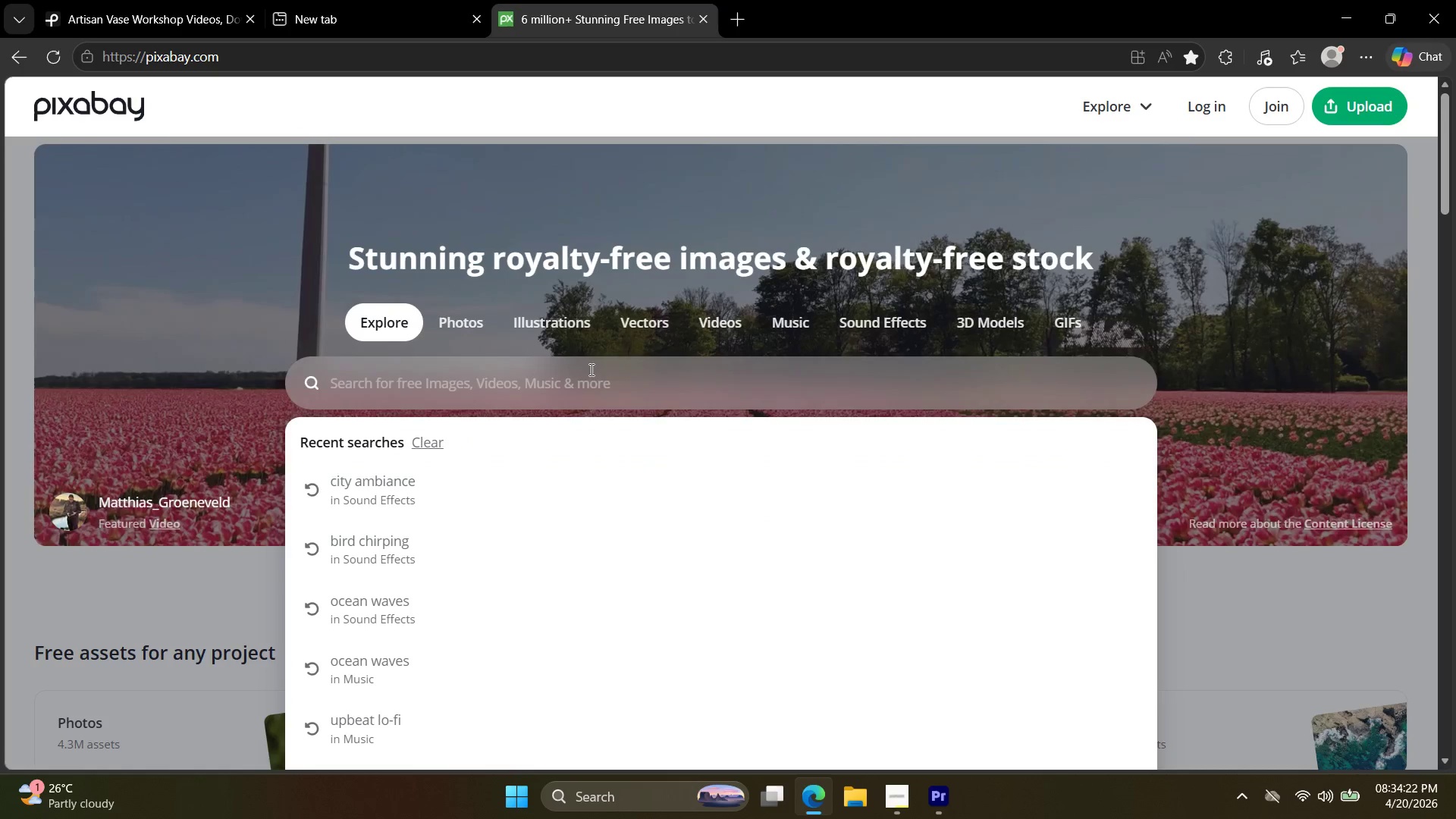 
key(S)
 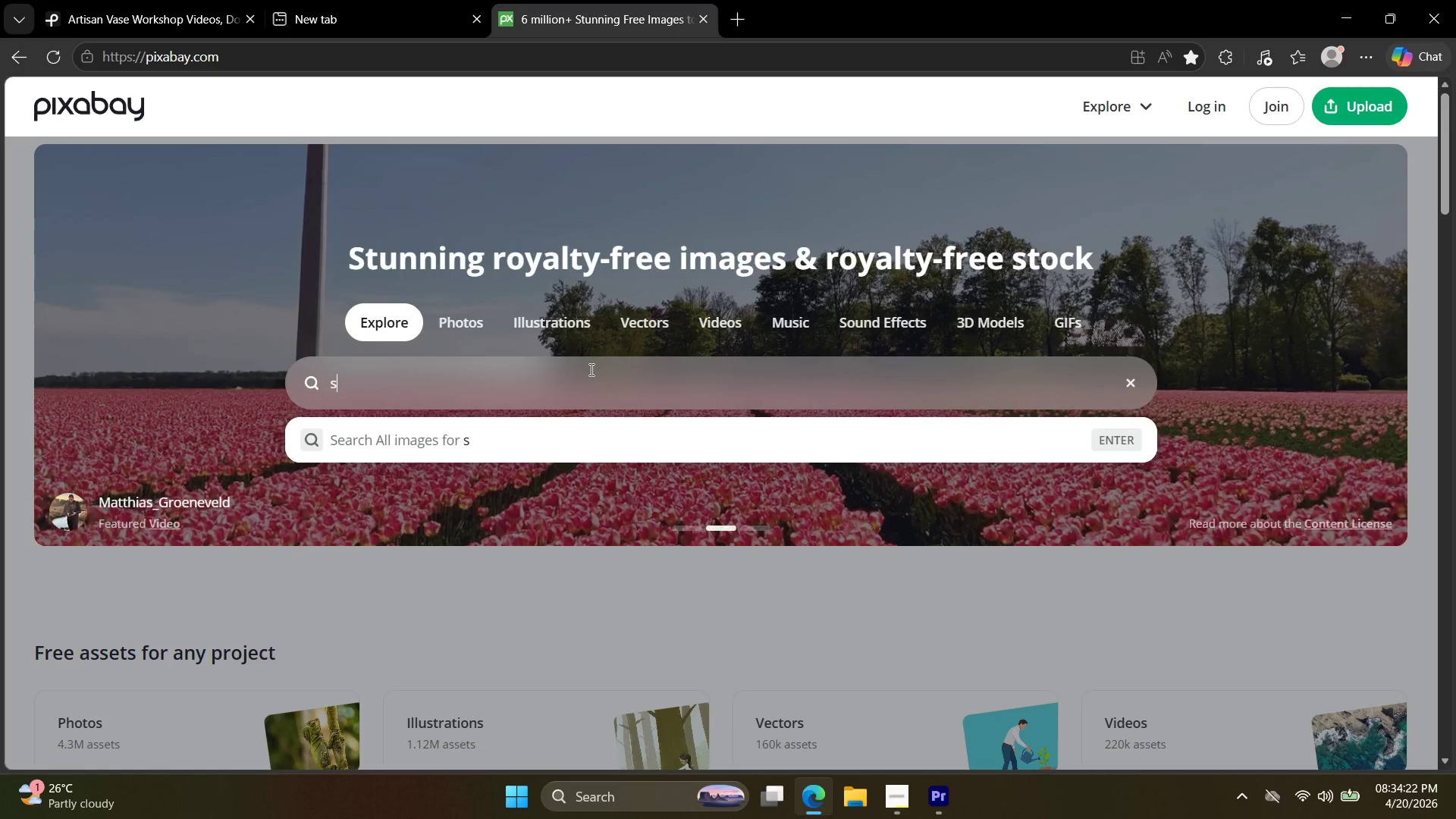 
key(Backspace)
 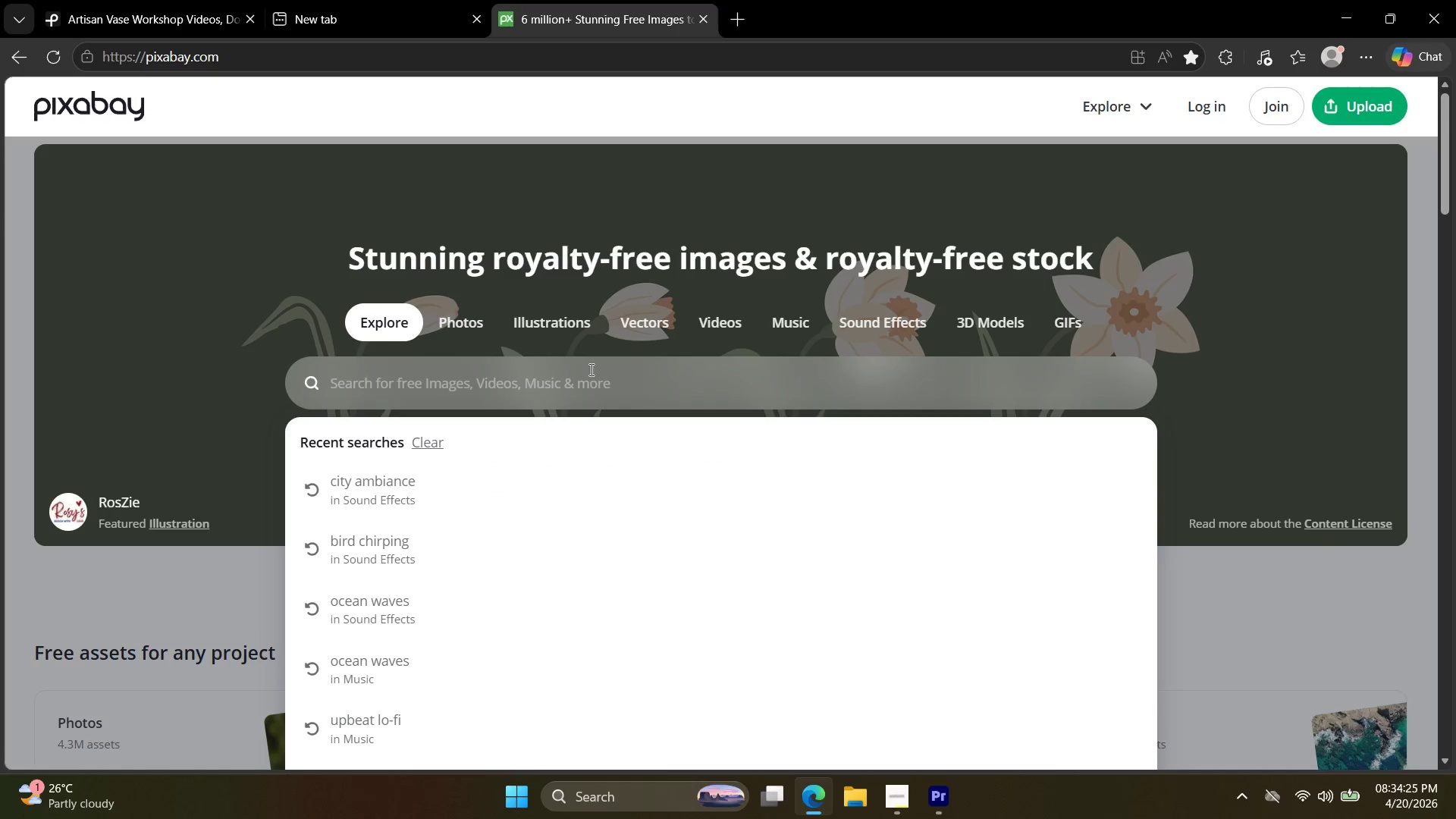 
type(calm soubn)
key(Backspace)
key(Backspace)
type(nds)
 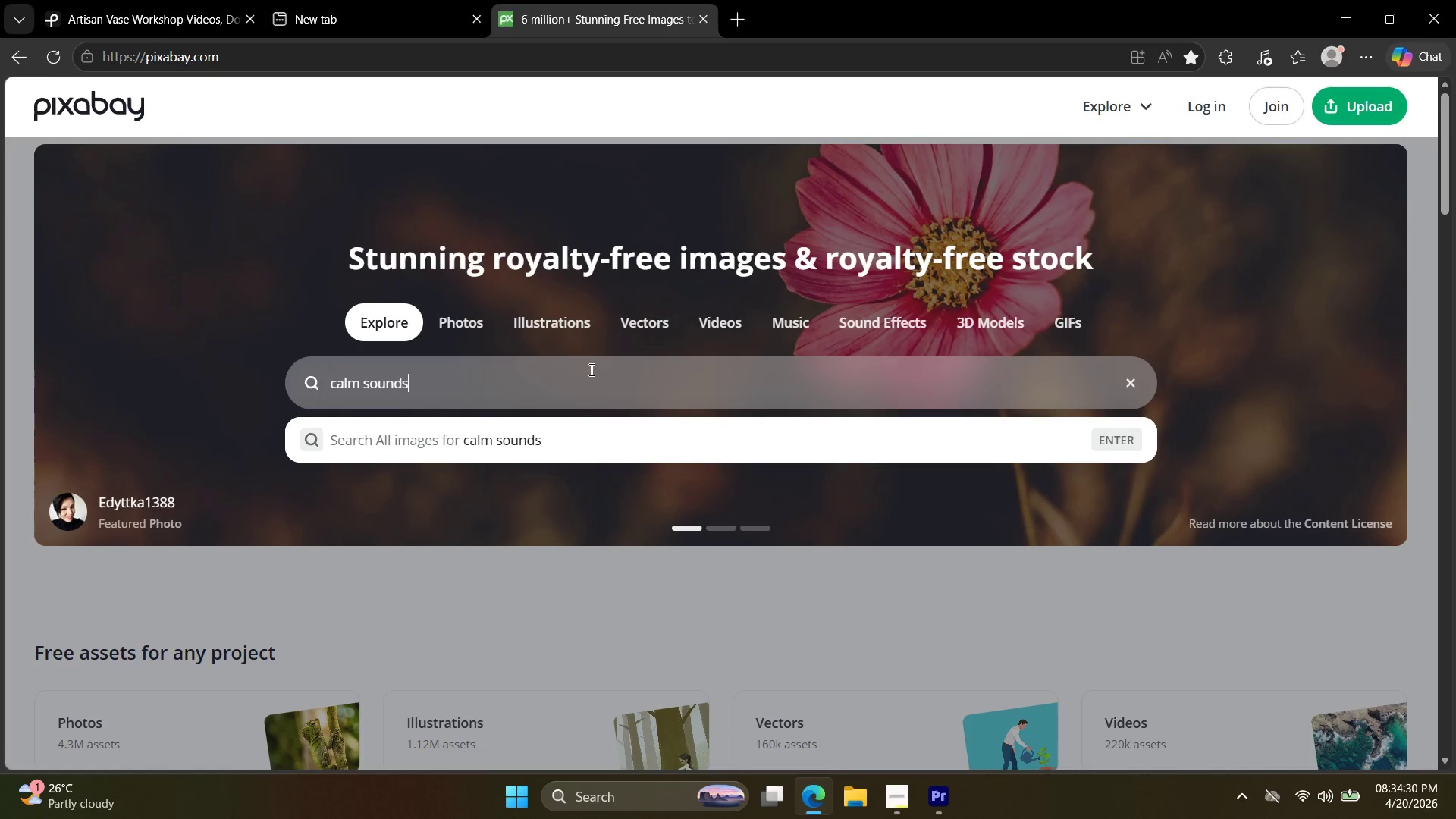 
key(Enter)
 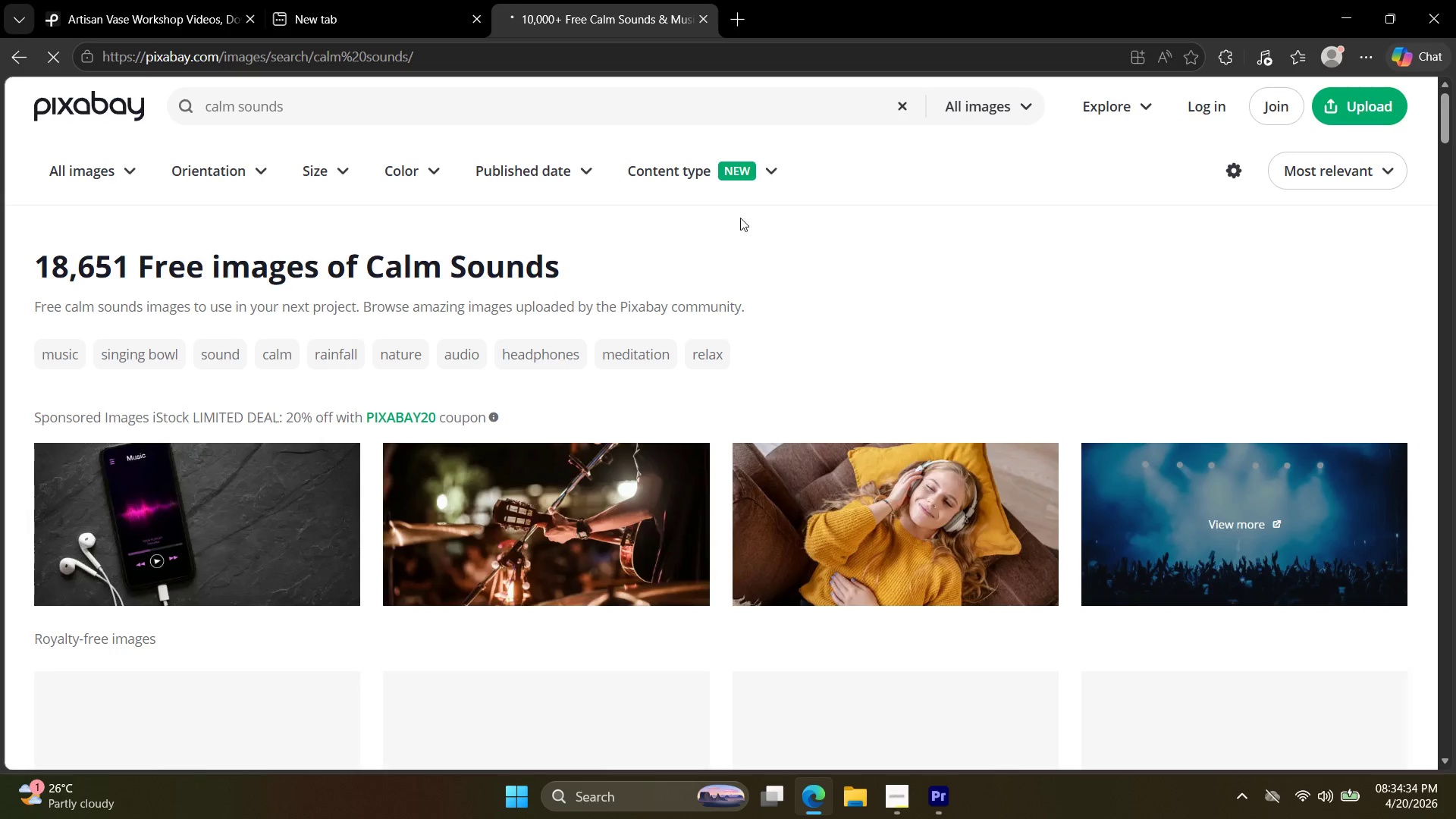 
wait(5.17)
 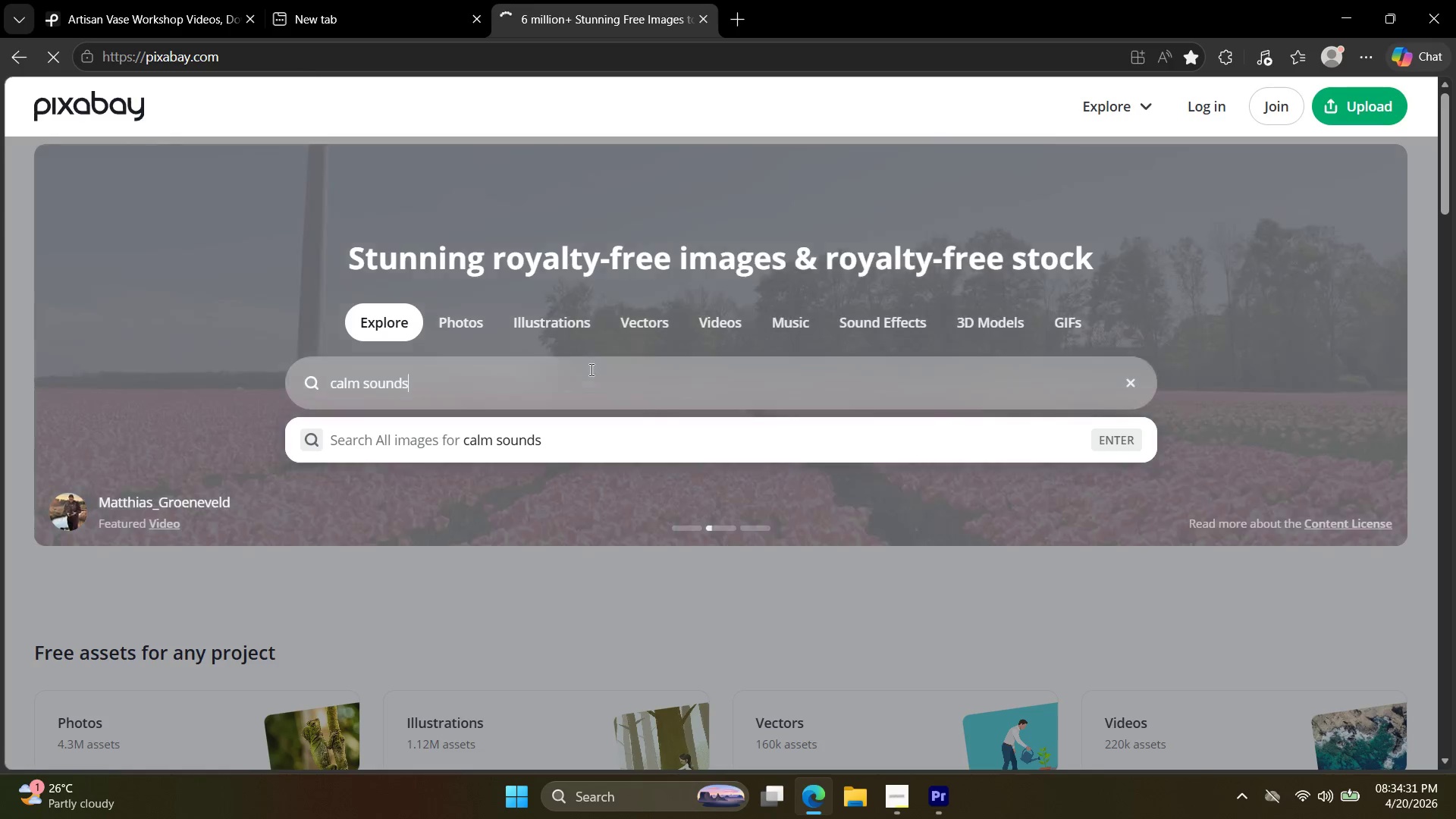 
left_click([119, 177])
 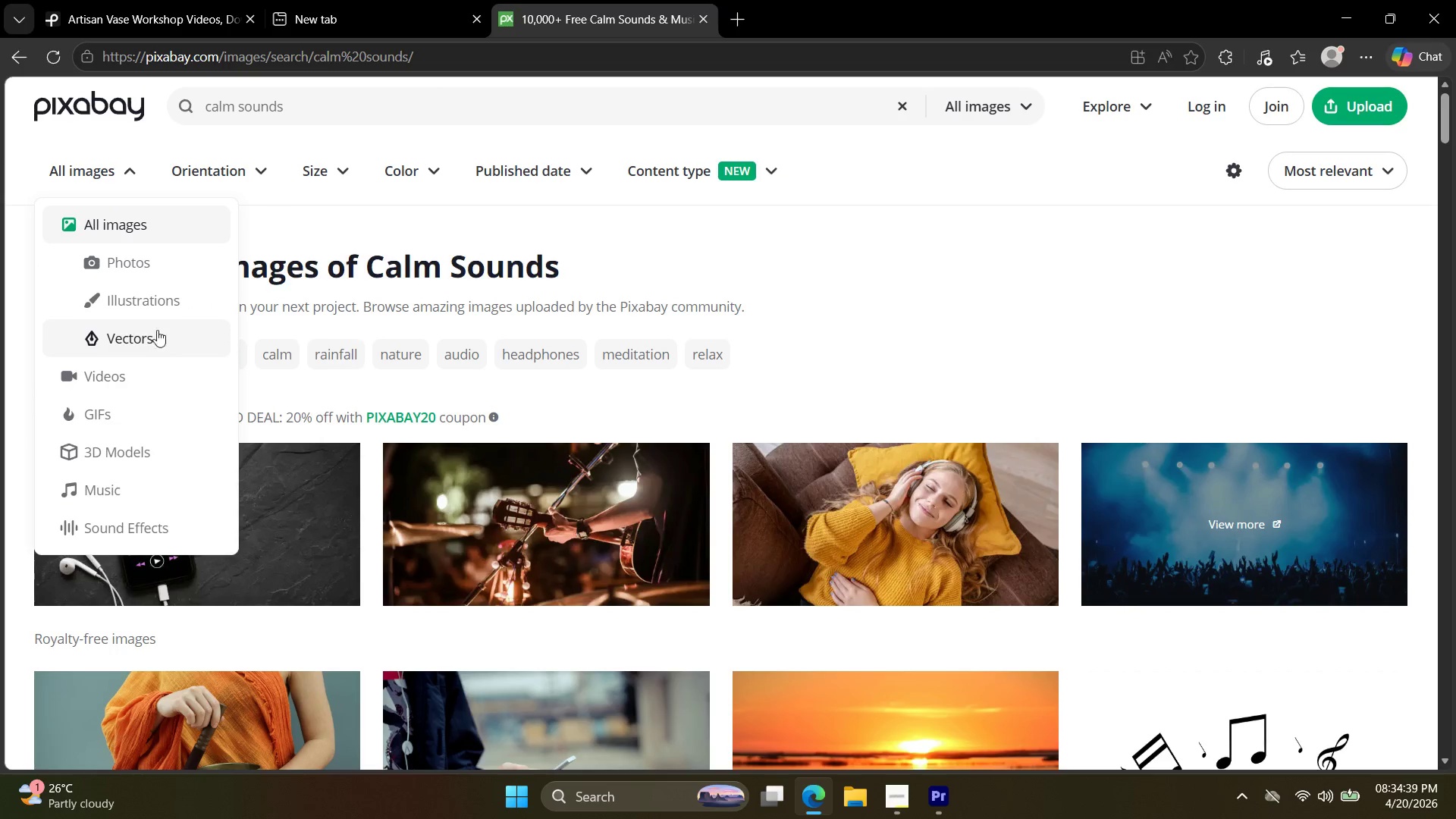 
left_click([133, 491])
 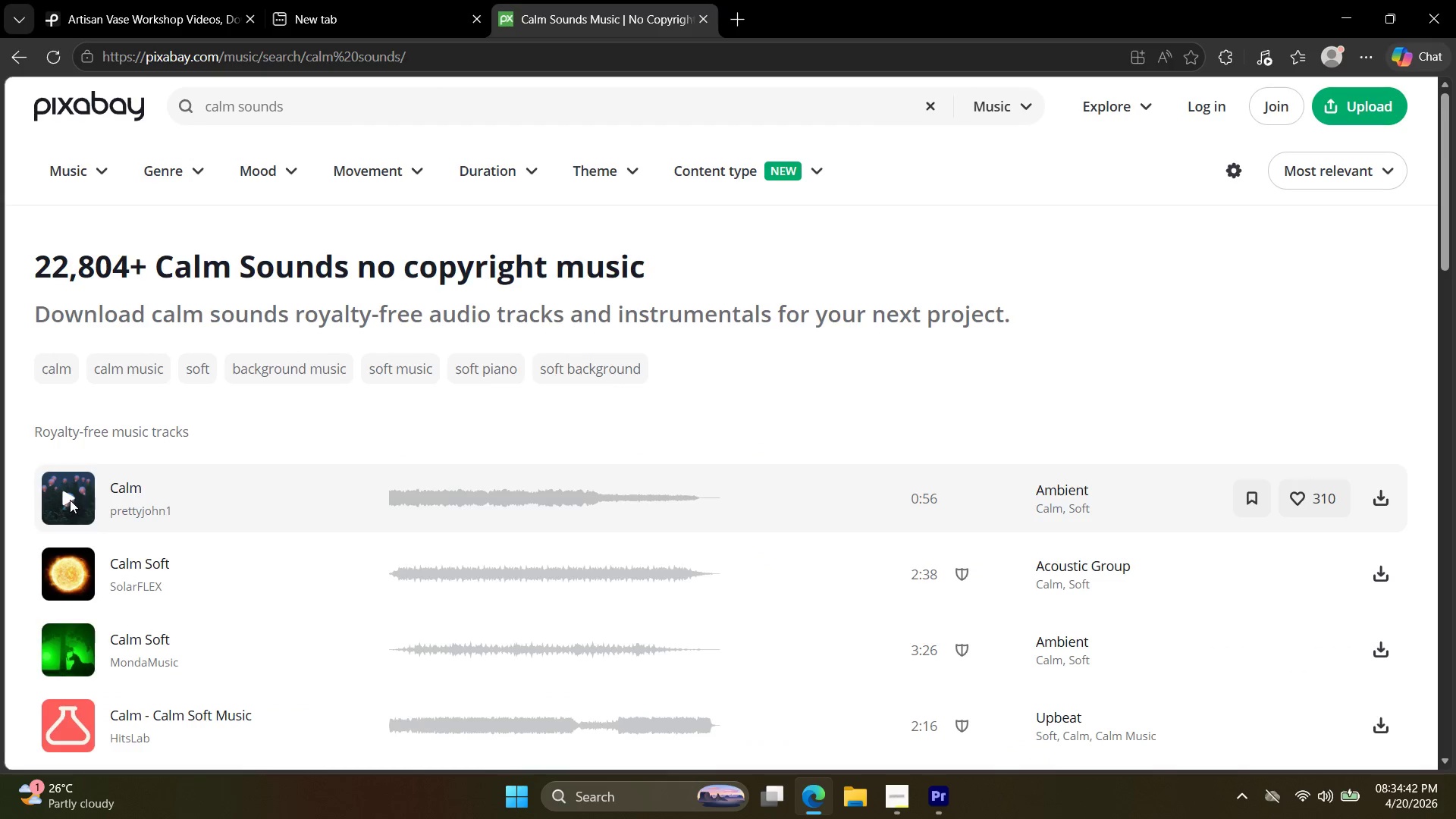 
left_click([71, 495])
 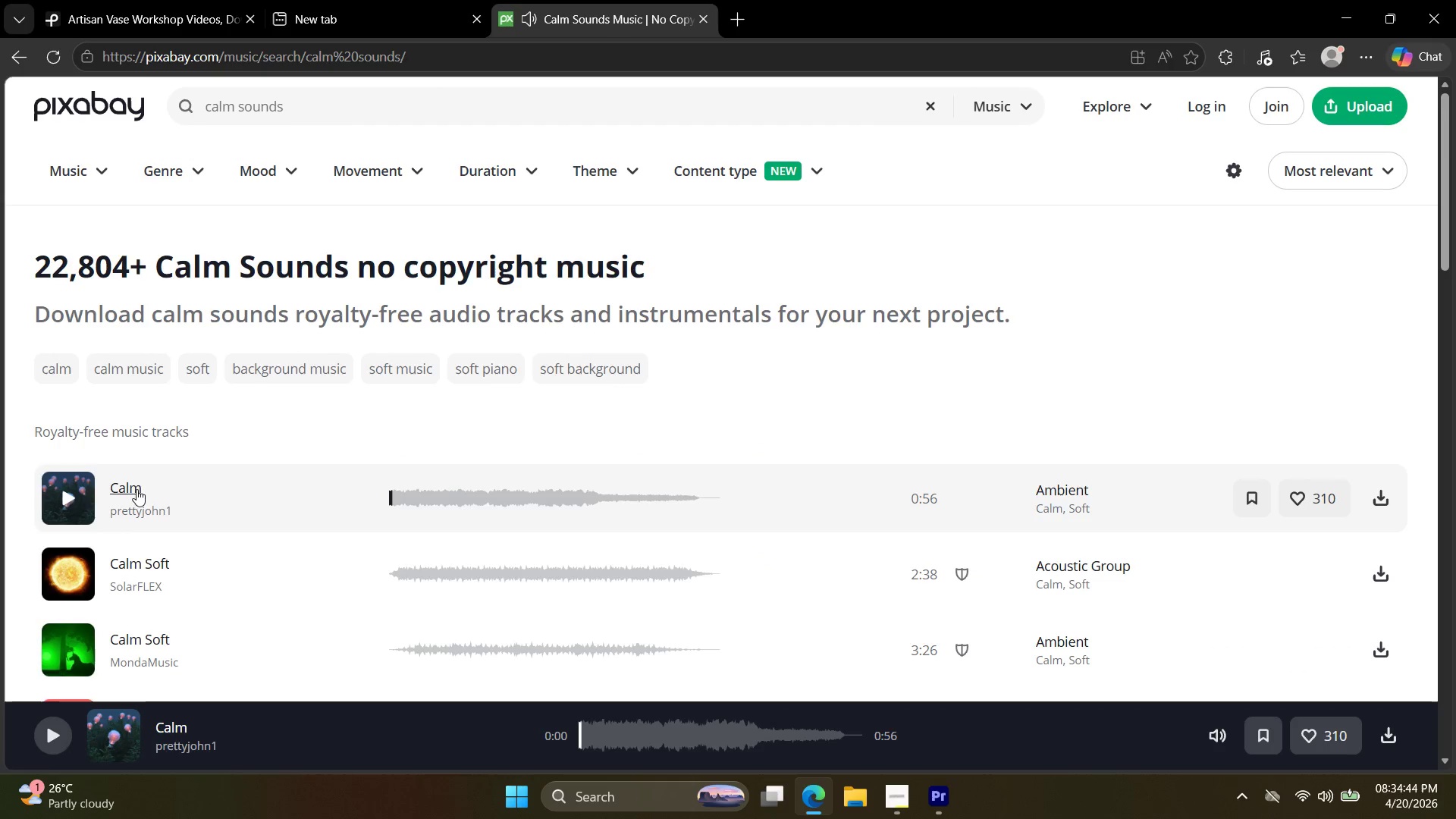 
key(VolumeUp)
 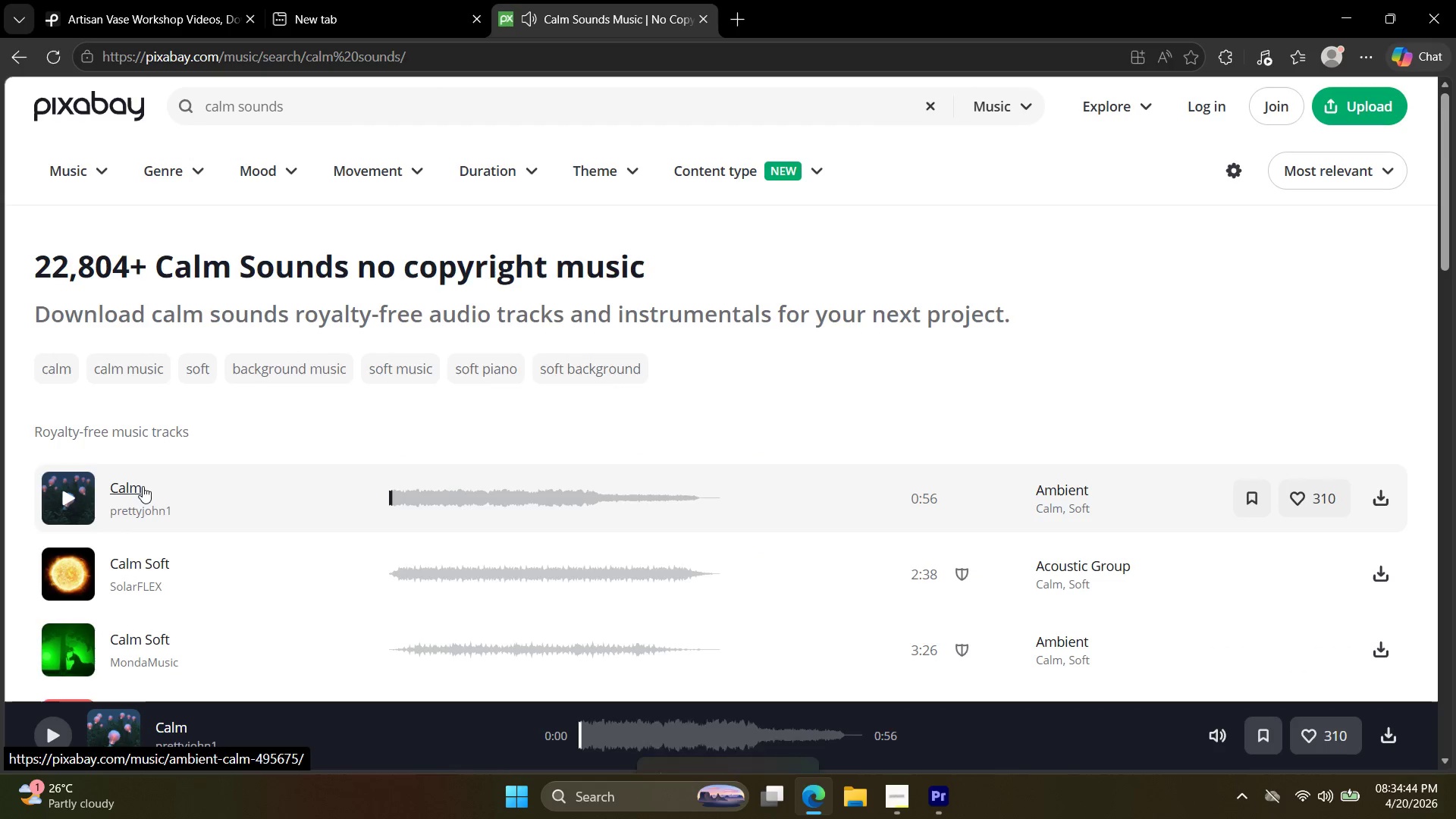 
key(VolumeDown)
 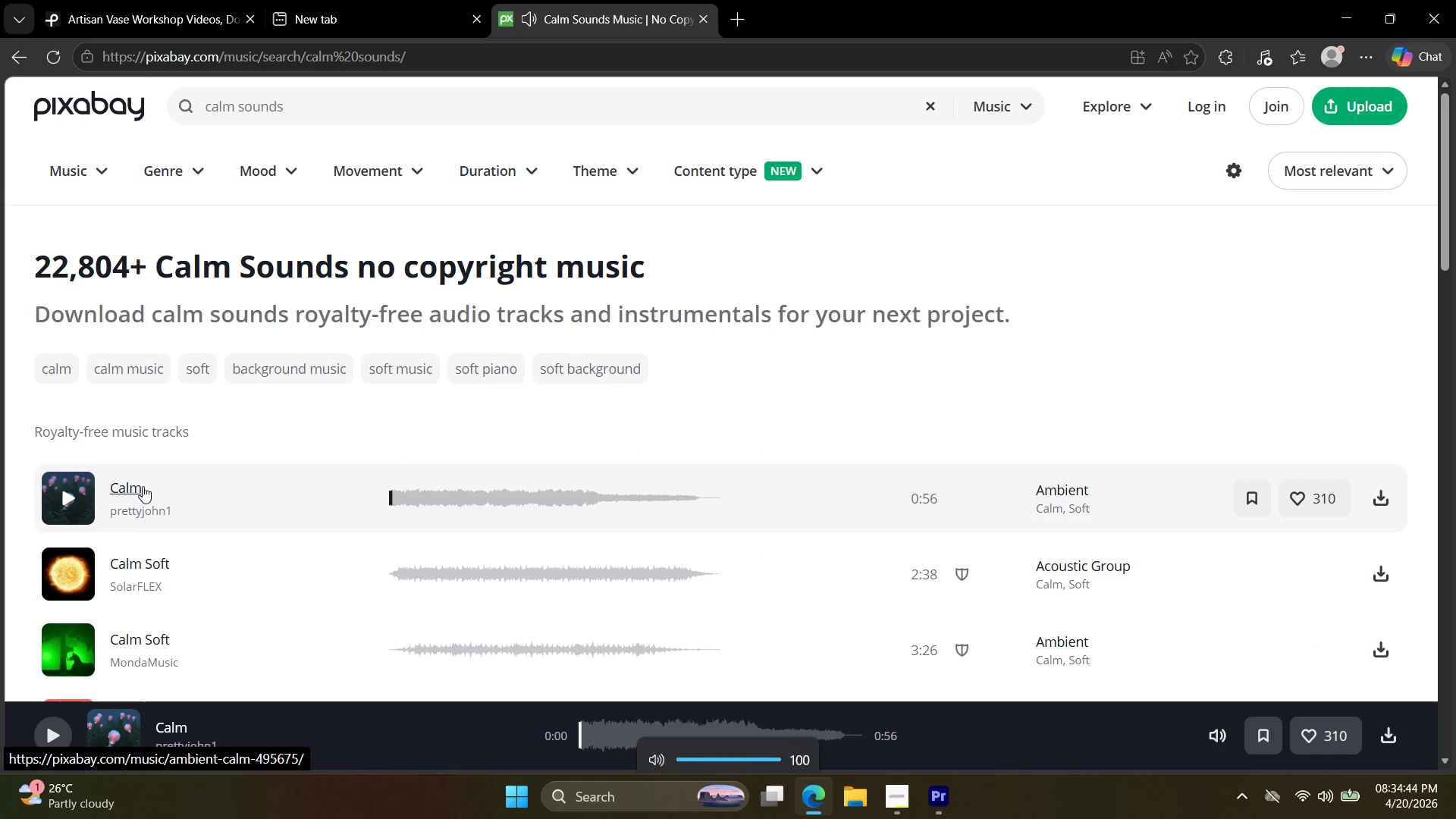 
key(VolumeDown)
 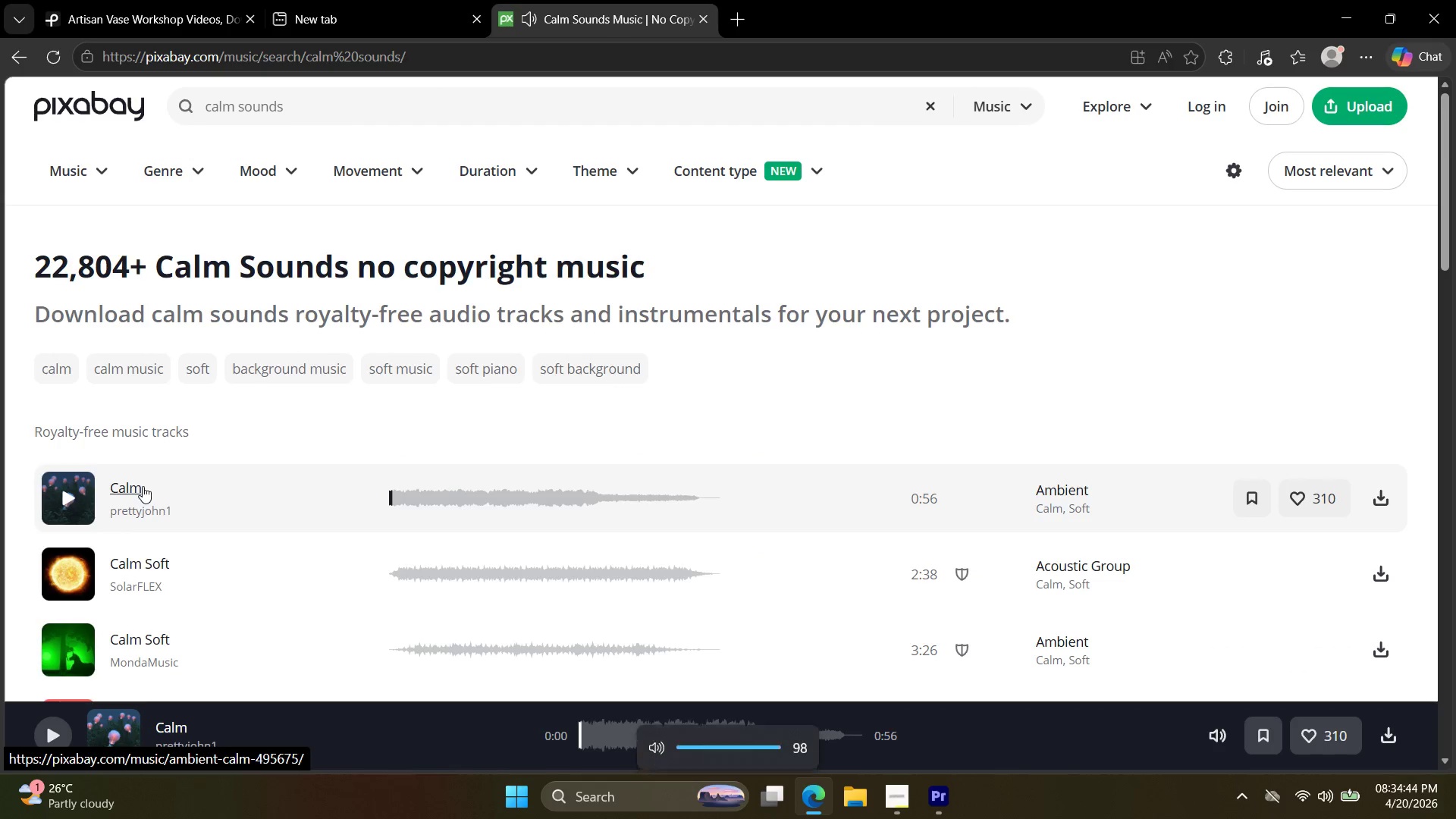 
key(VolumeDown)
 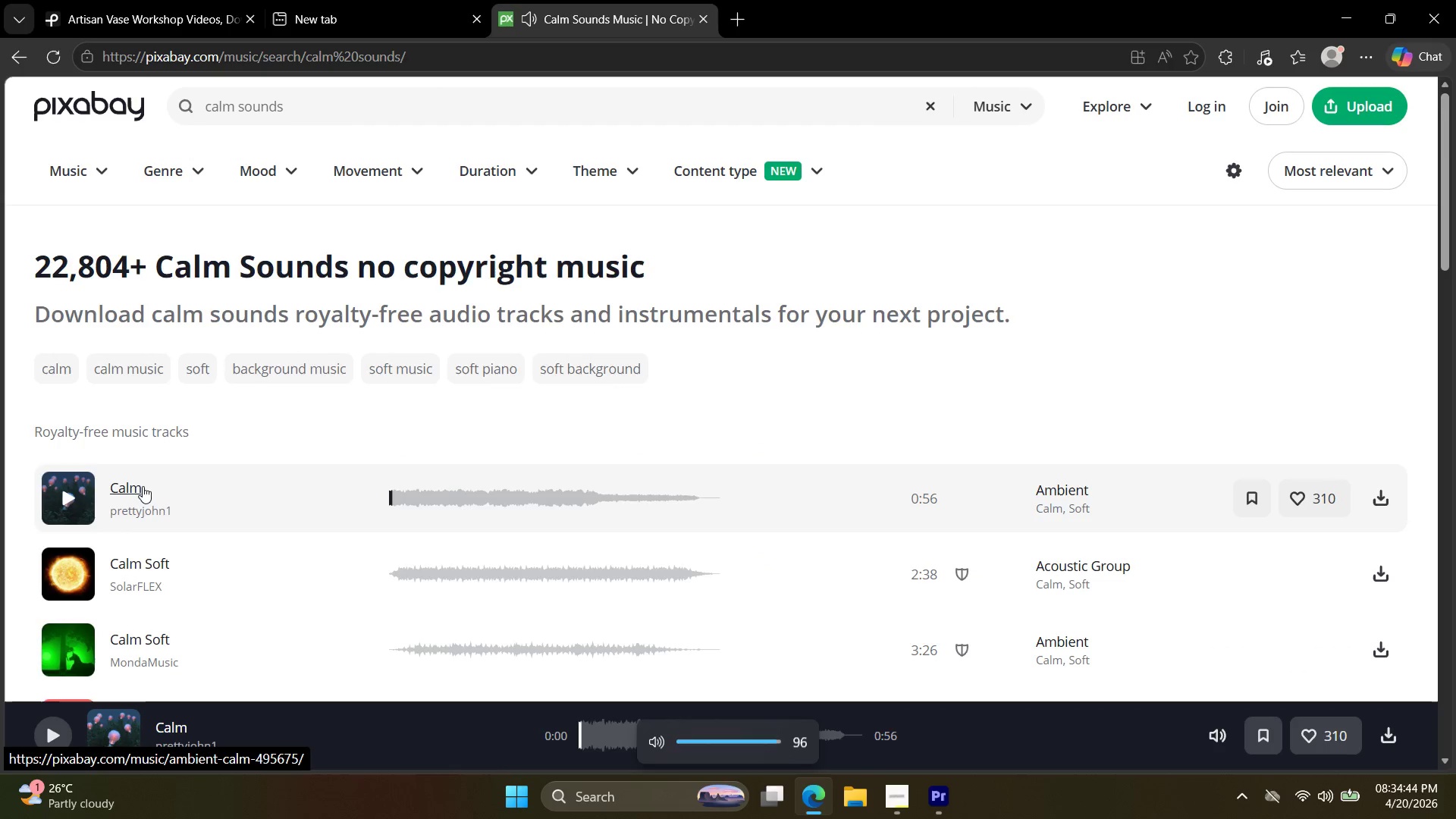 
key(VolumeDown)
 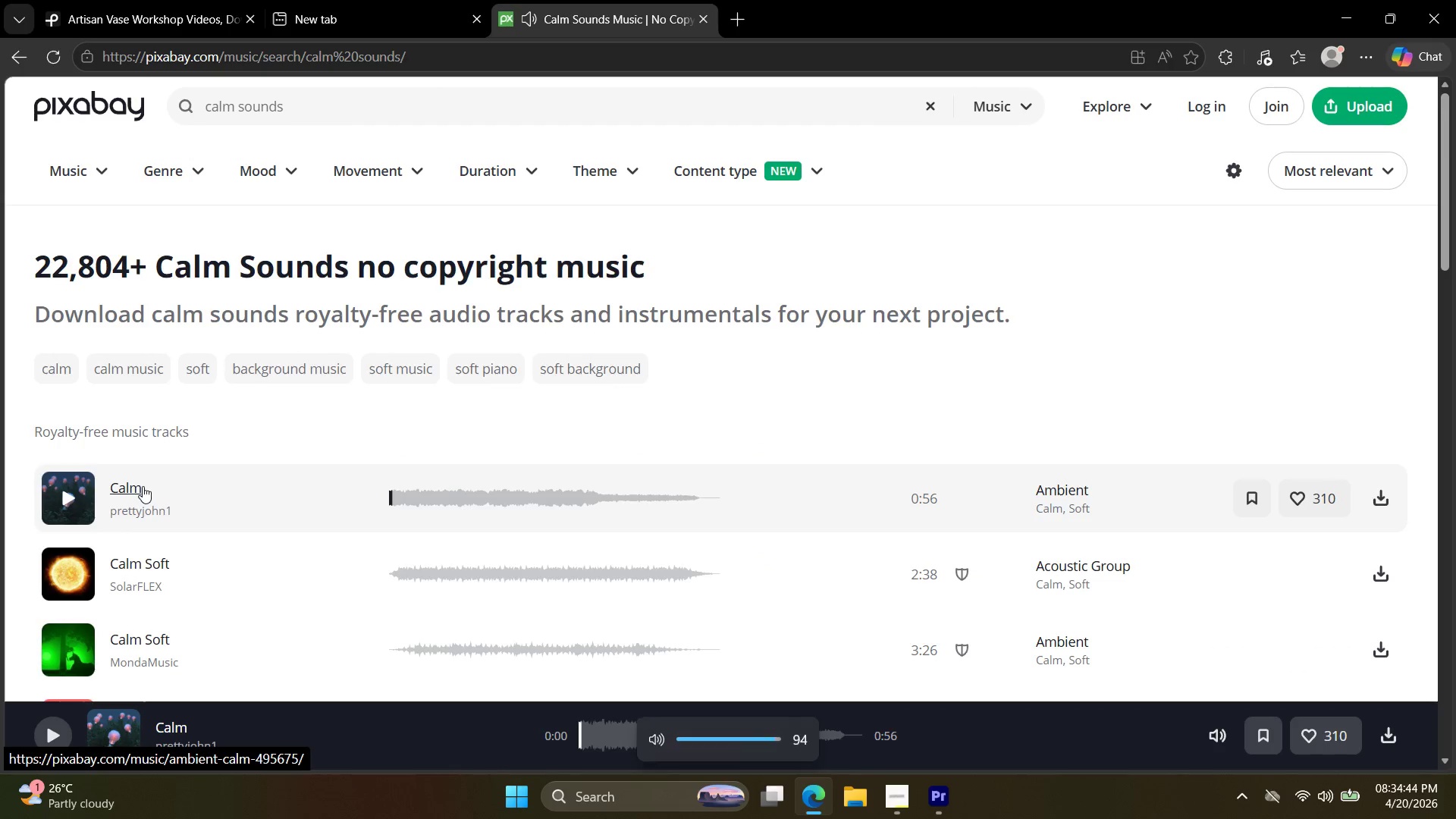 
key(VolumeDown)
 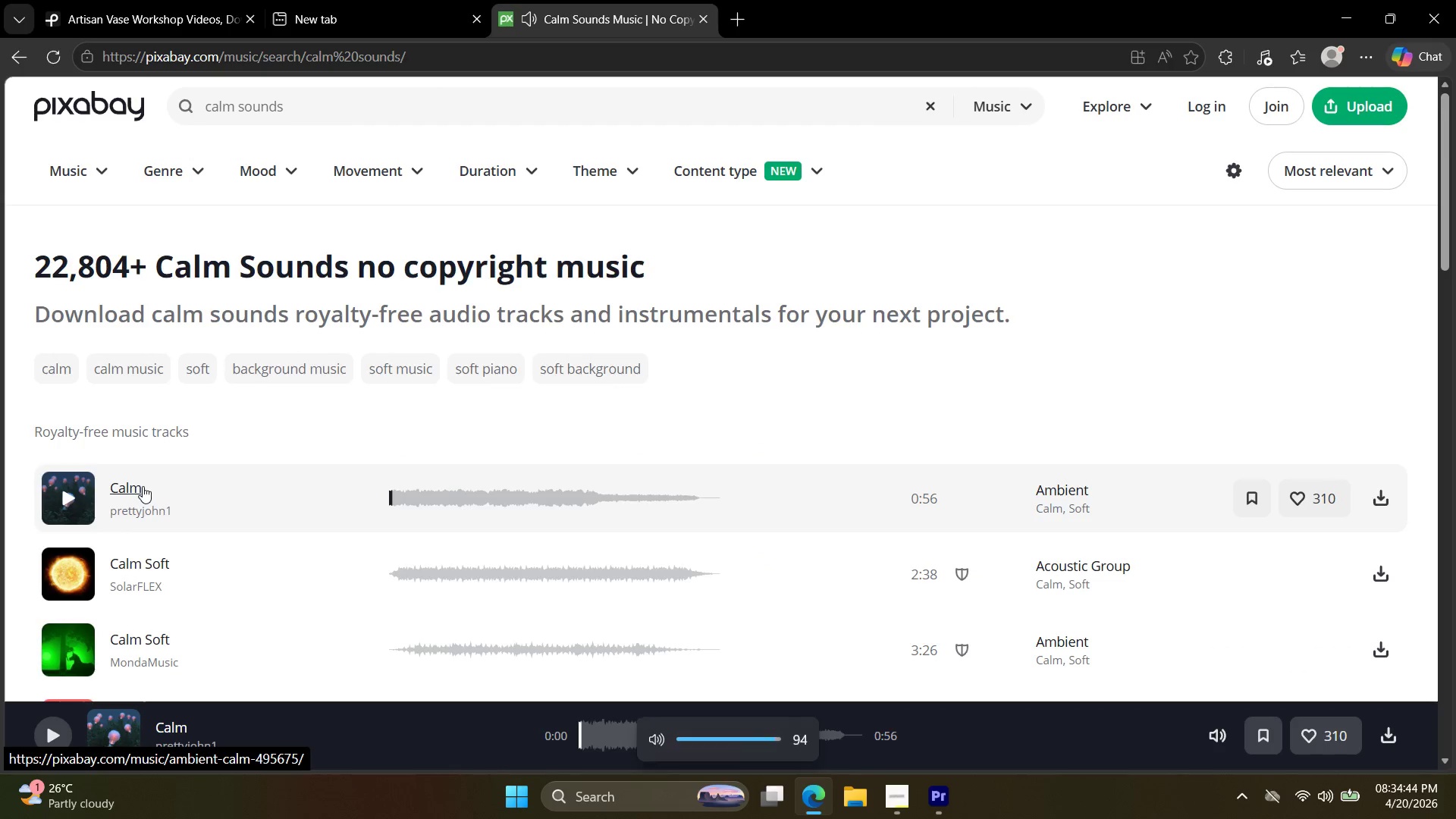 
key(VolumeDown)
 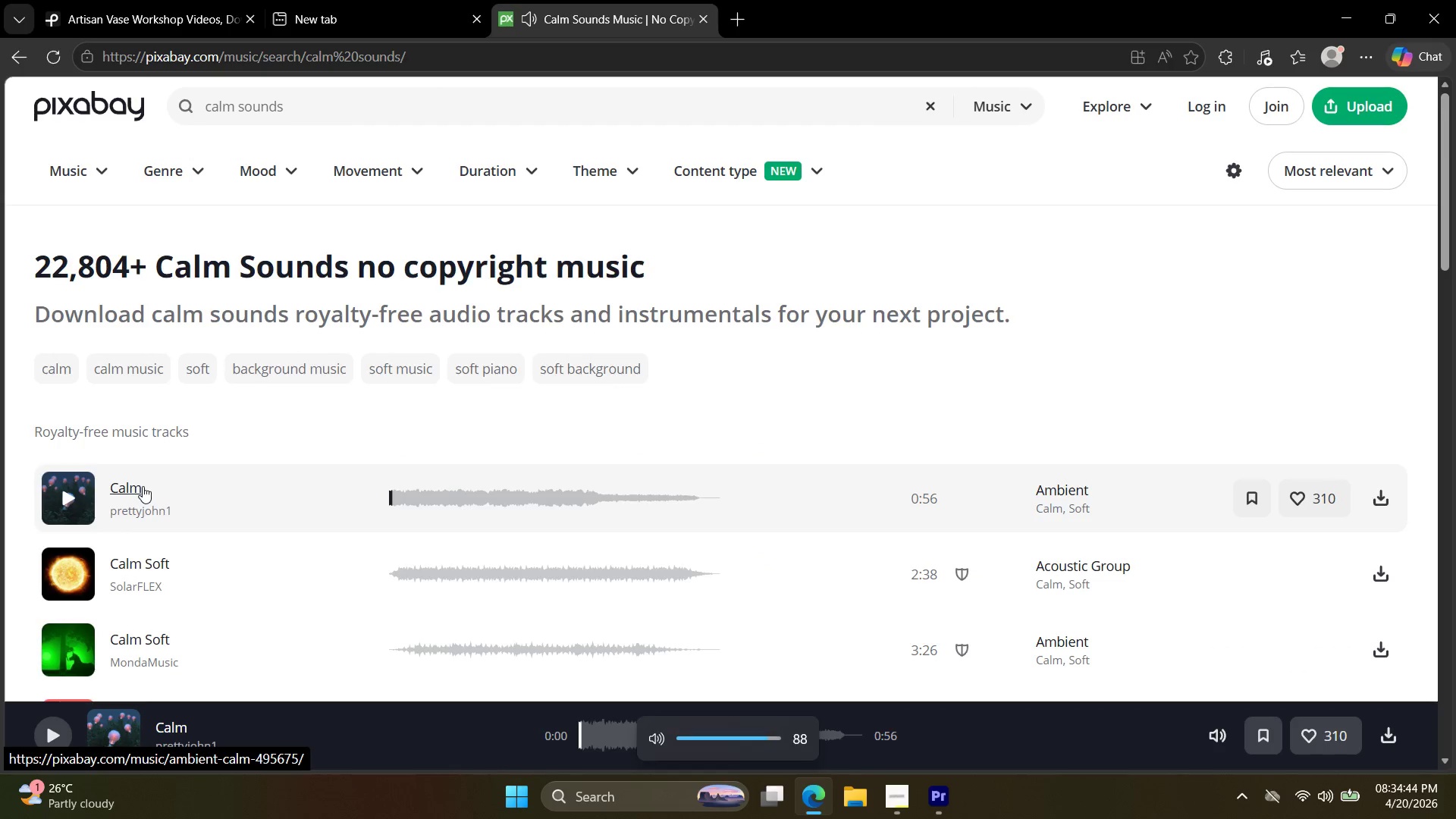 
key(VolumeDown)
 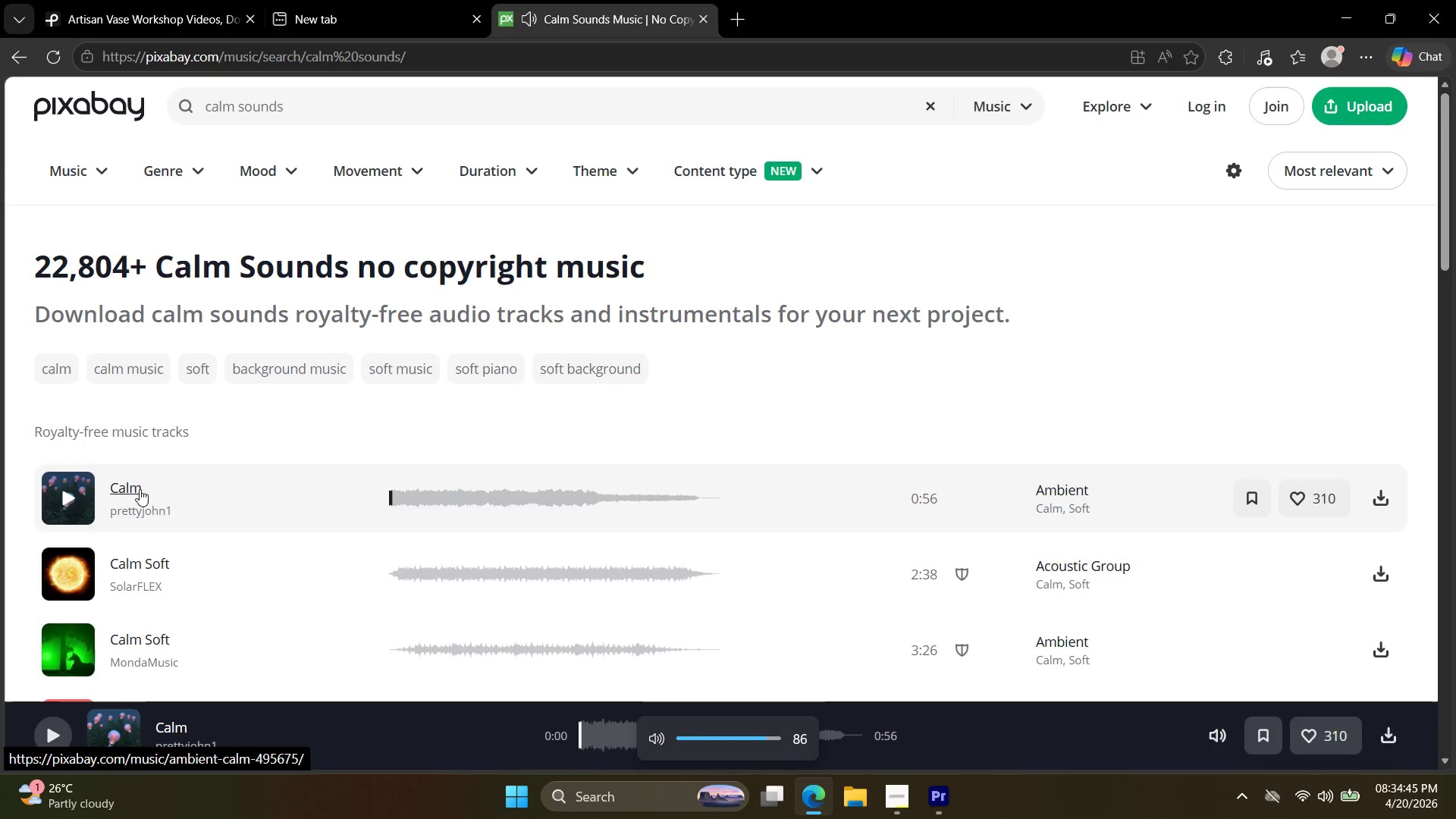 
key(VolumeDown)
 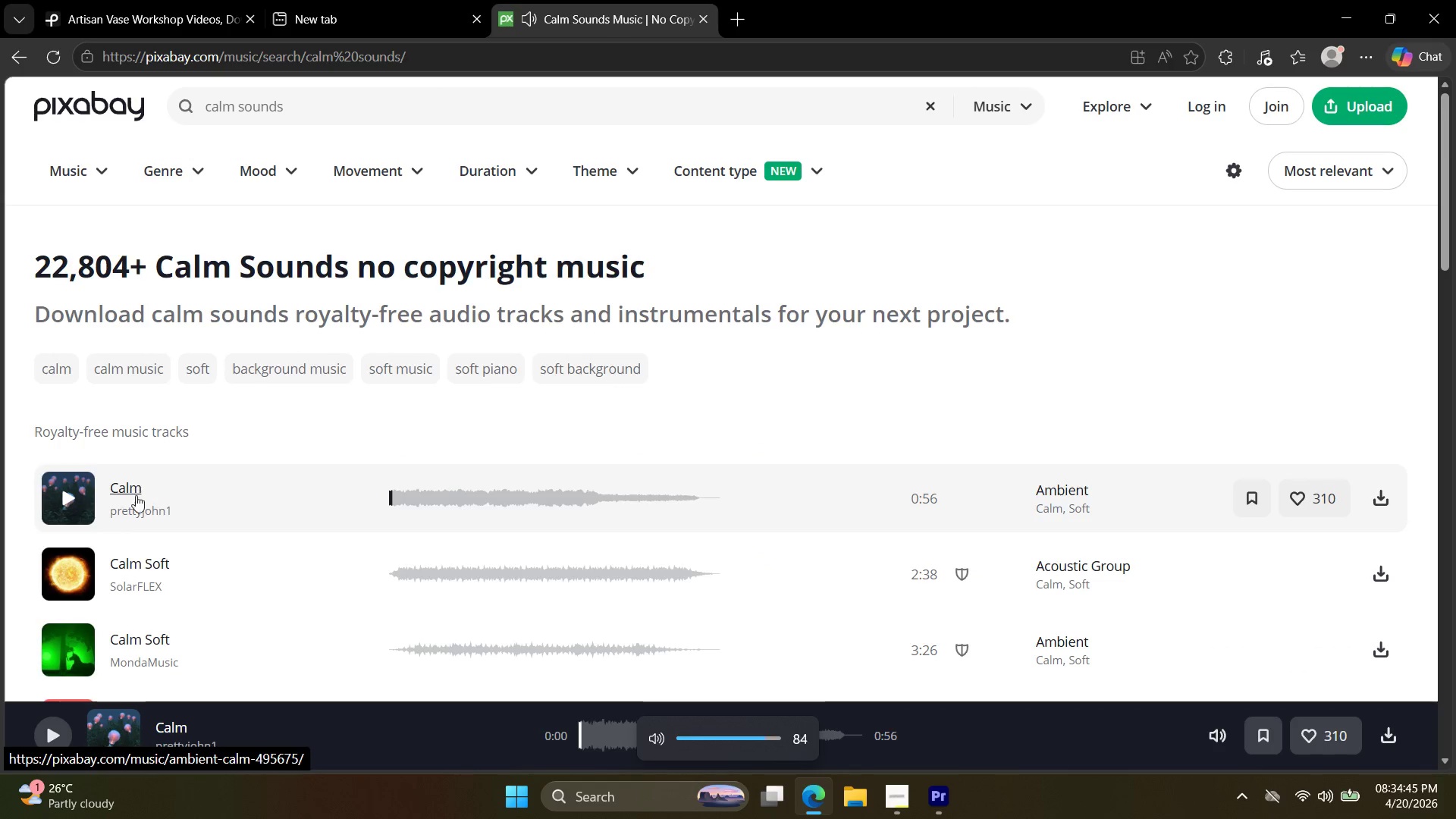 
key(VolumeDown)
 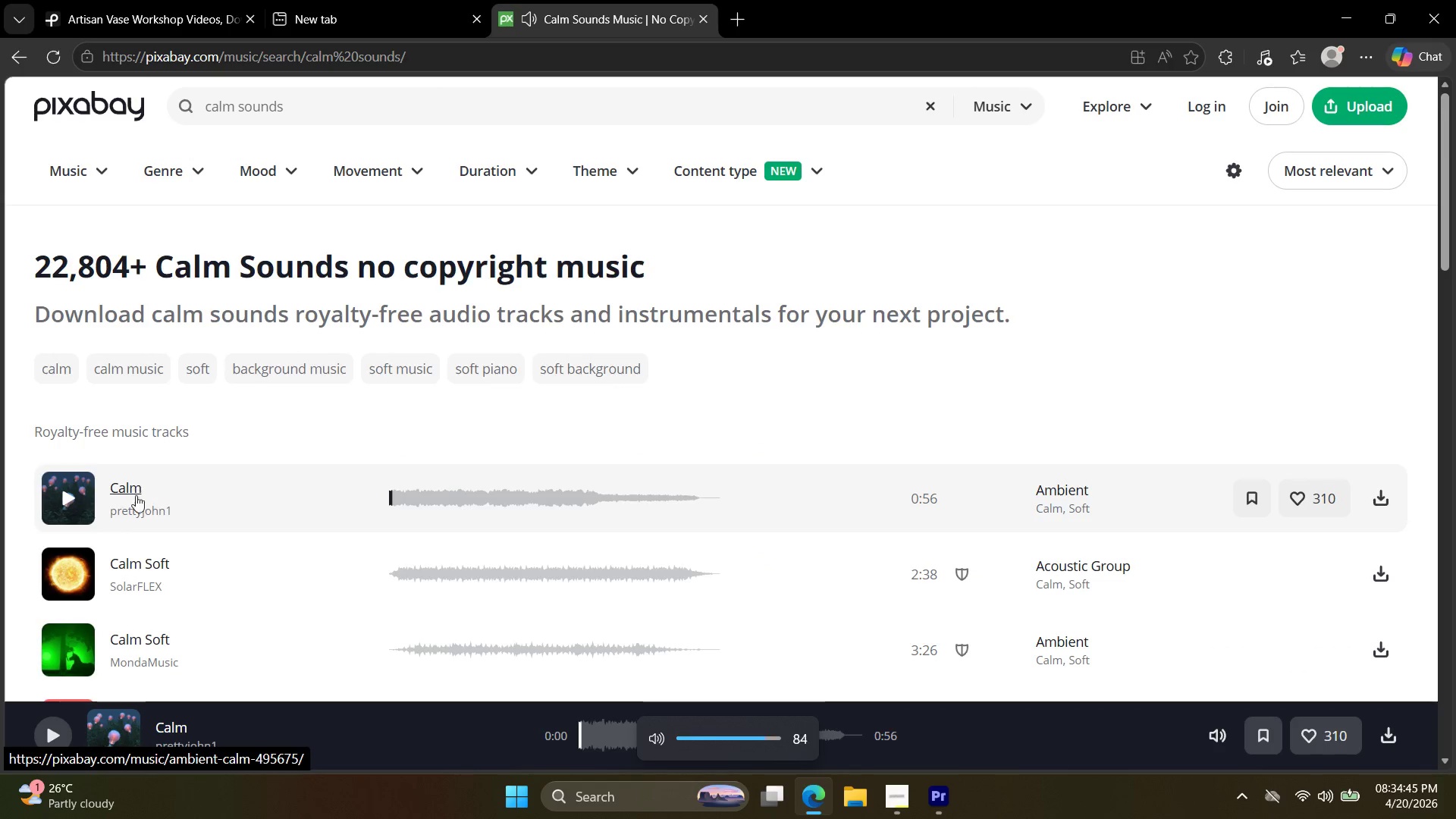 
key(VolumeDown)
 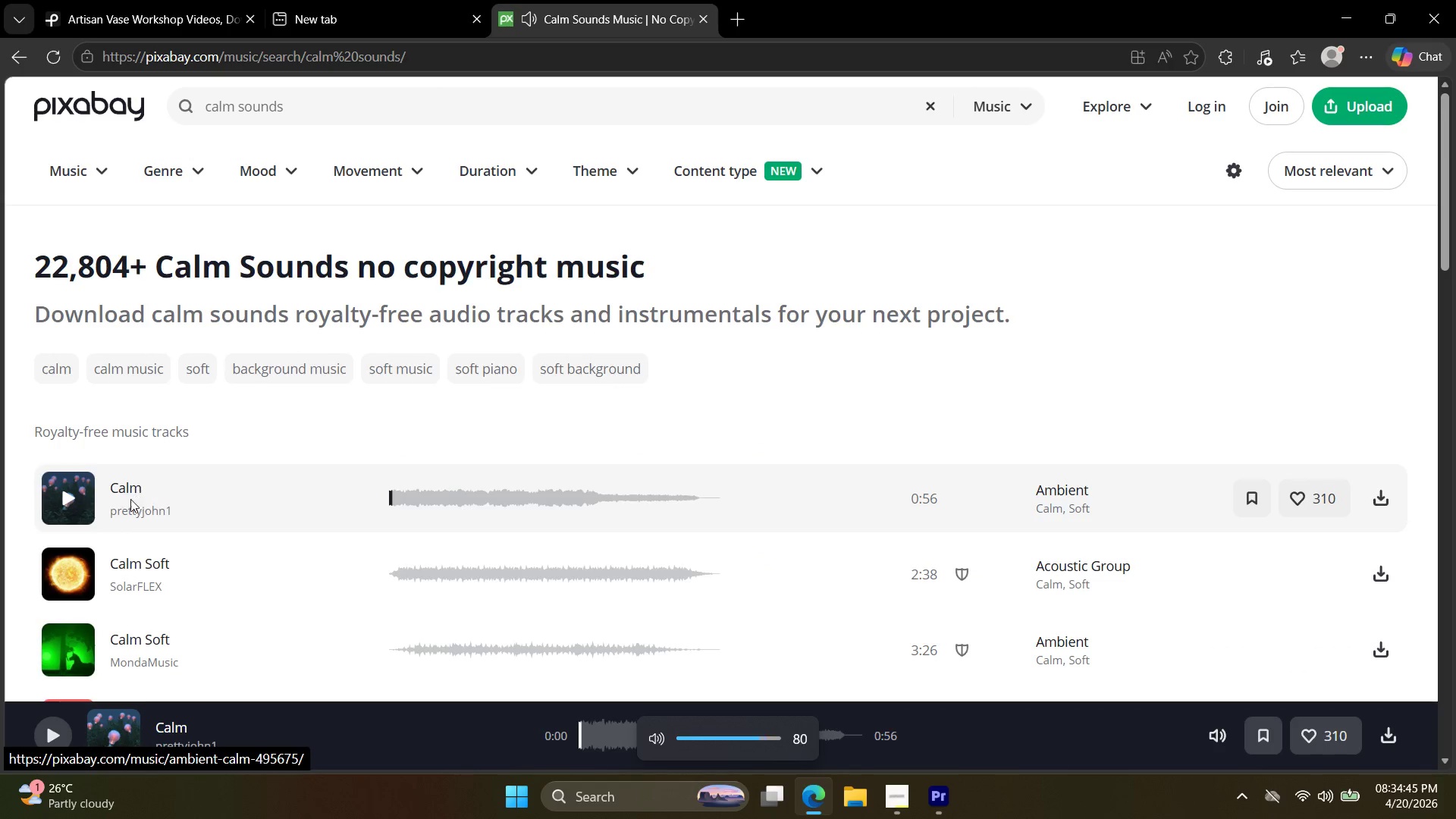 
key(VolumeDown)
 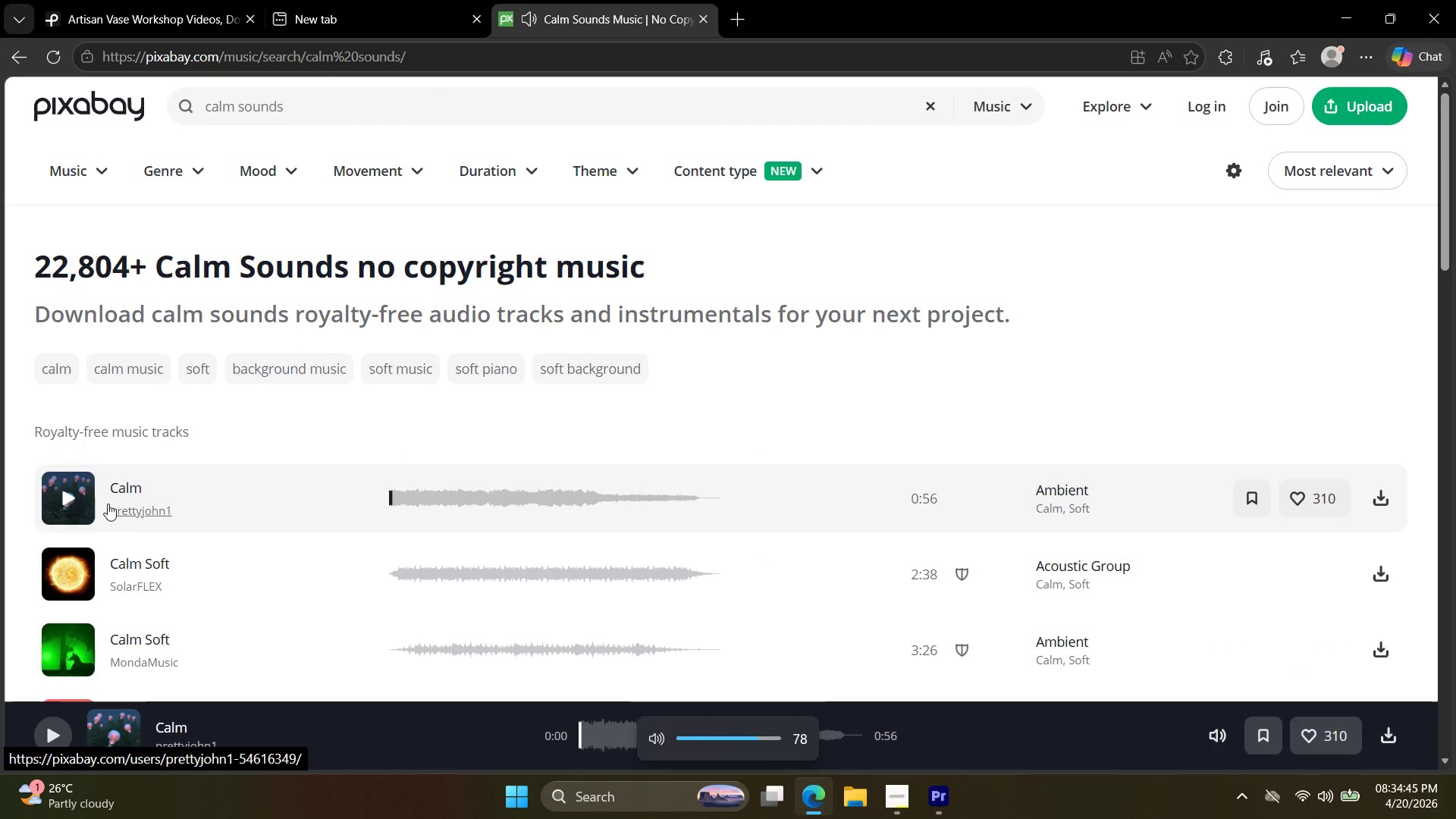 
key(VolumeDown)
 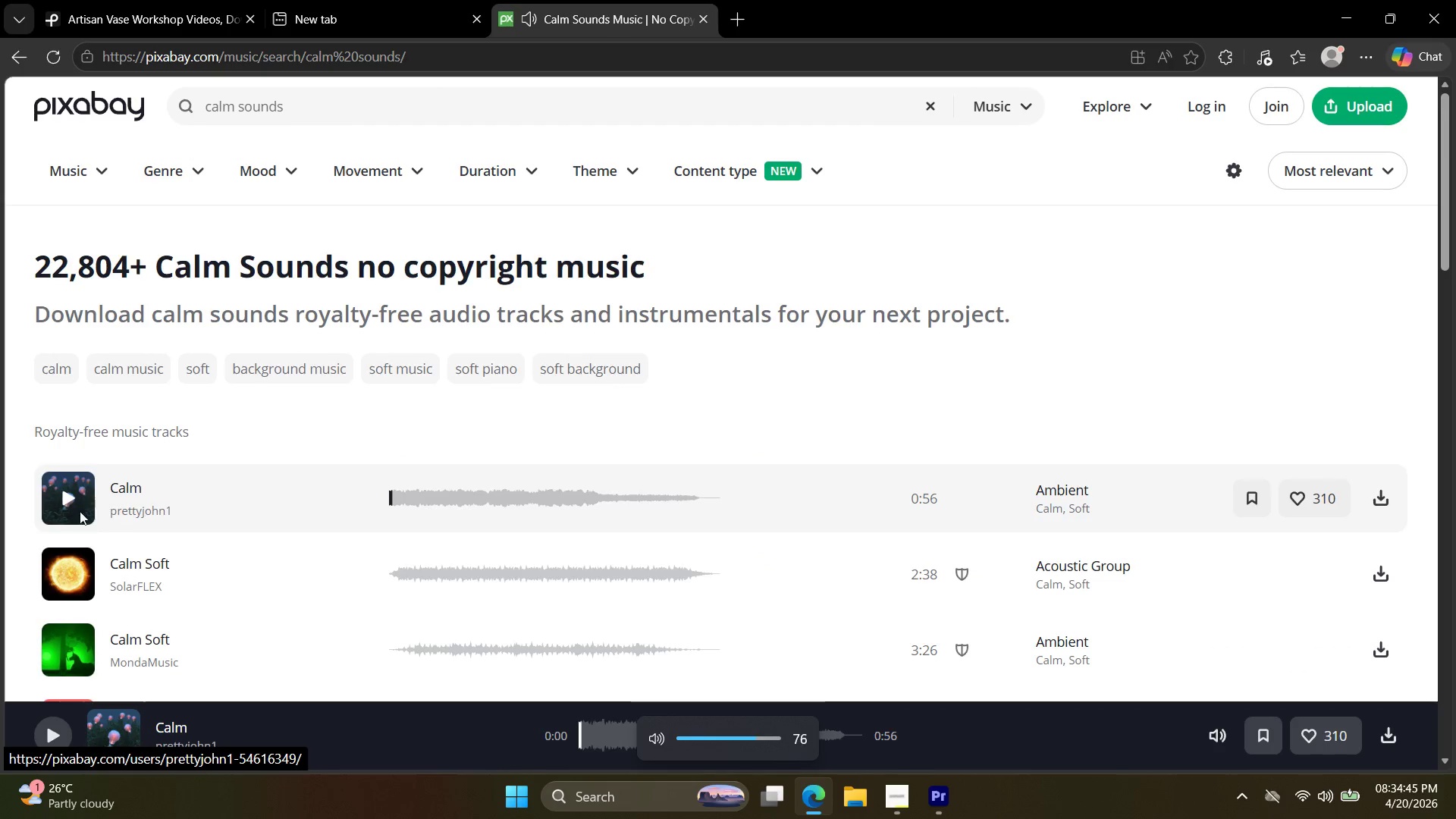 
key(VolumeDown)
 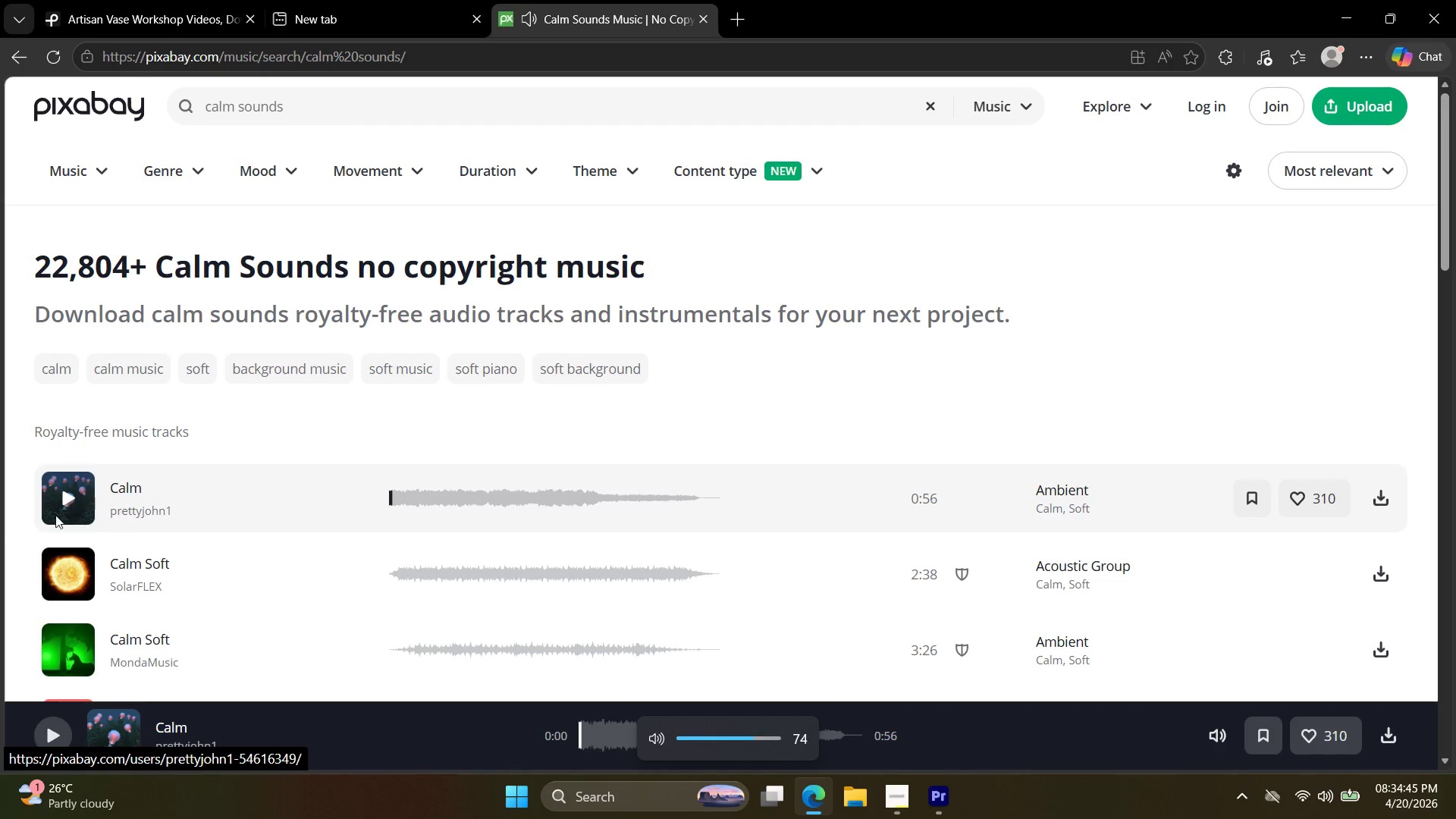 
key(VolumeDown)
 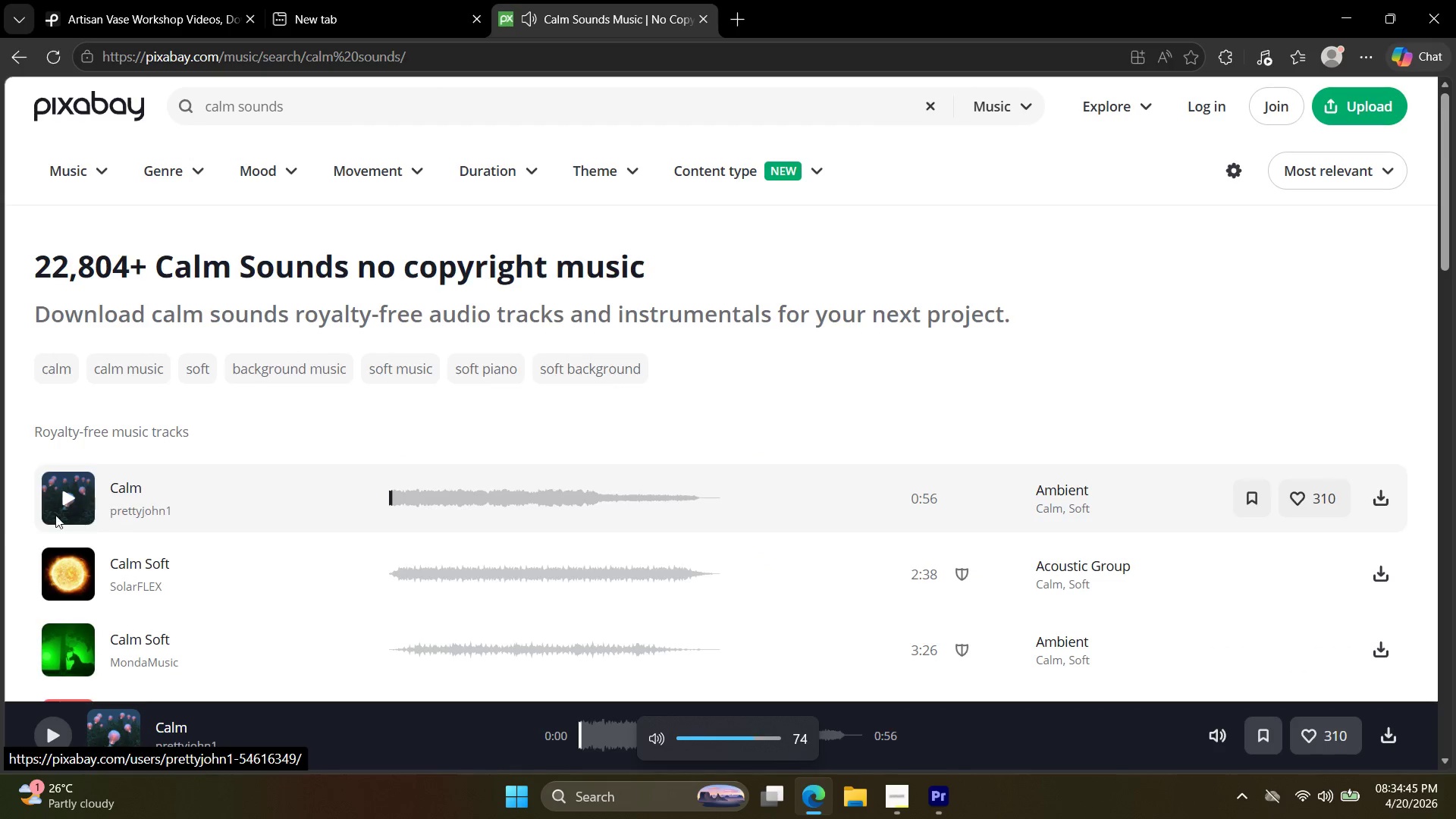 
key(VolumeDown)
 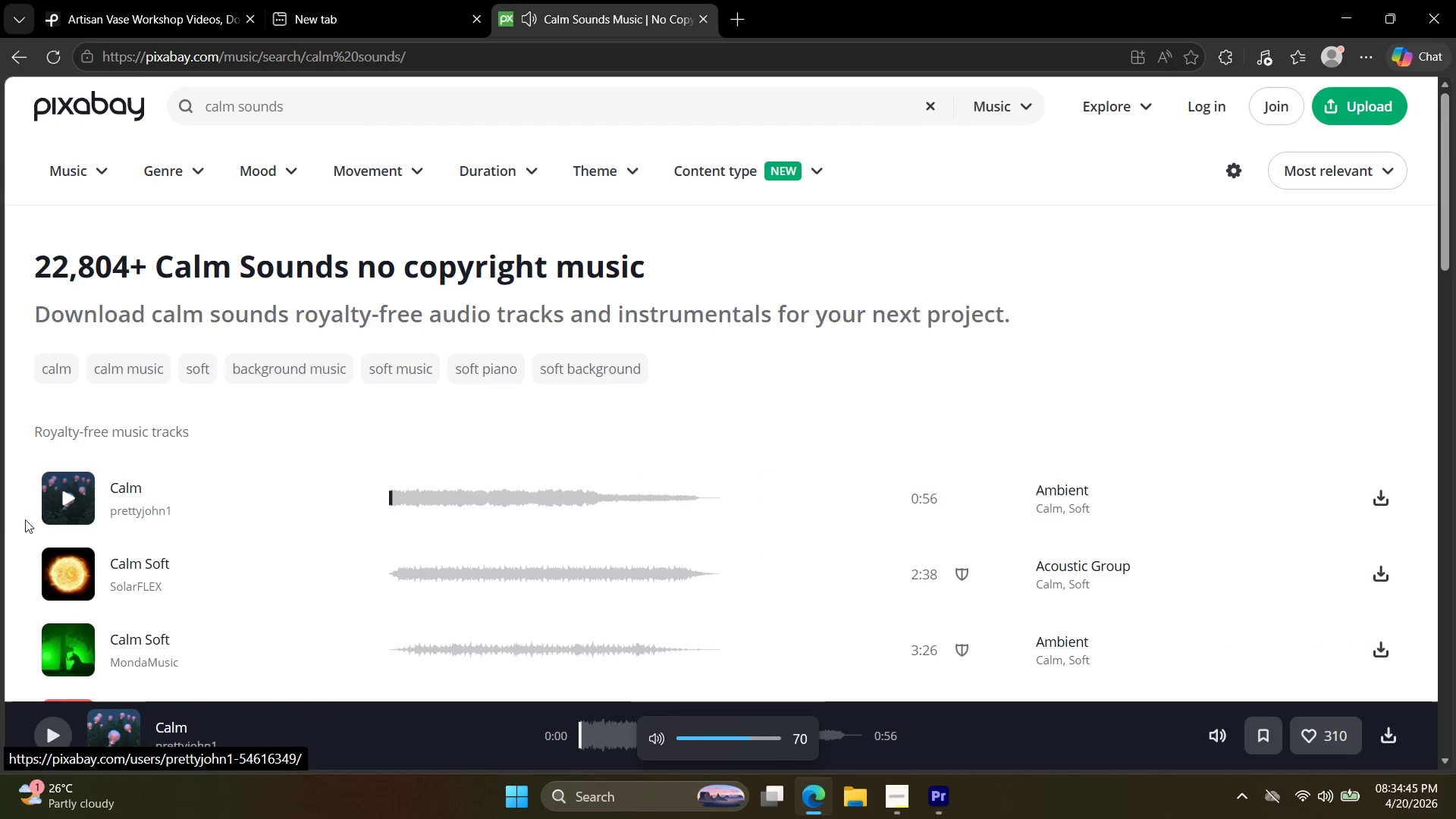 
key(VolumeDown)
 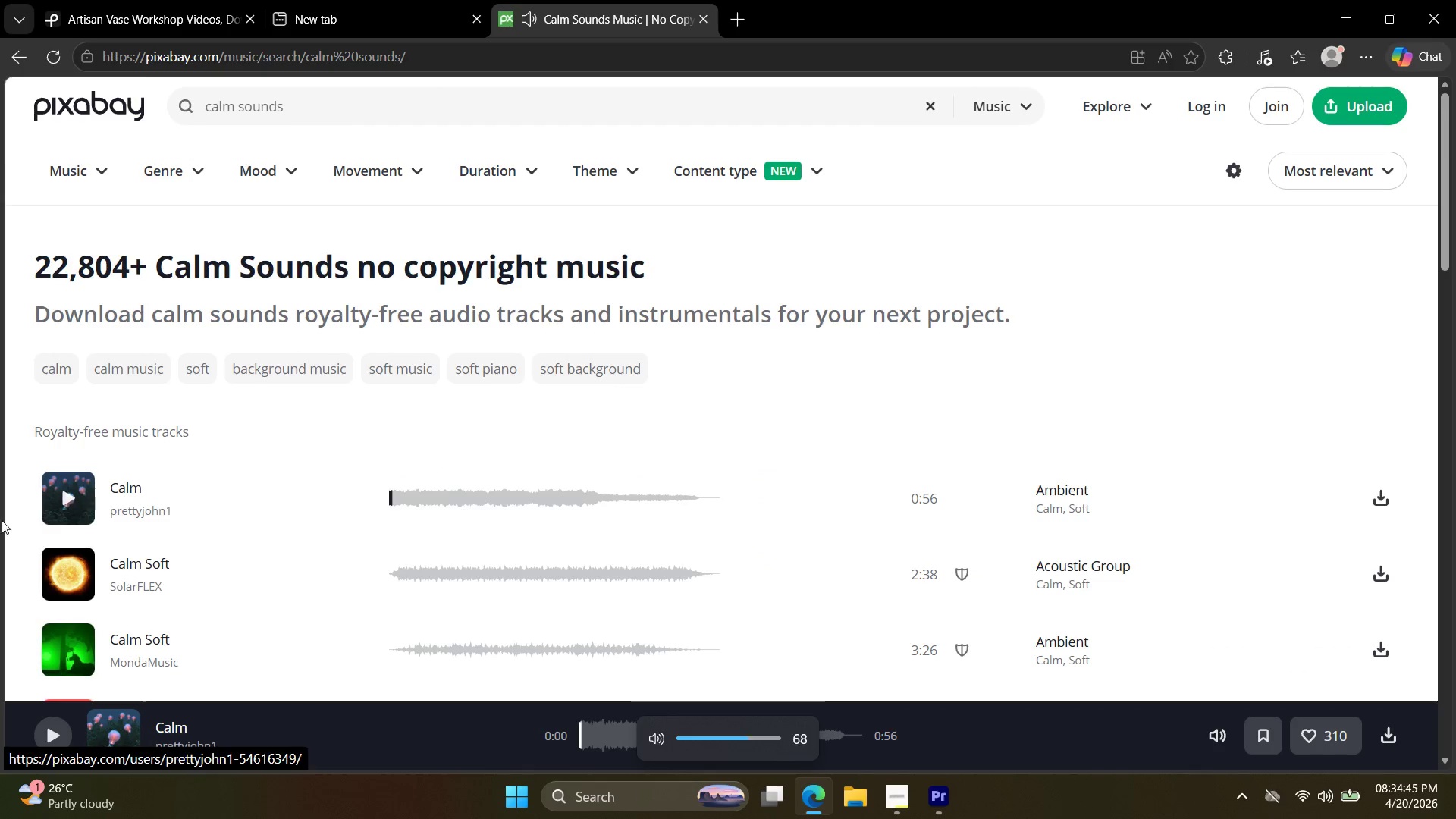 
key(VolumeDown)
 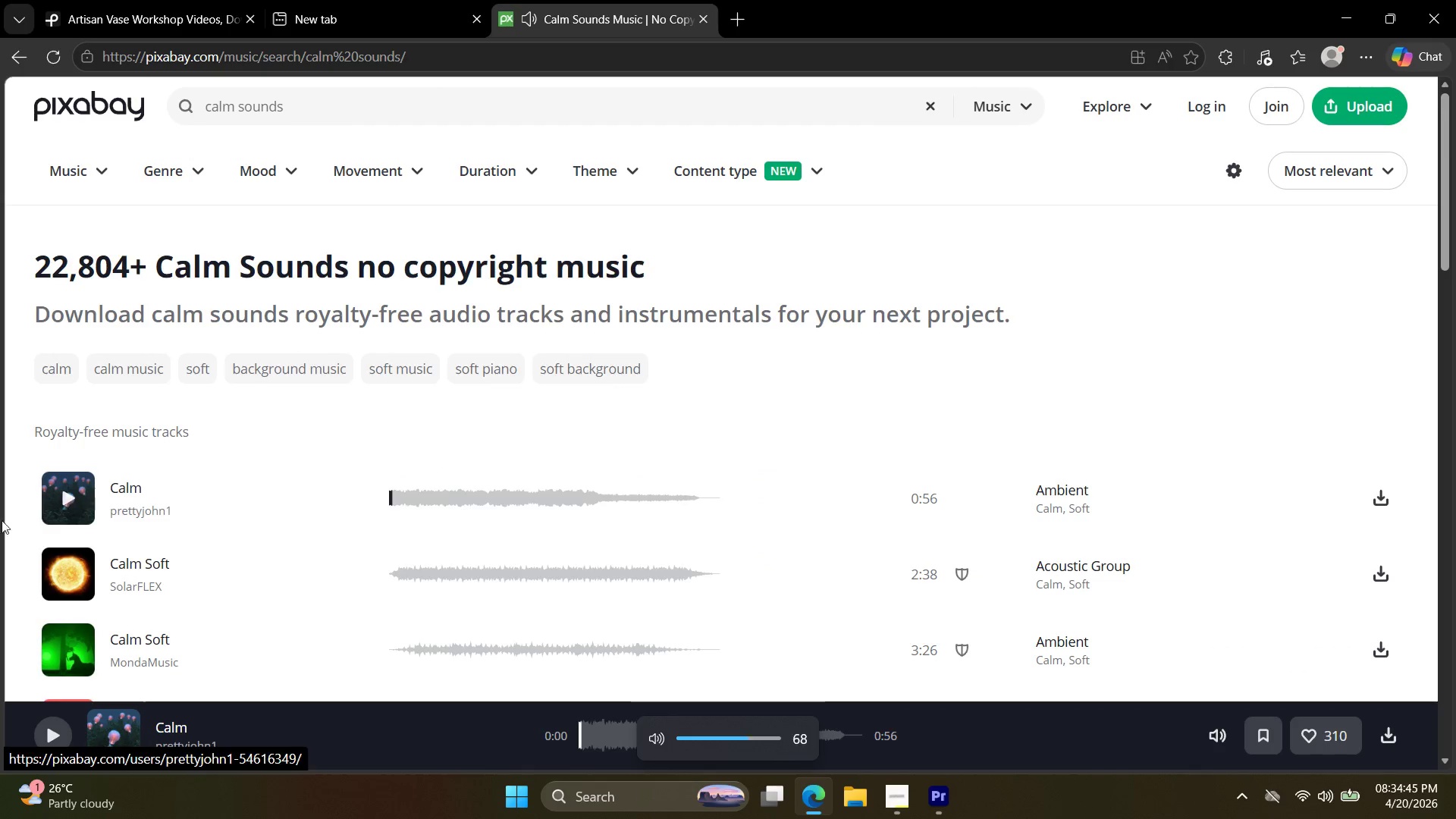 
key(VolumeDown)
 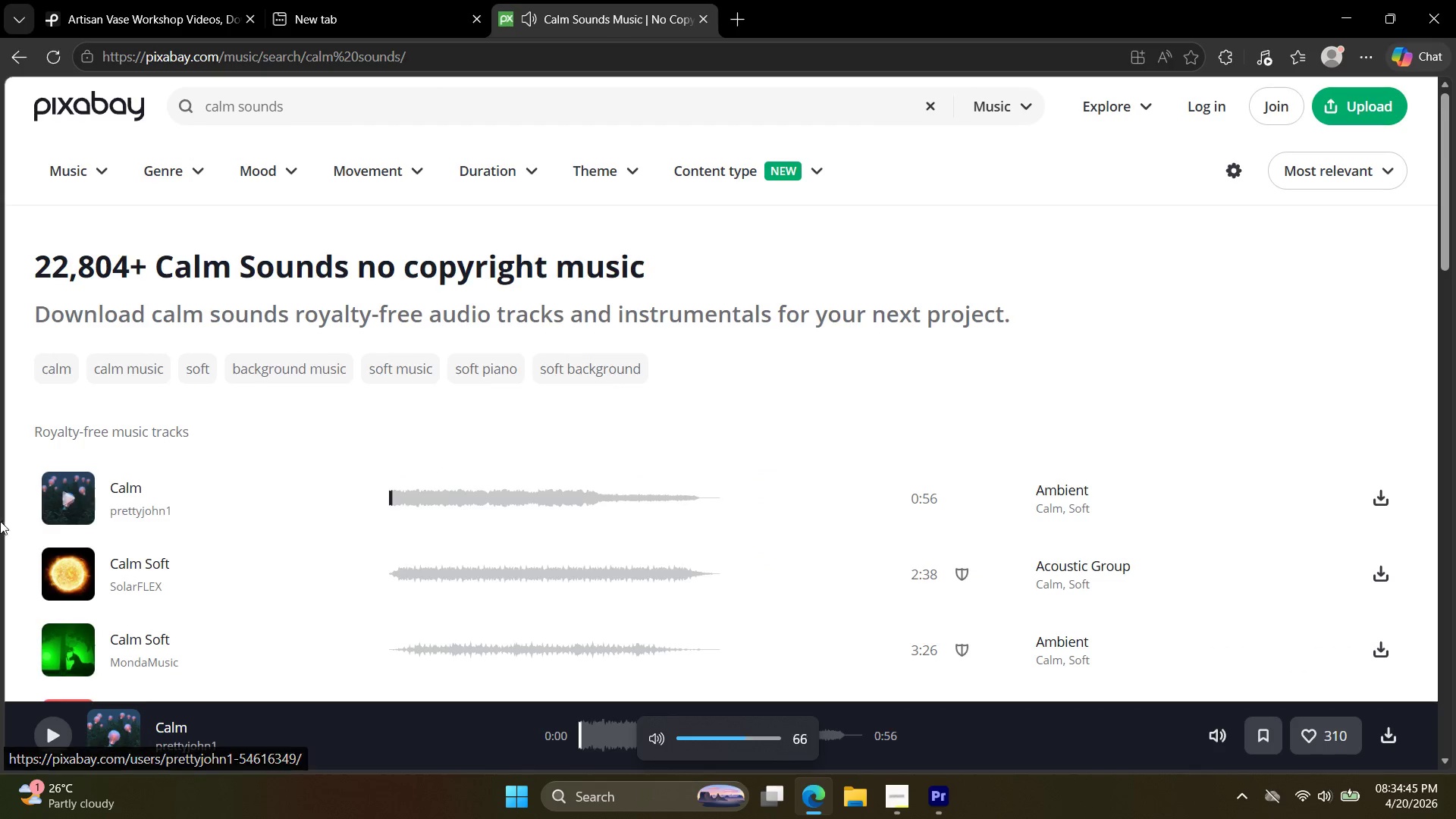 
key(VolumeDown)
 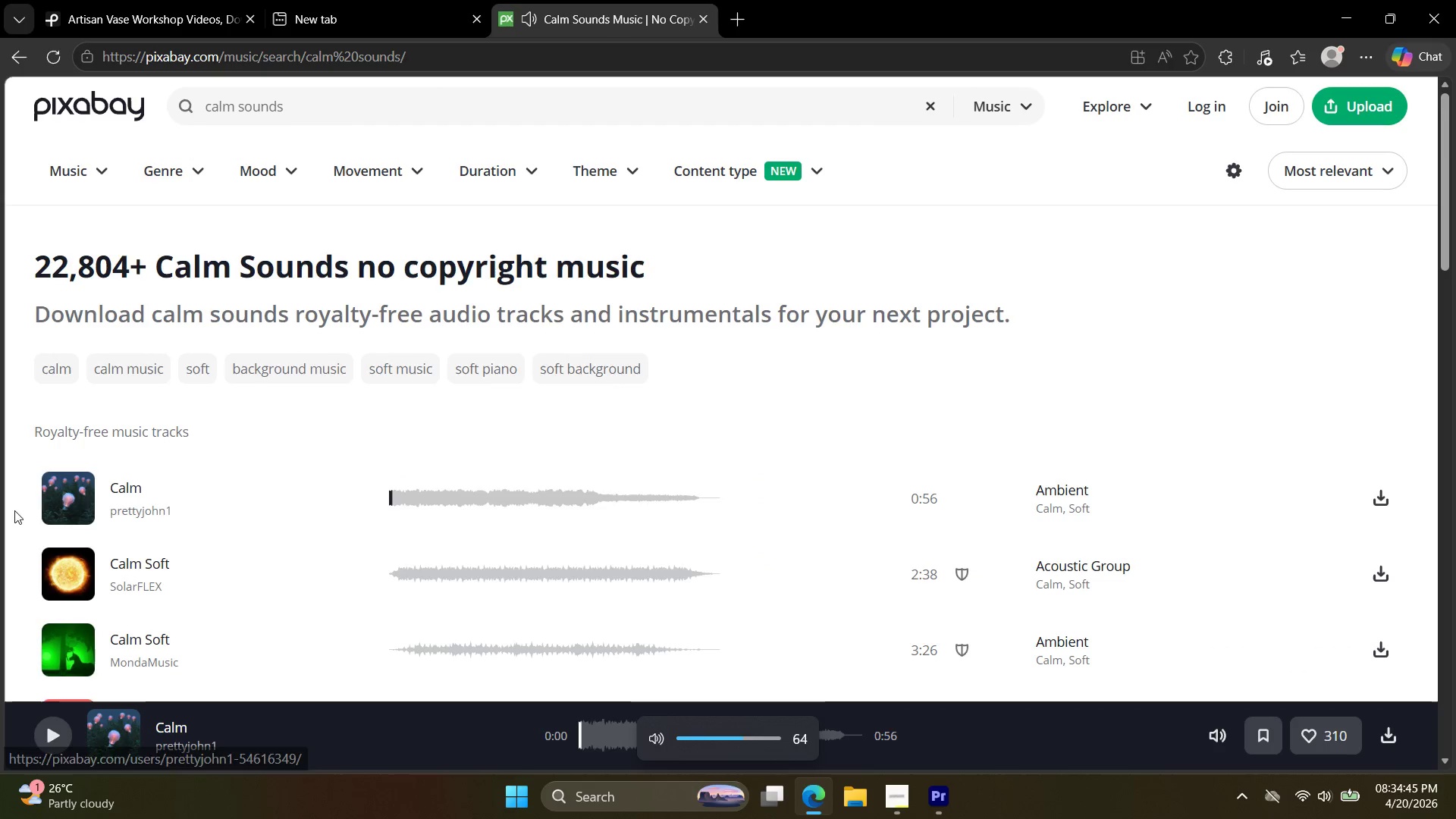 
key(VolumeDown)
 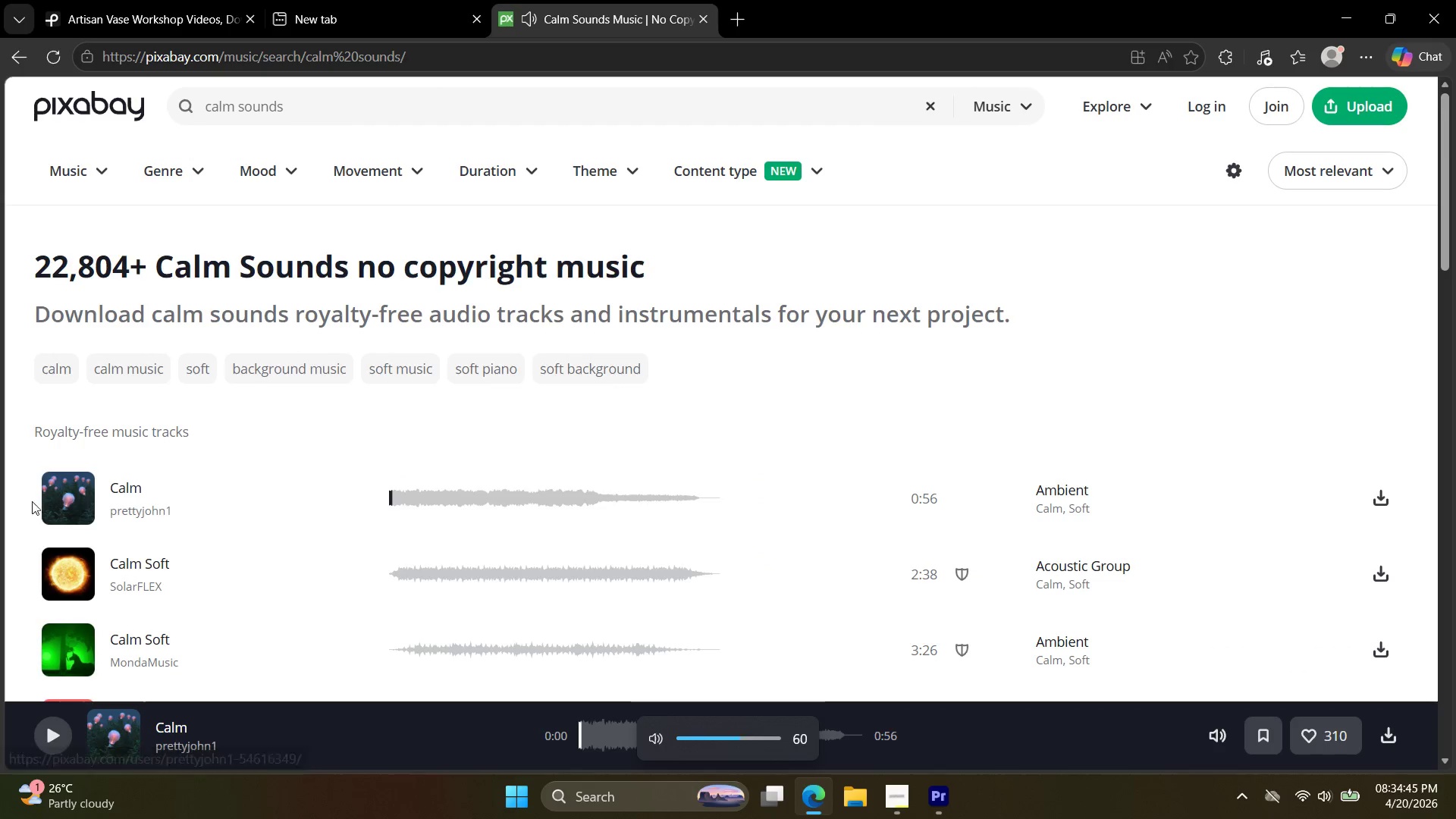 
key(VolumeDown)
 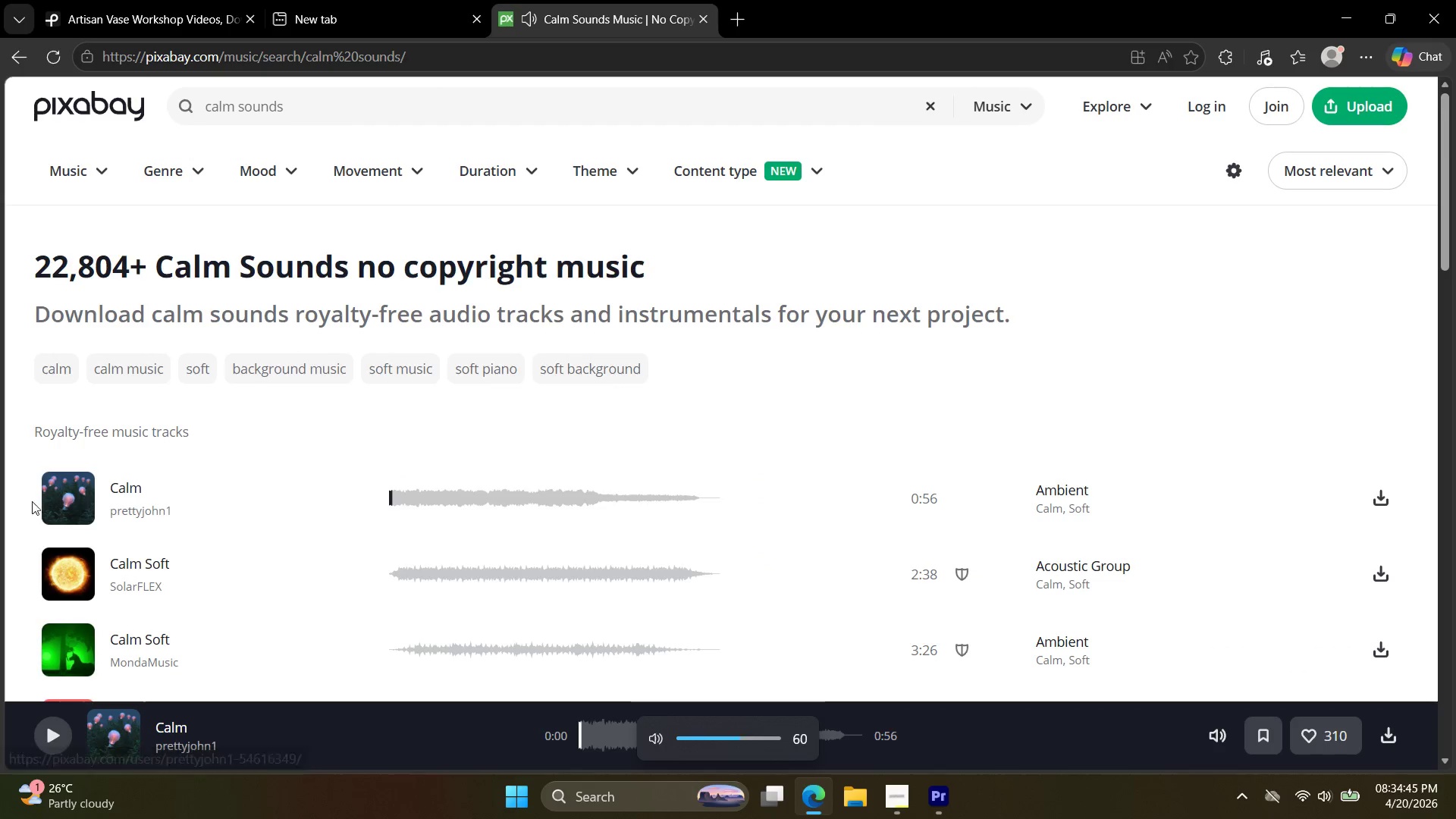 
key(VolumeDown)
 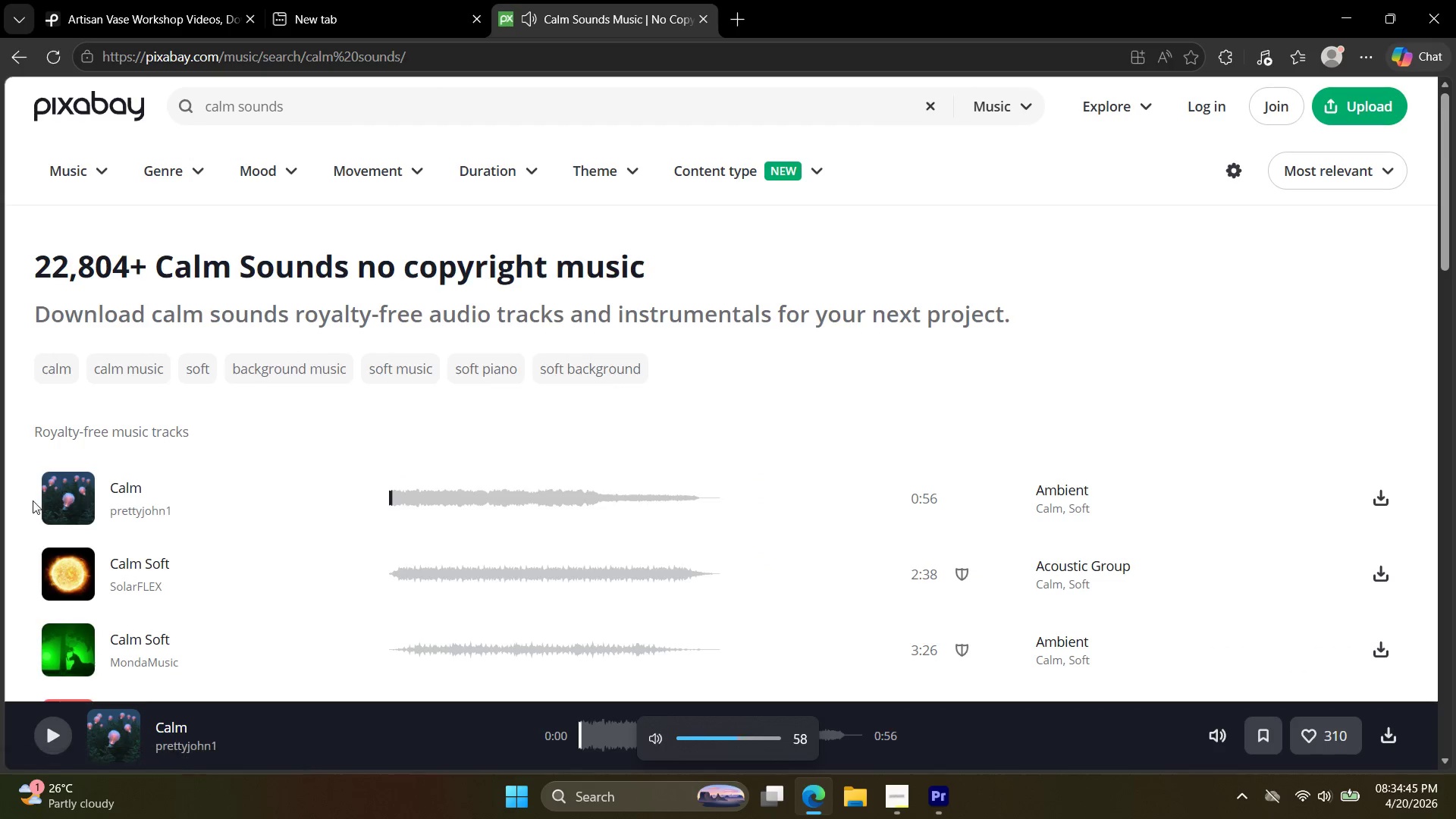 
key(VolumeDown)
 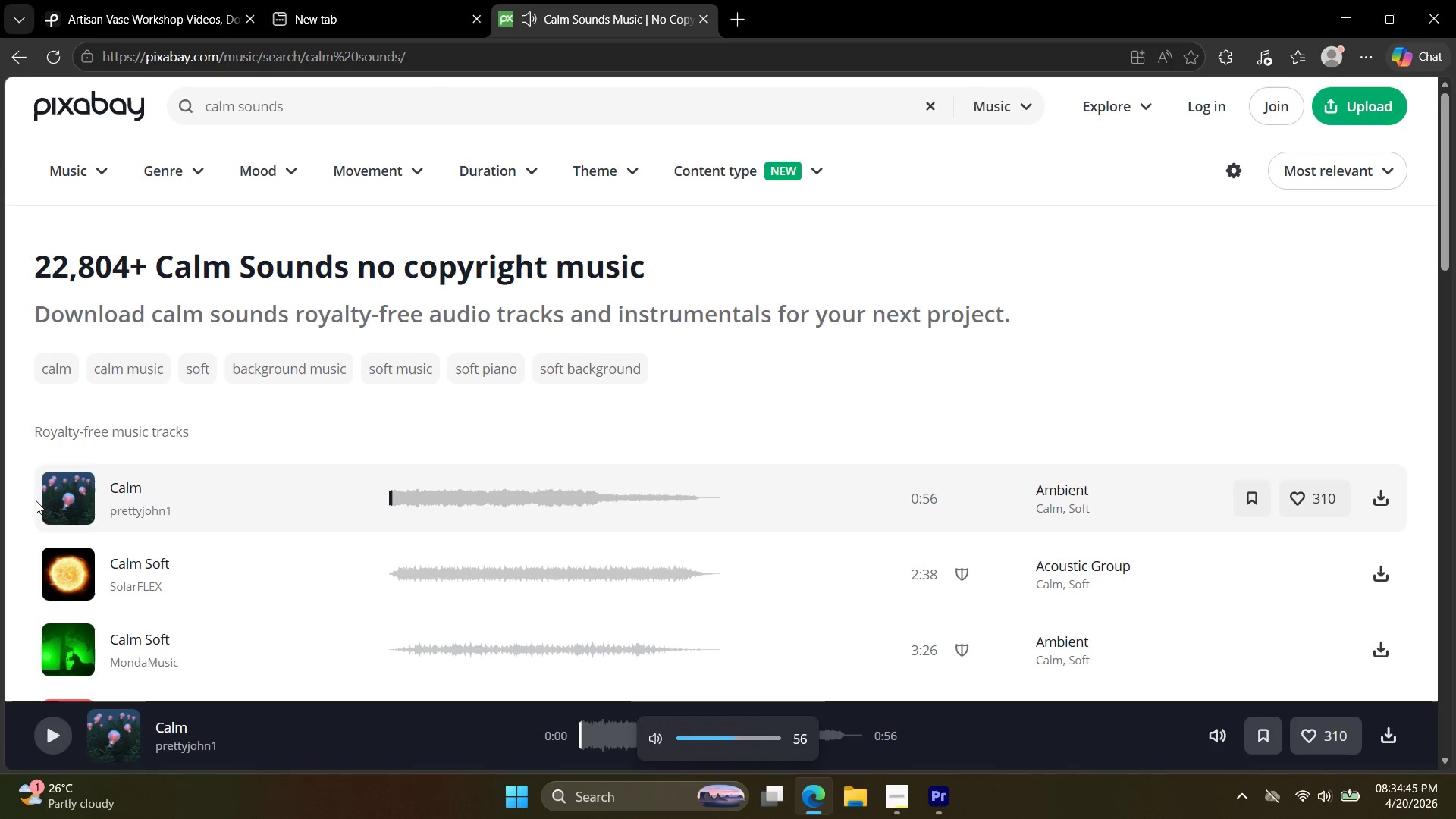 
key(VolumeDown)
 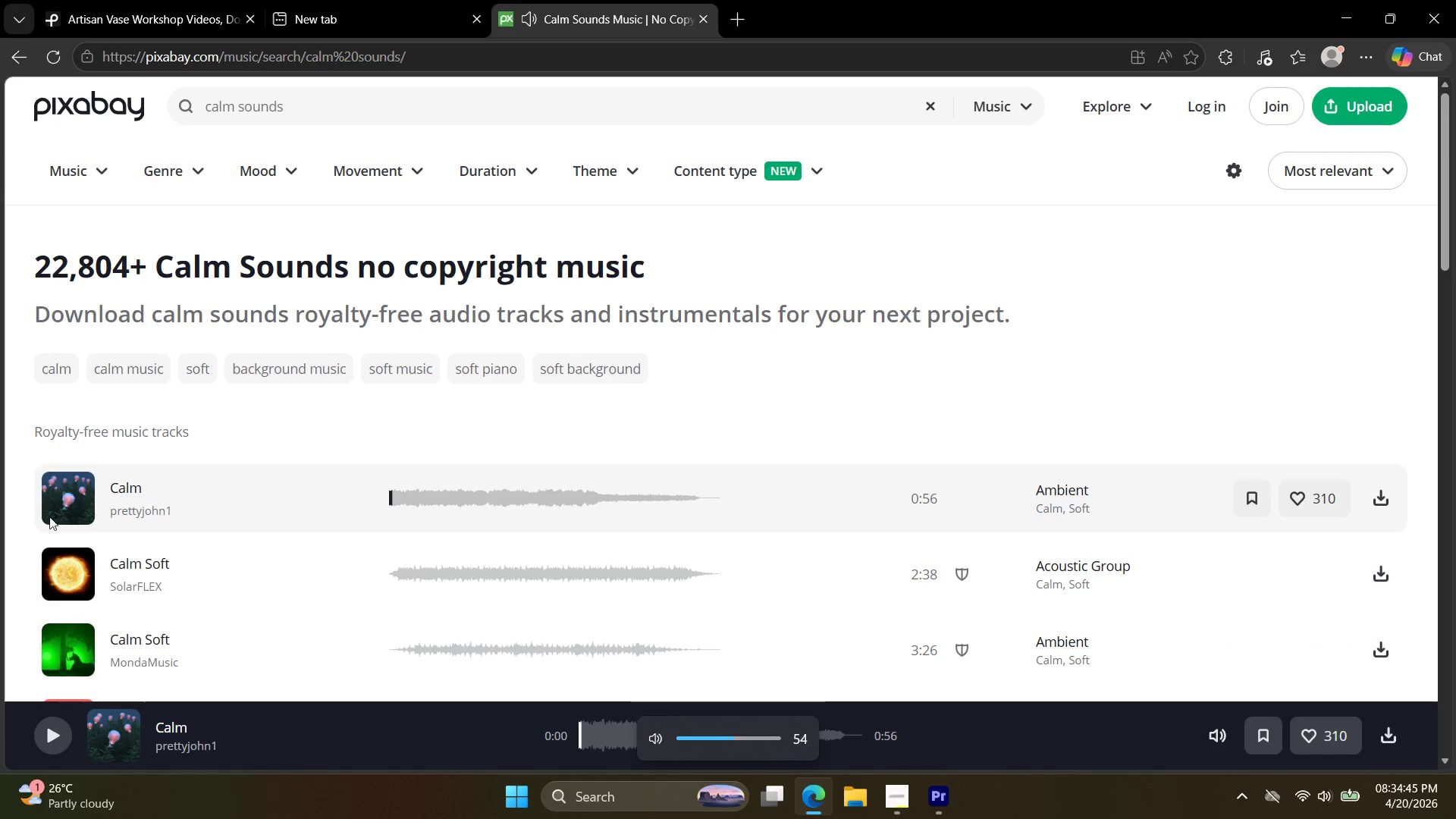 
key(VolumeDown)
 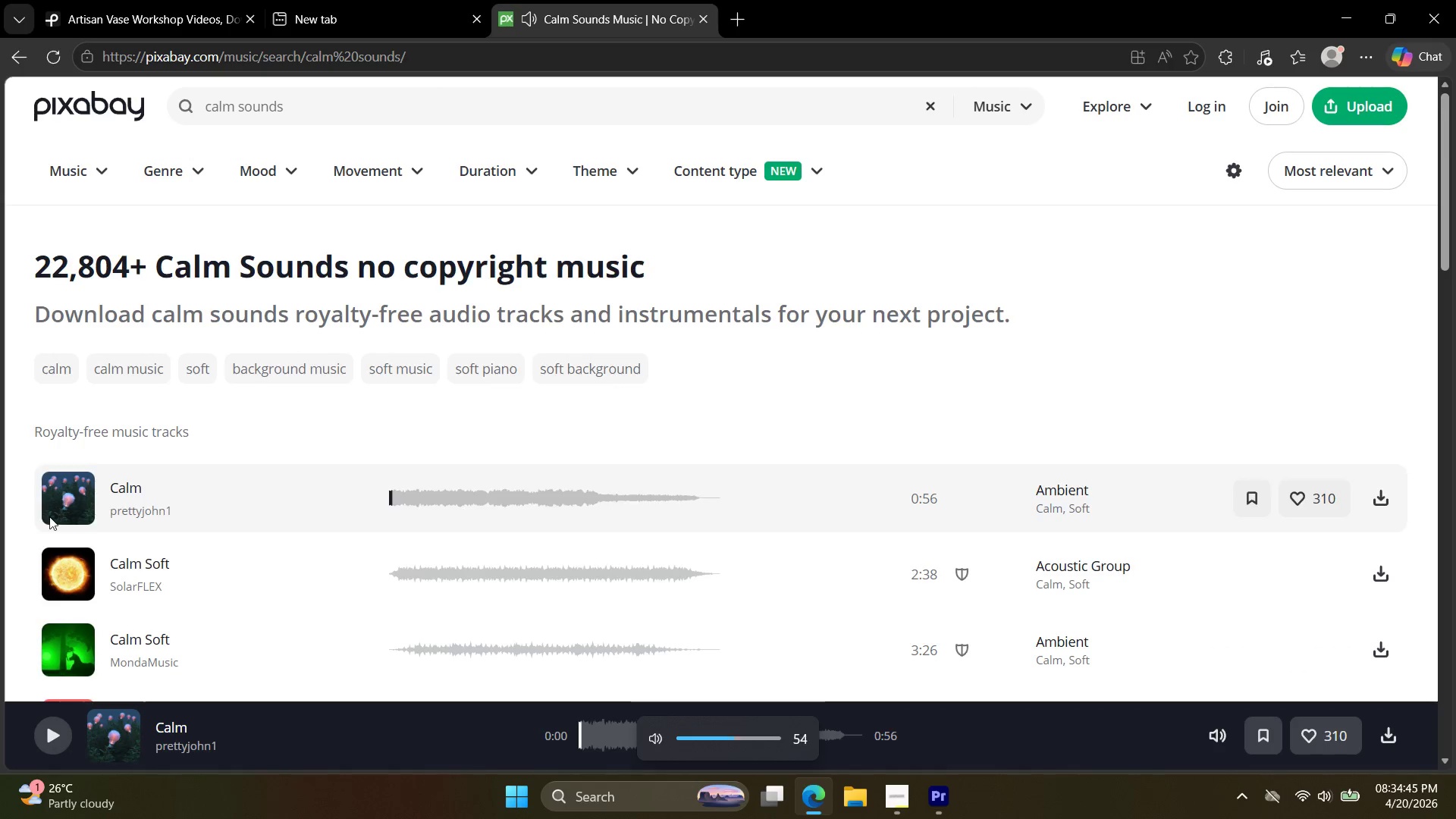 
key(VolumeDown)
 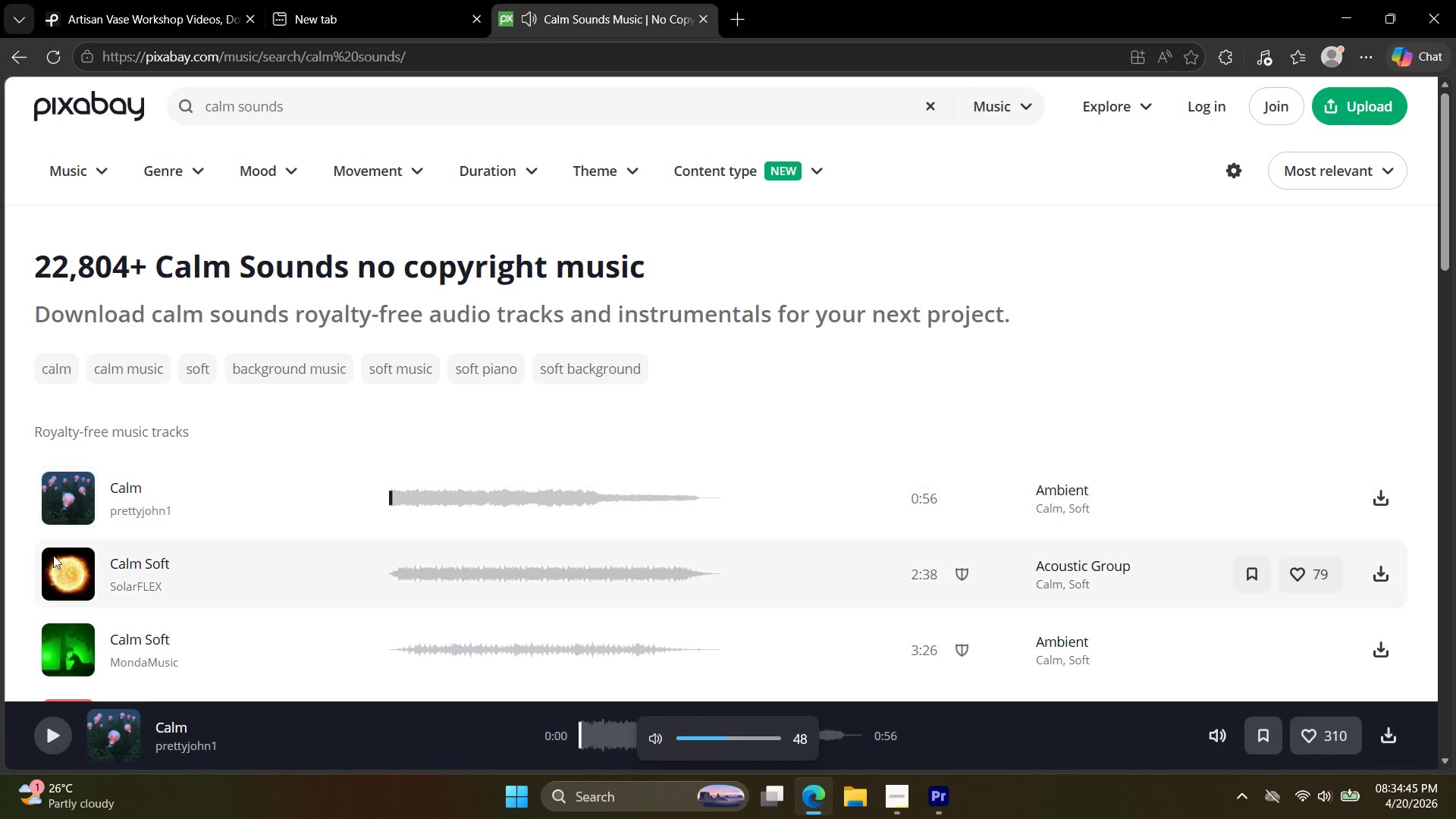 
key(VolumeDown)
 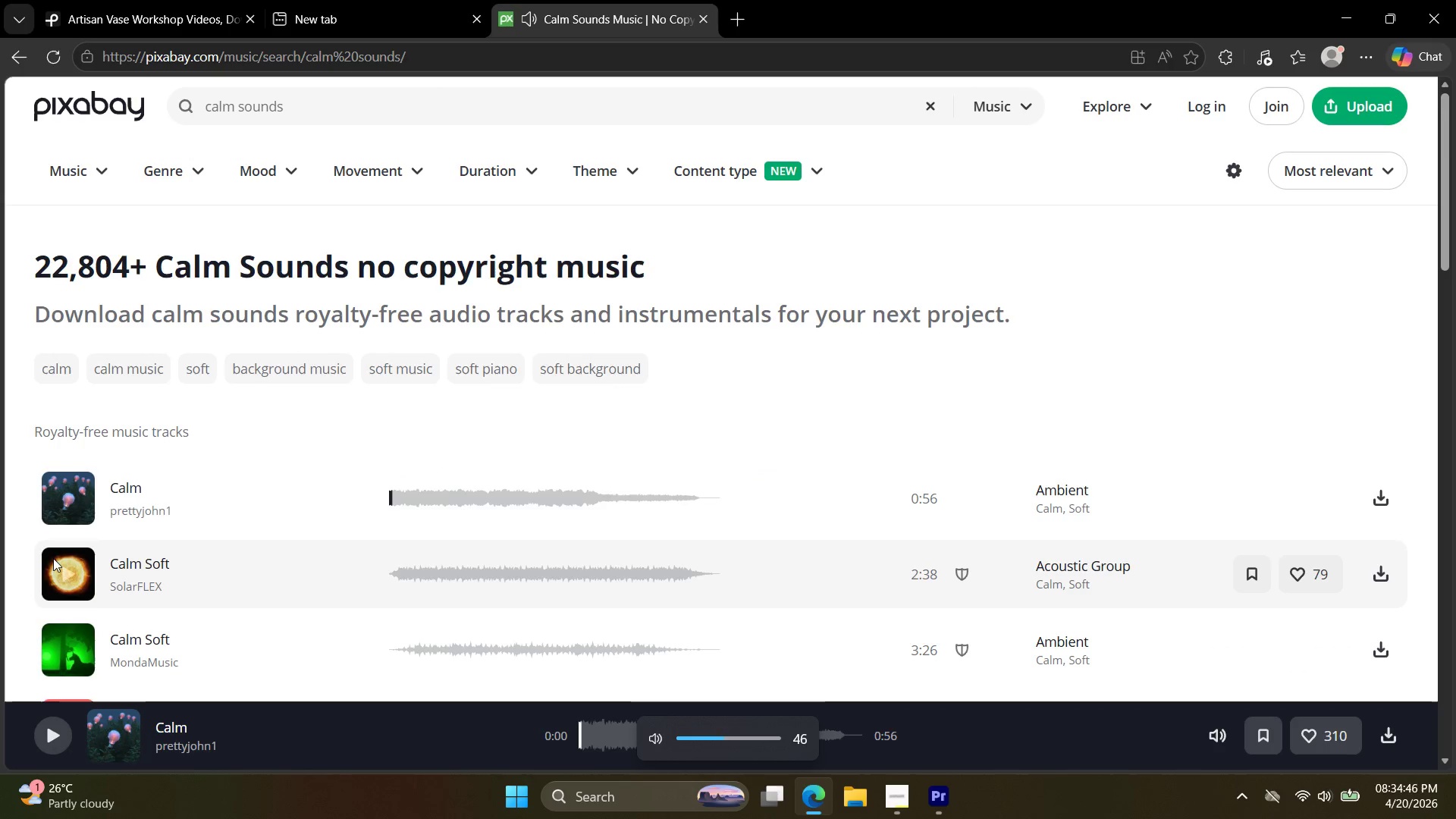 
key(VolumeDown)
 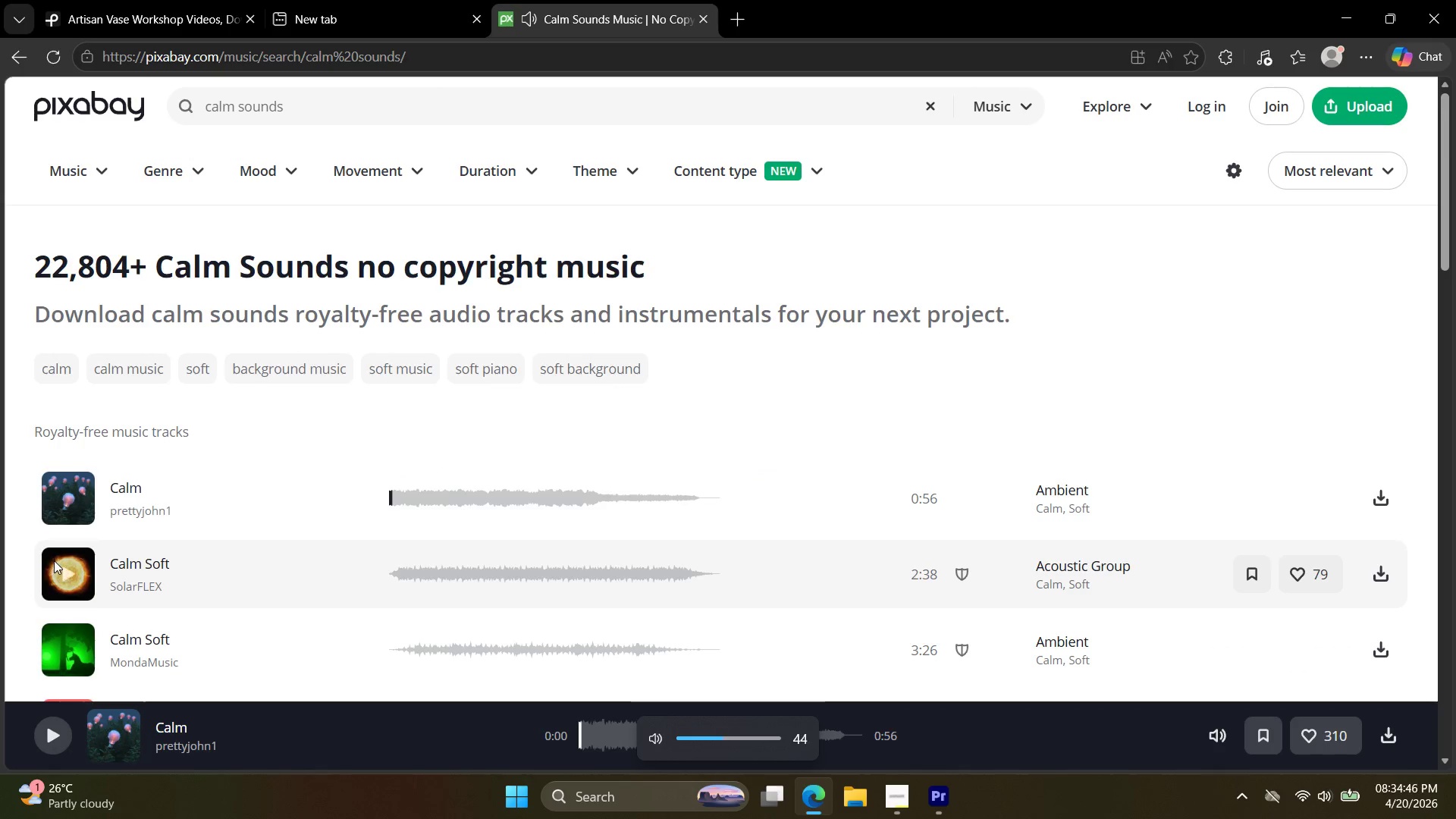 
key(VolumeDown)
 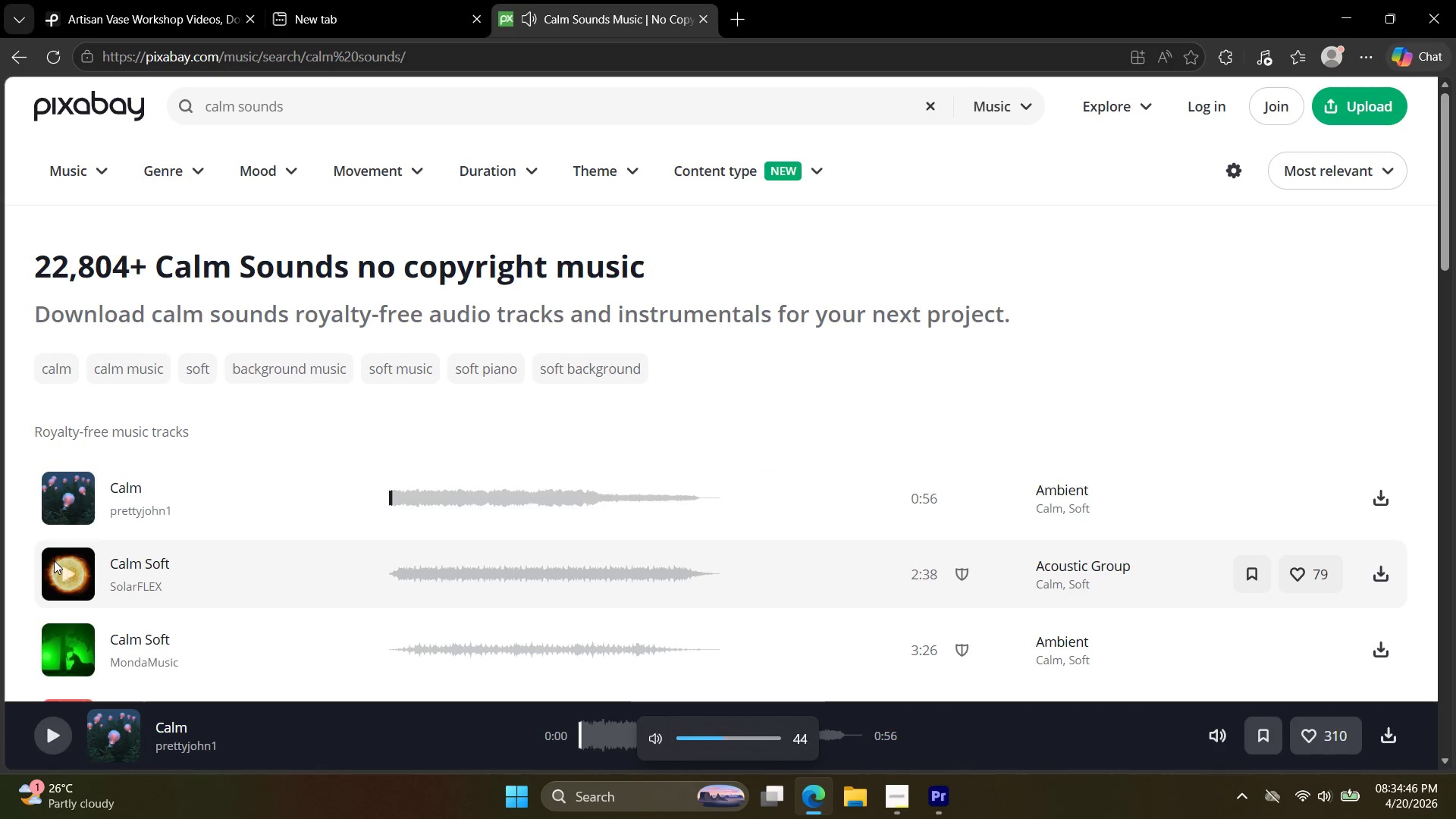 
key(VolumeDown)
 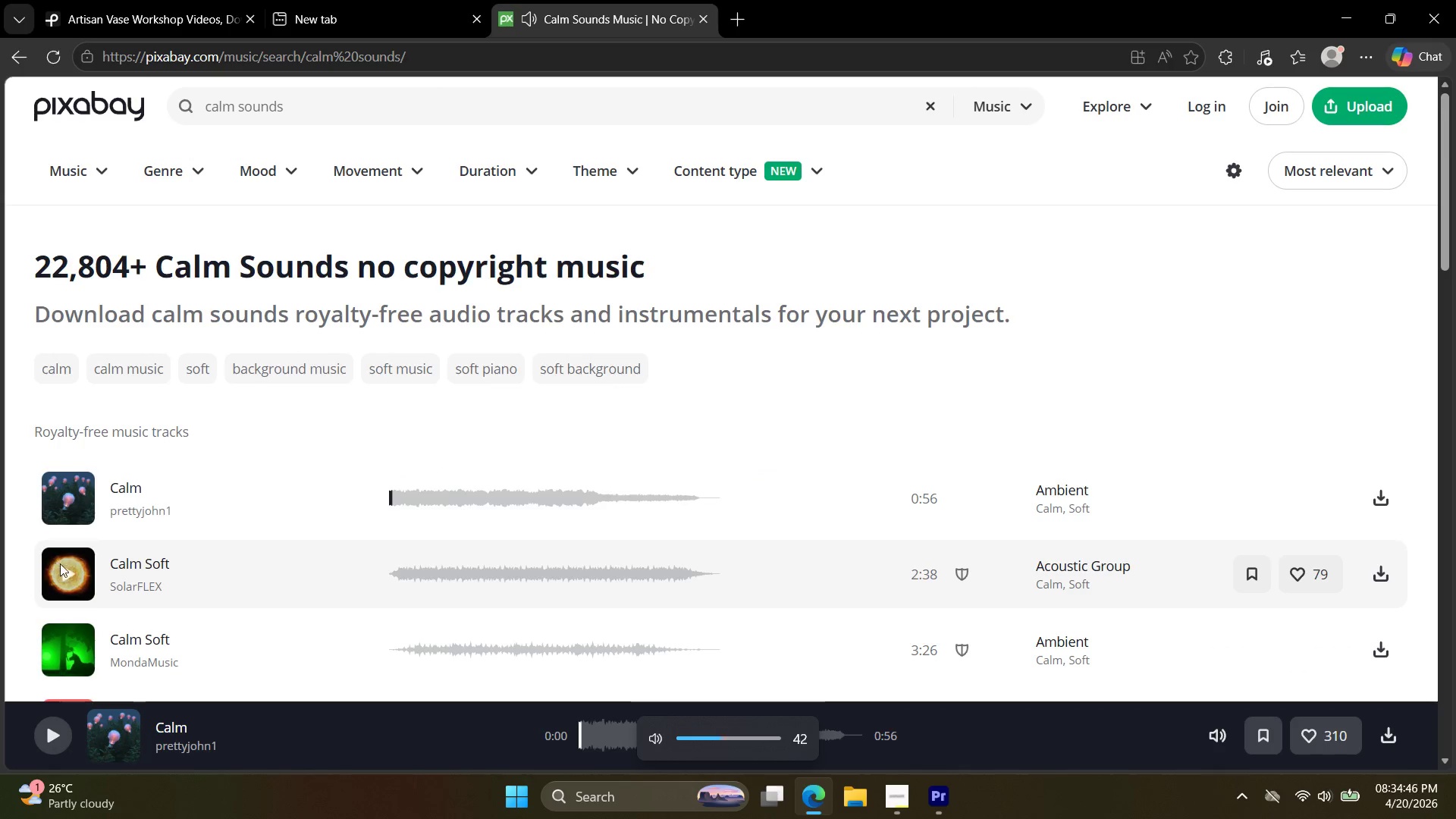 
key(VolumeDown)
 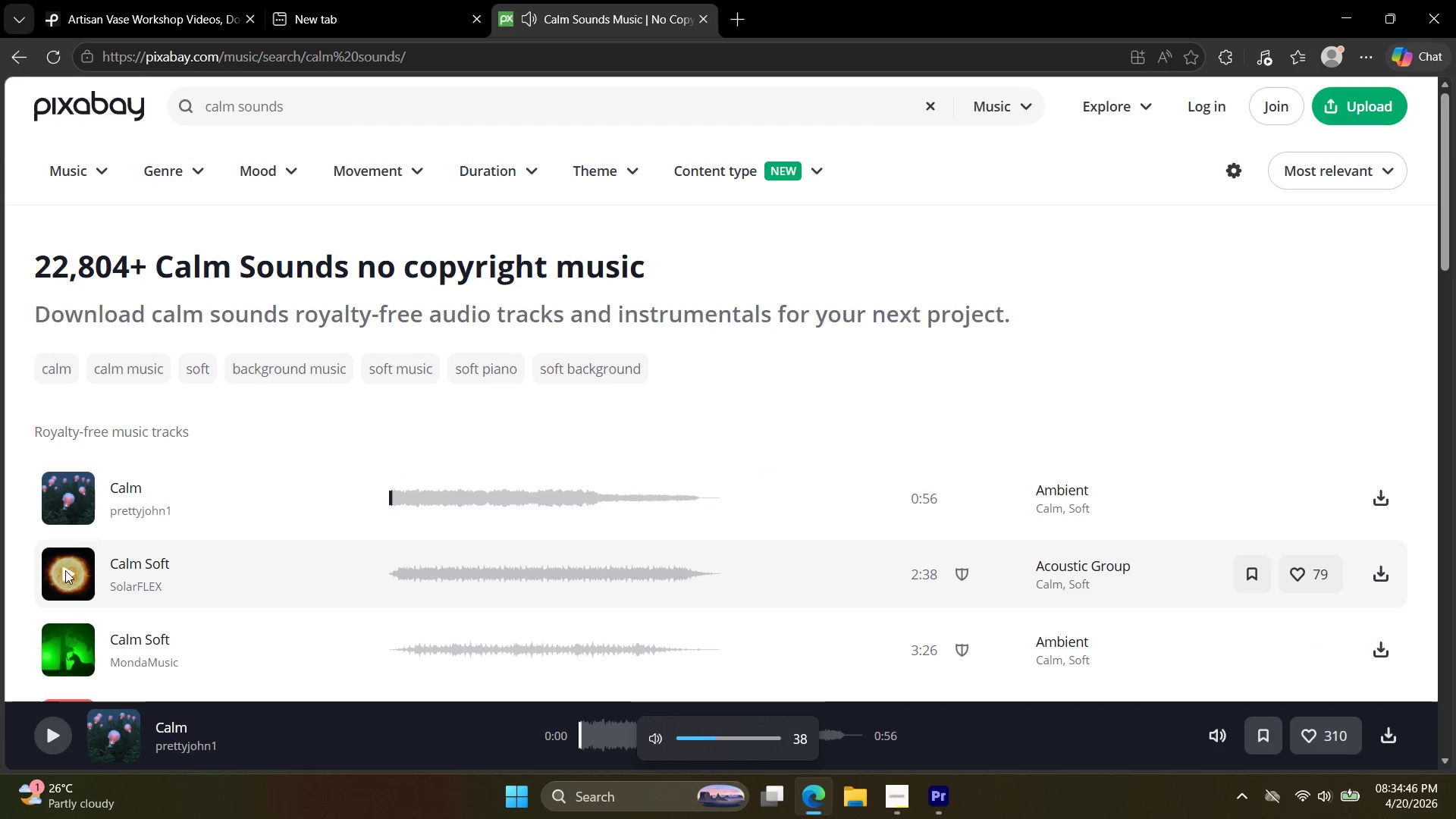 
key(VolumeDown)
 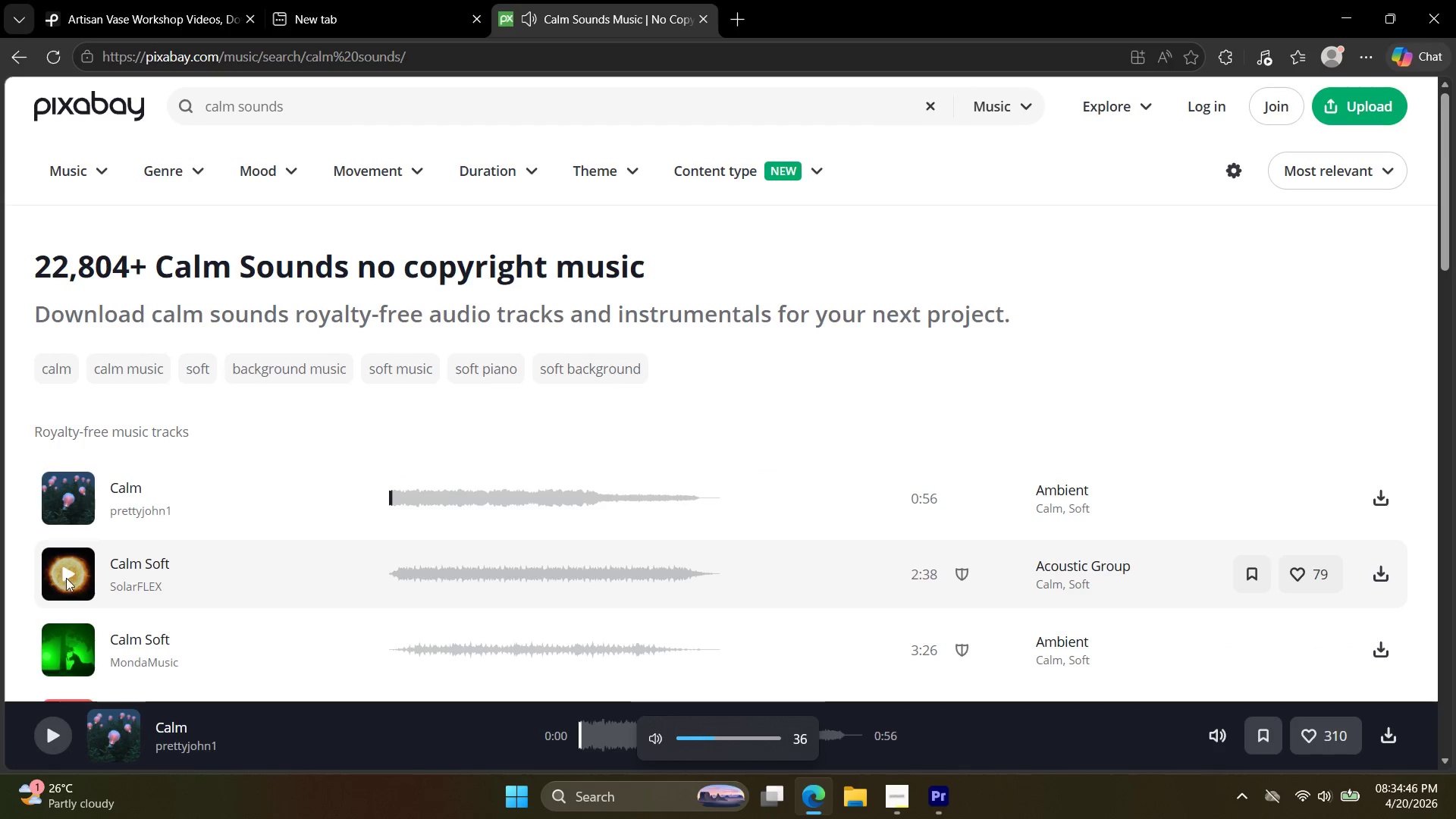 
key(VolumeDown)
 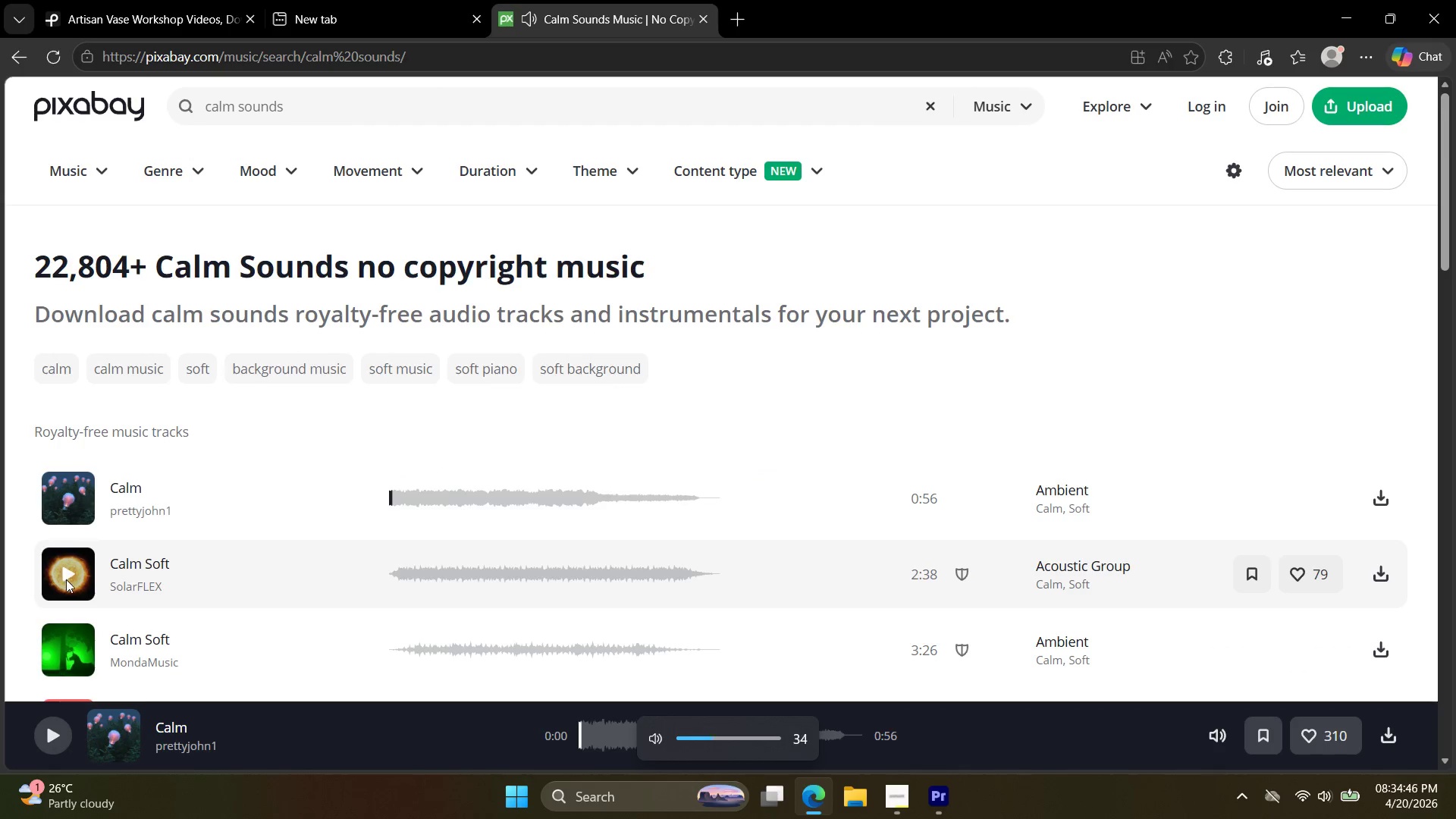 
key(VolumeDown)
 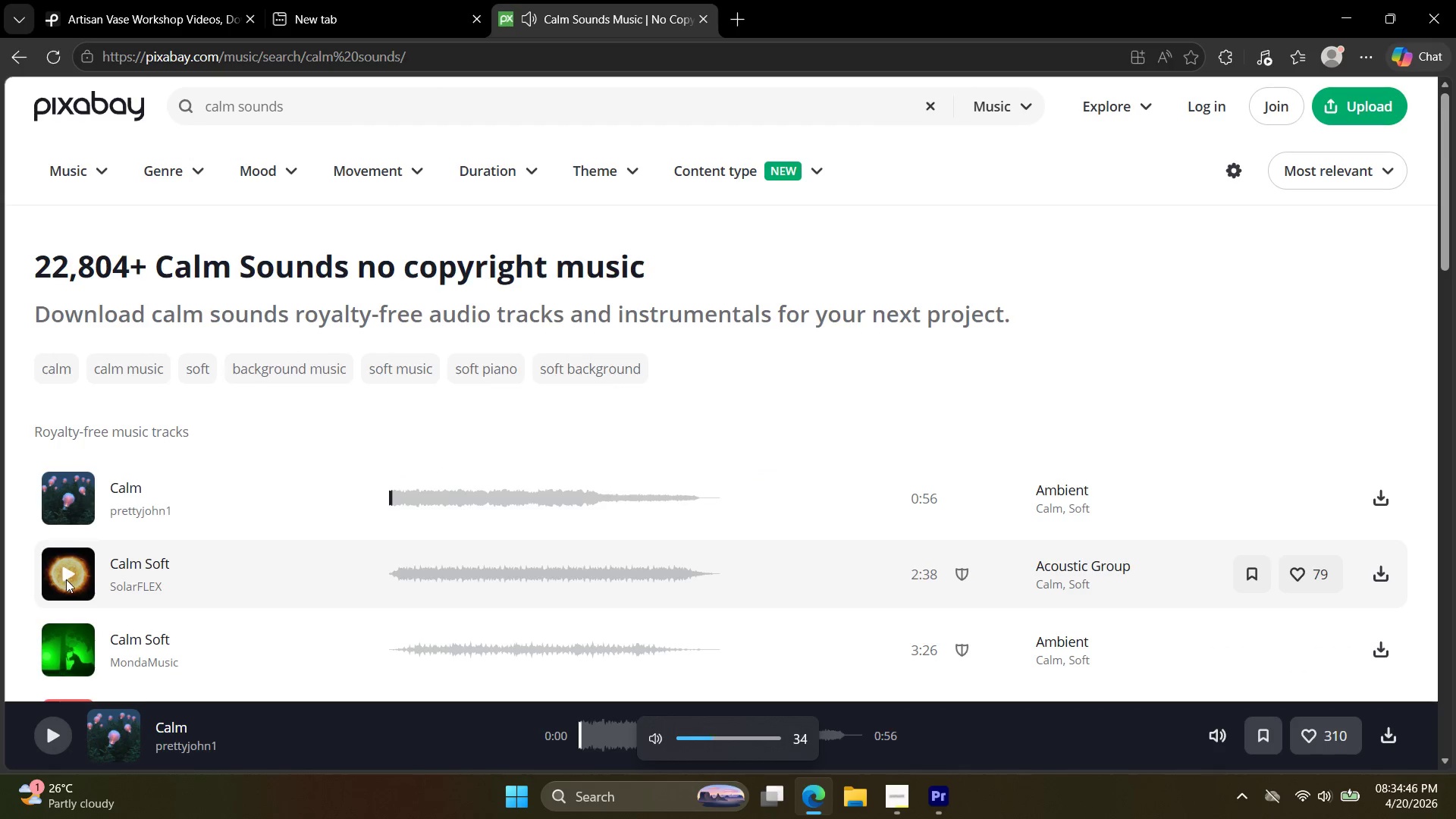 
key(VolumeDown)
 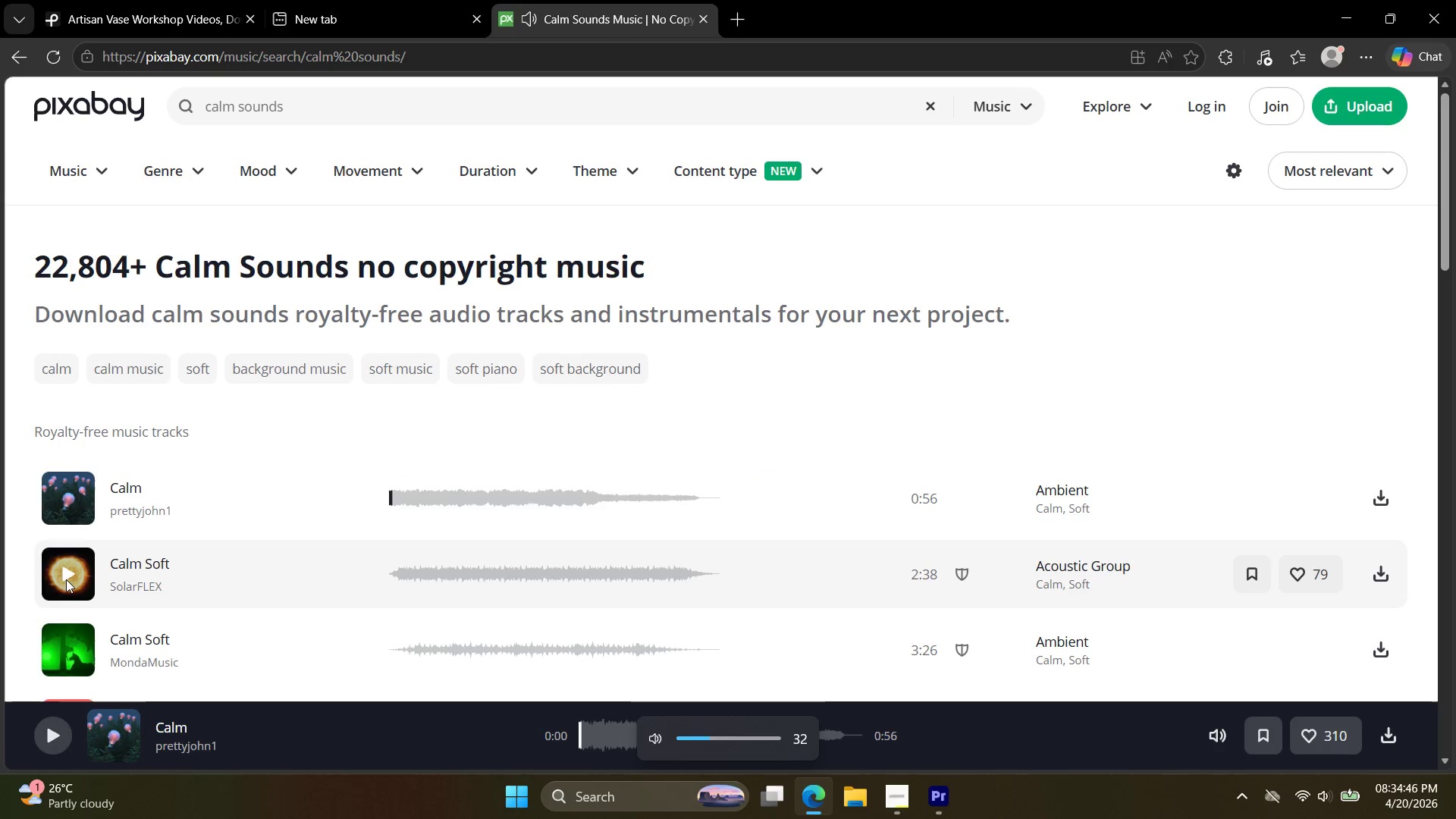 
key(VolumeDown)
 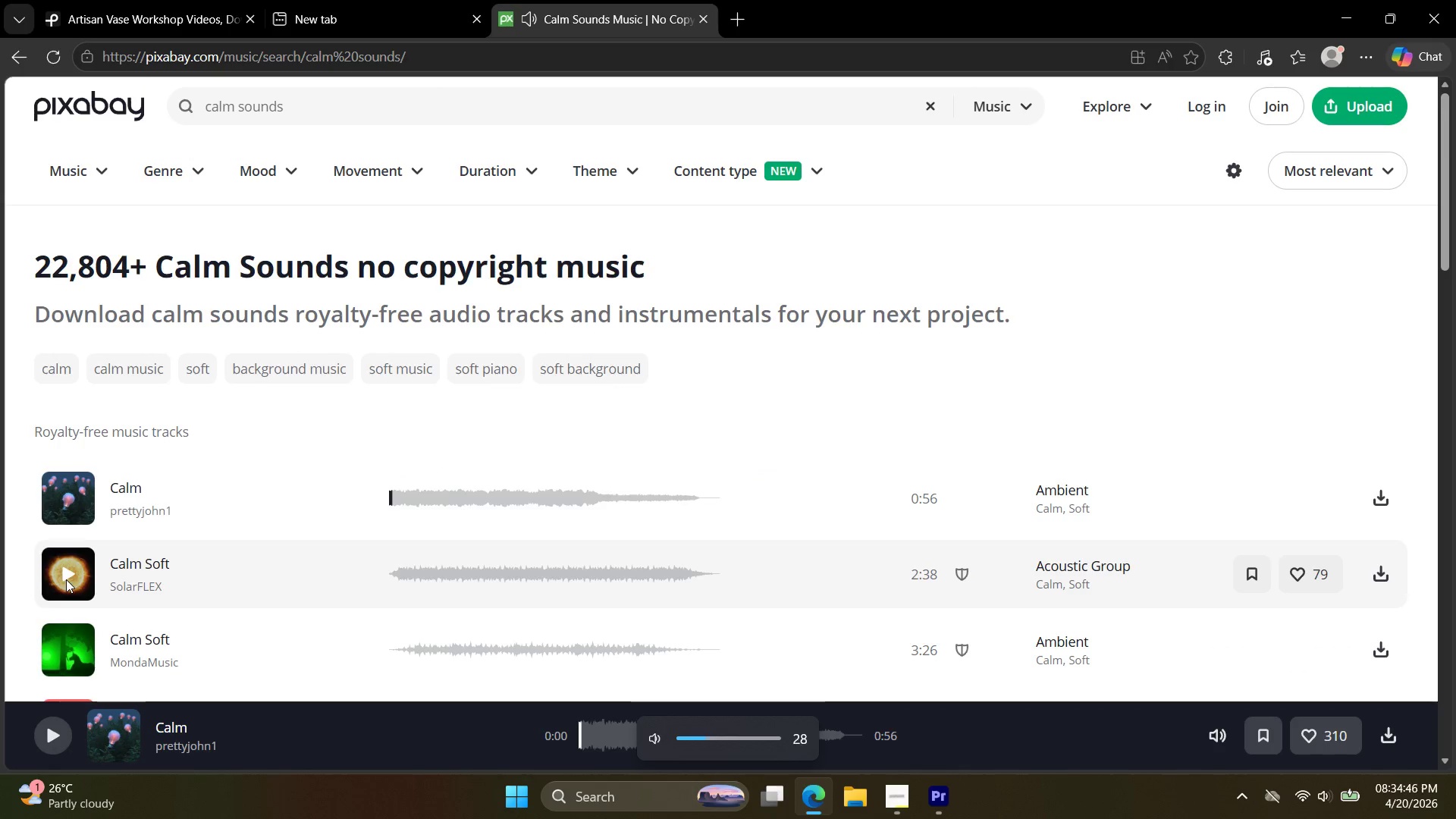 
key(VolumeDown)
 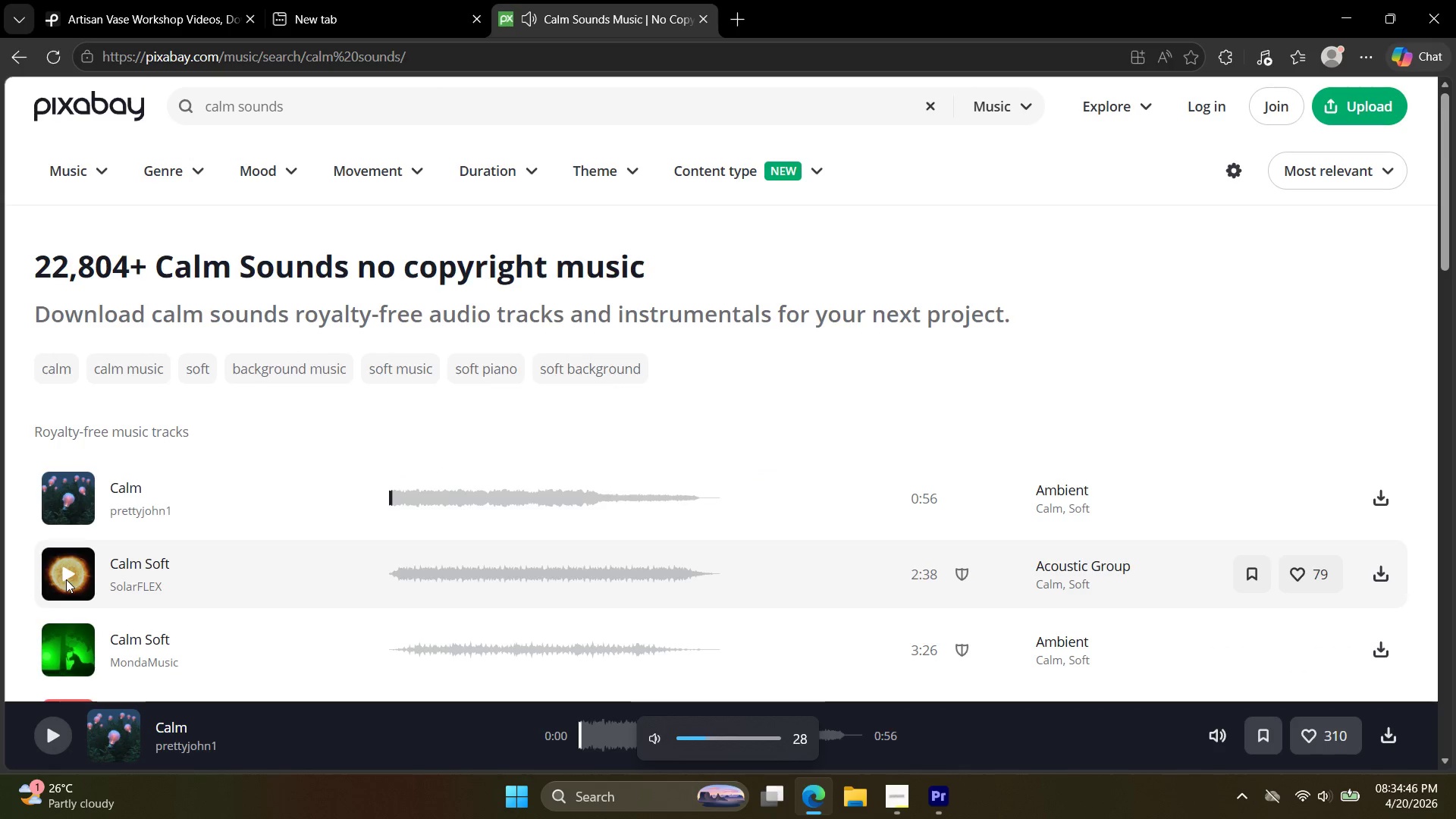 
key(VolumeDown)
 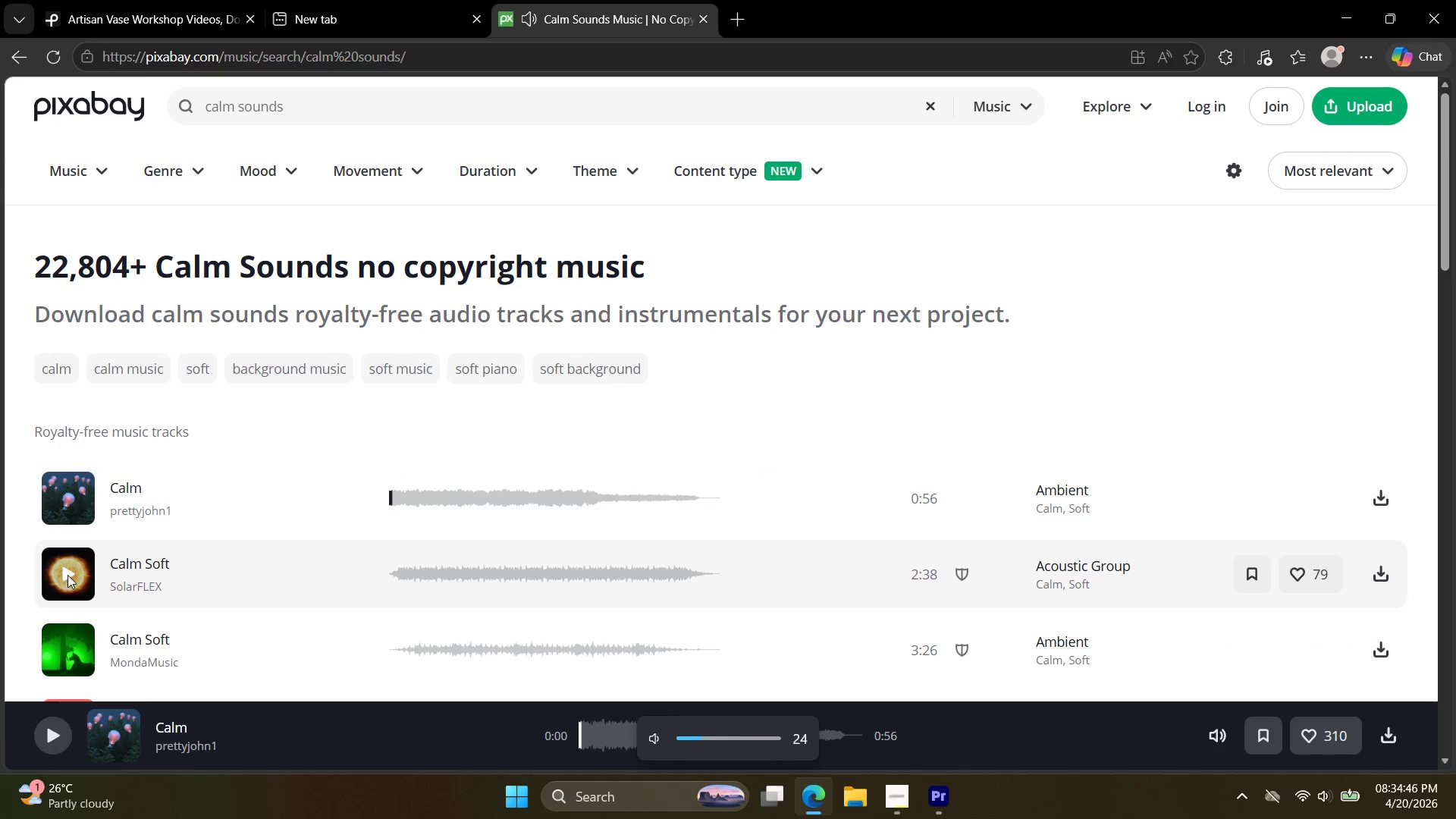 
key(VolumeDown)
 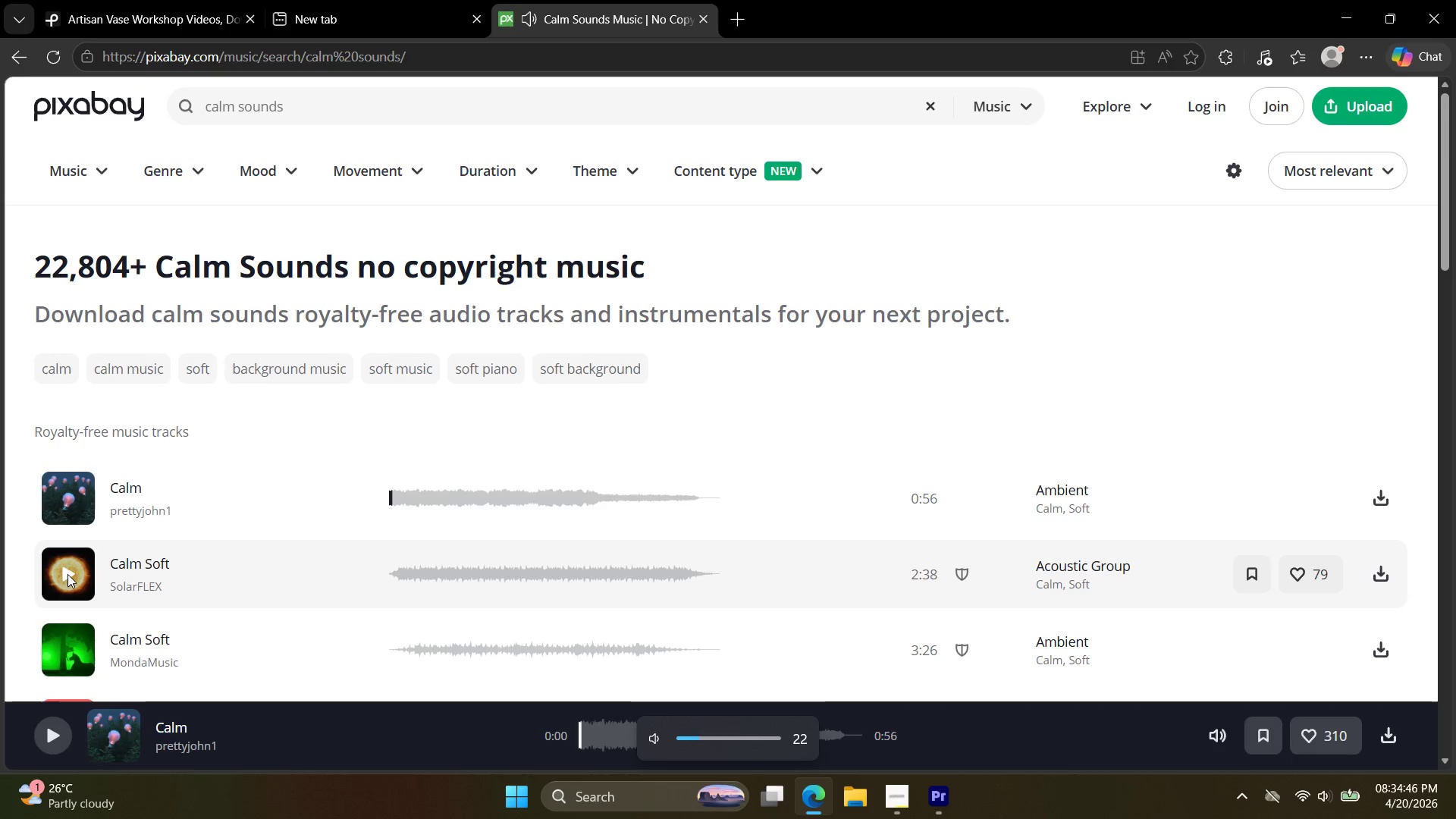 
left_click([67, 574])
 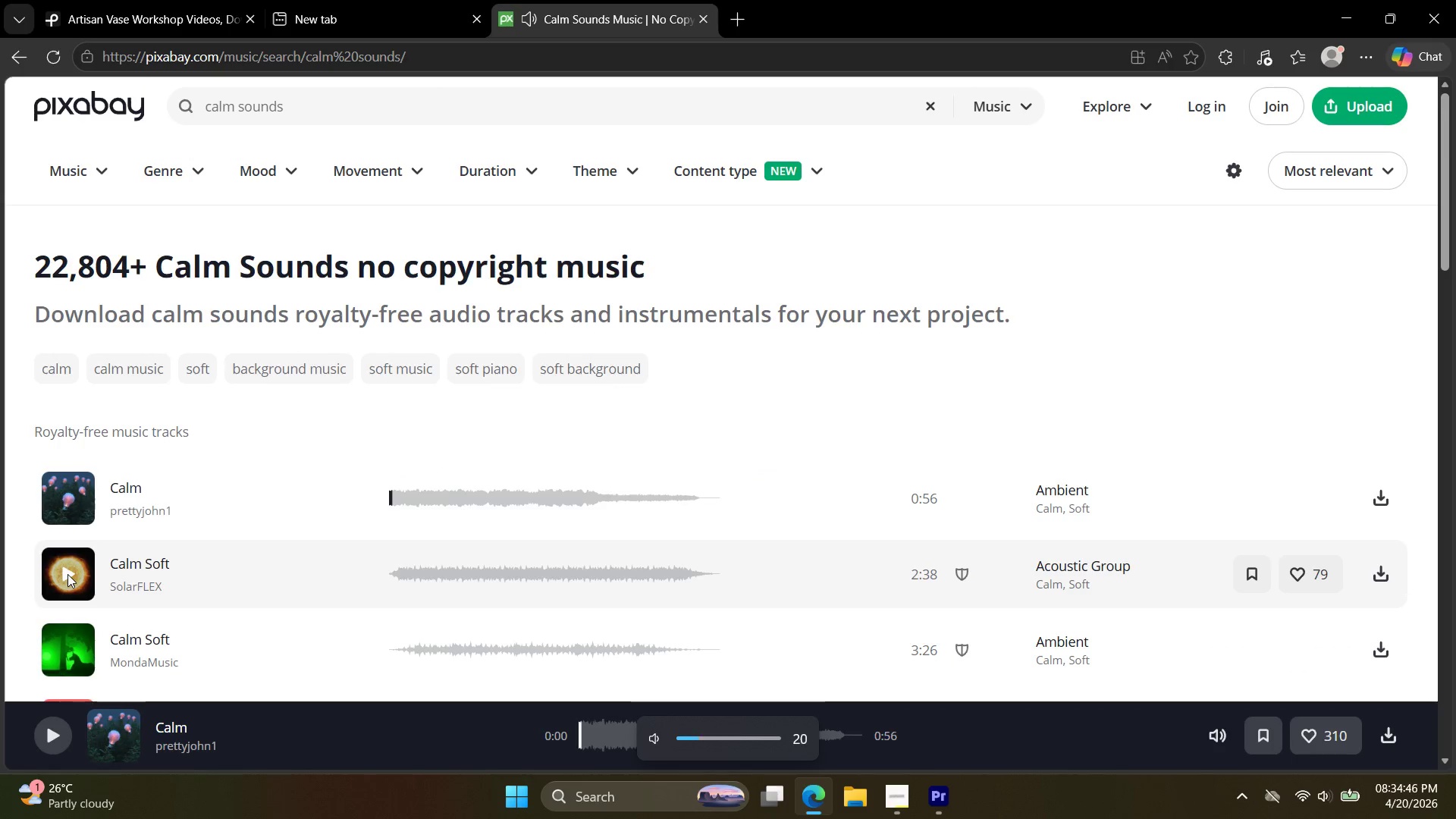 
hold_key(key=VolumeDown, duration=2.7)
 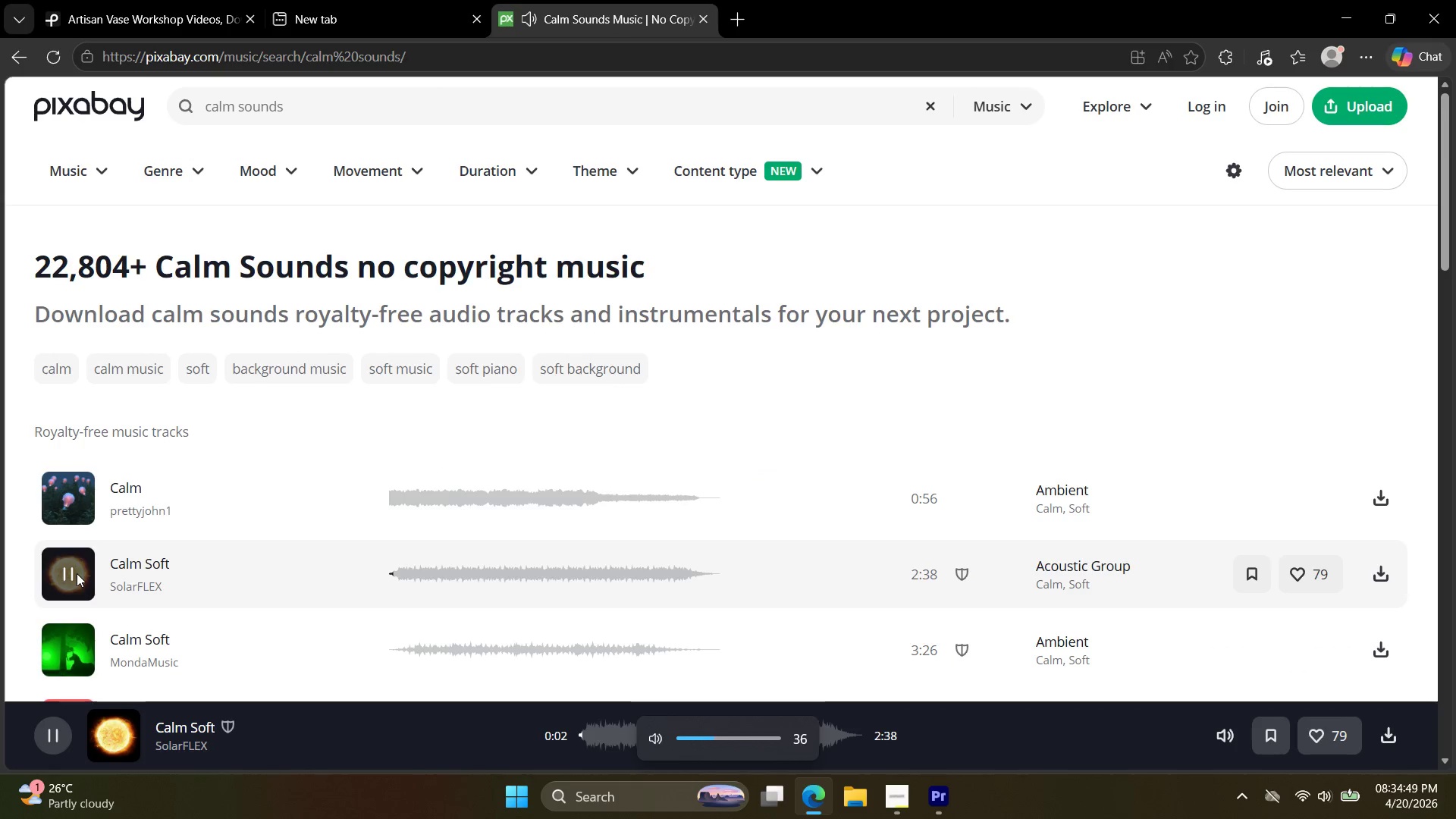 
key(VolumeUp)
 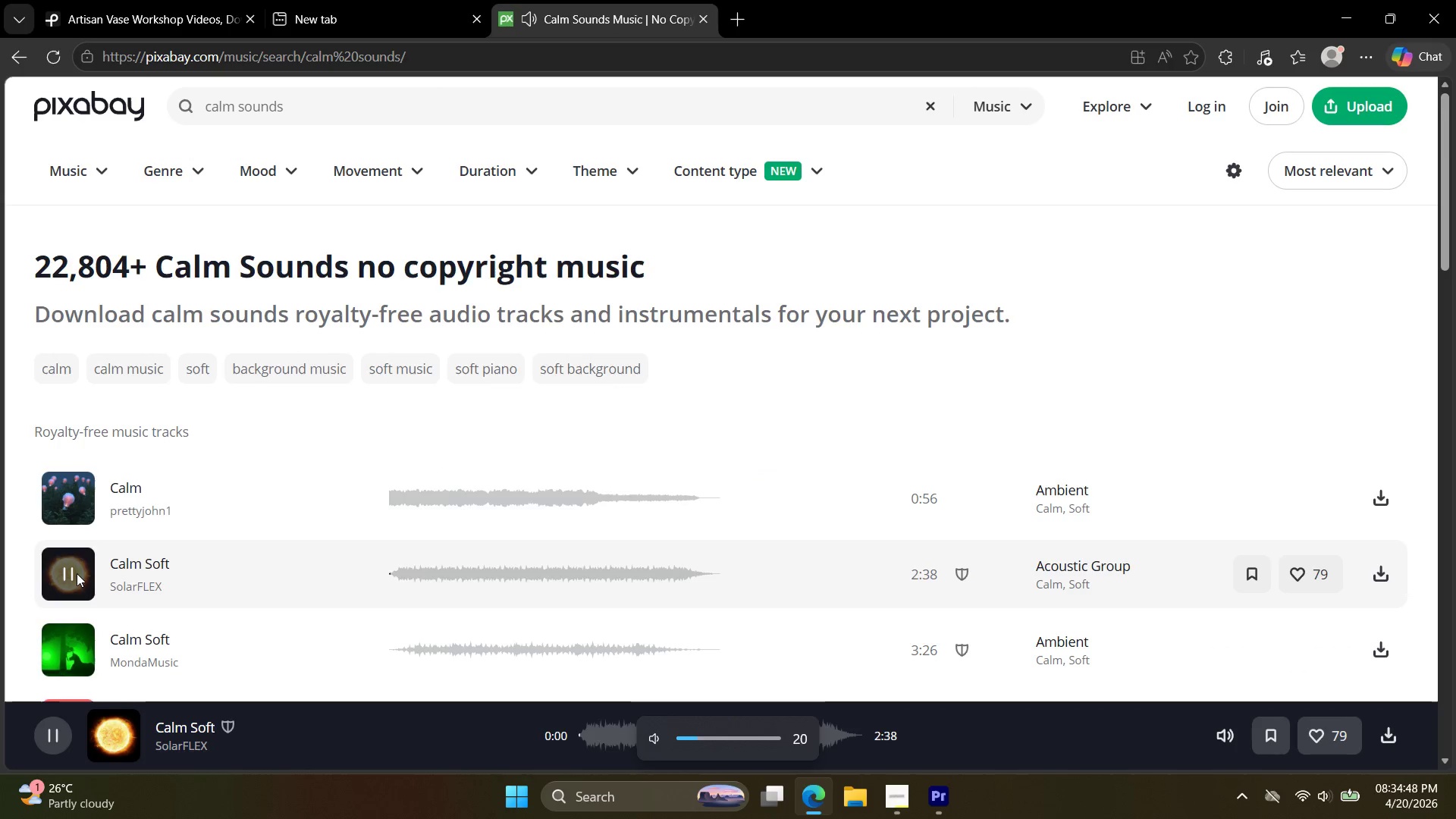 
key(VolumeUp)
 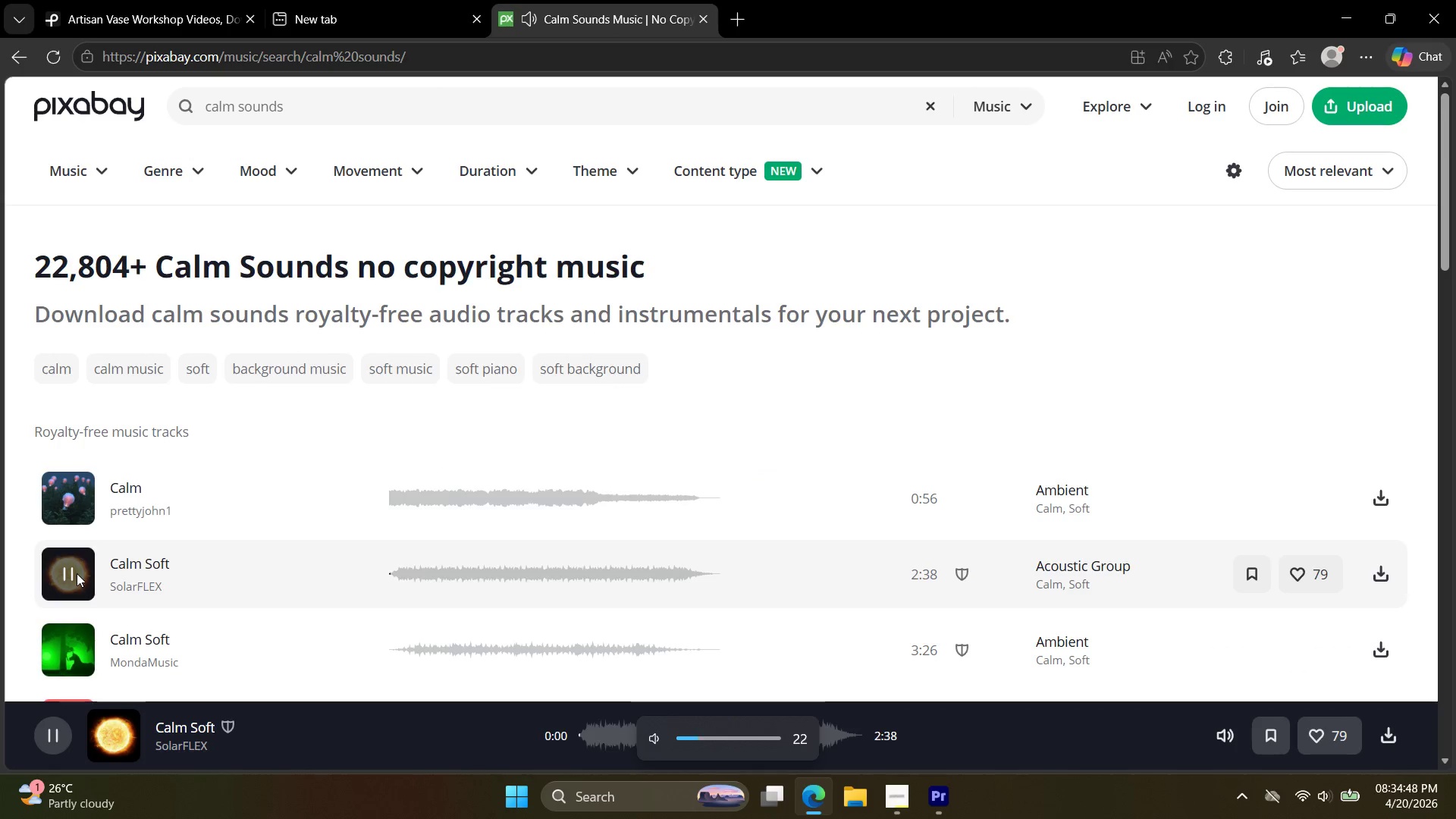 
key(VolumeUp)
 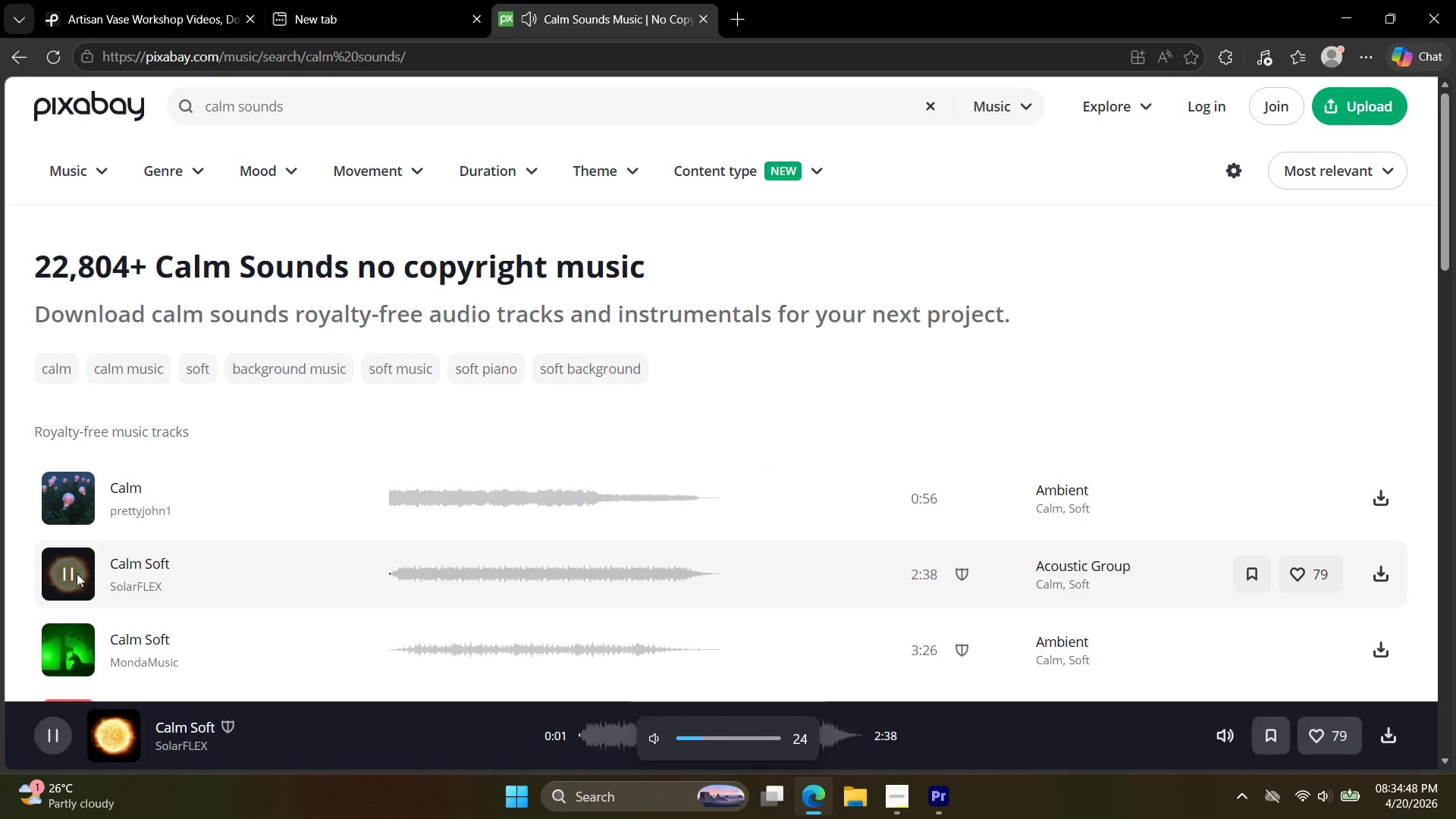 
key(VolumeUp)
 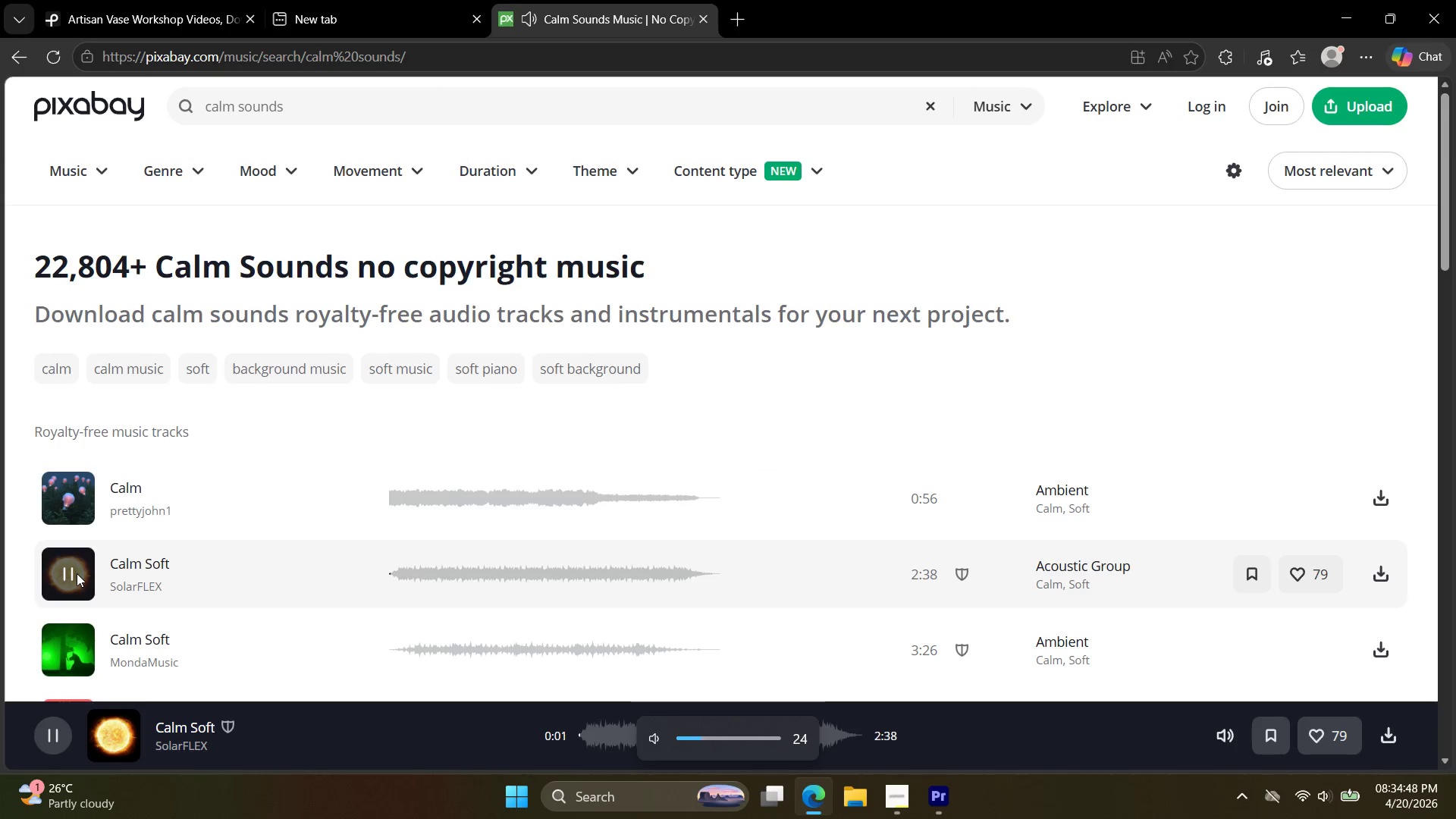 
key(VolumeUp)
 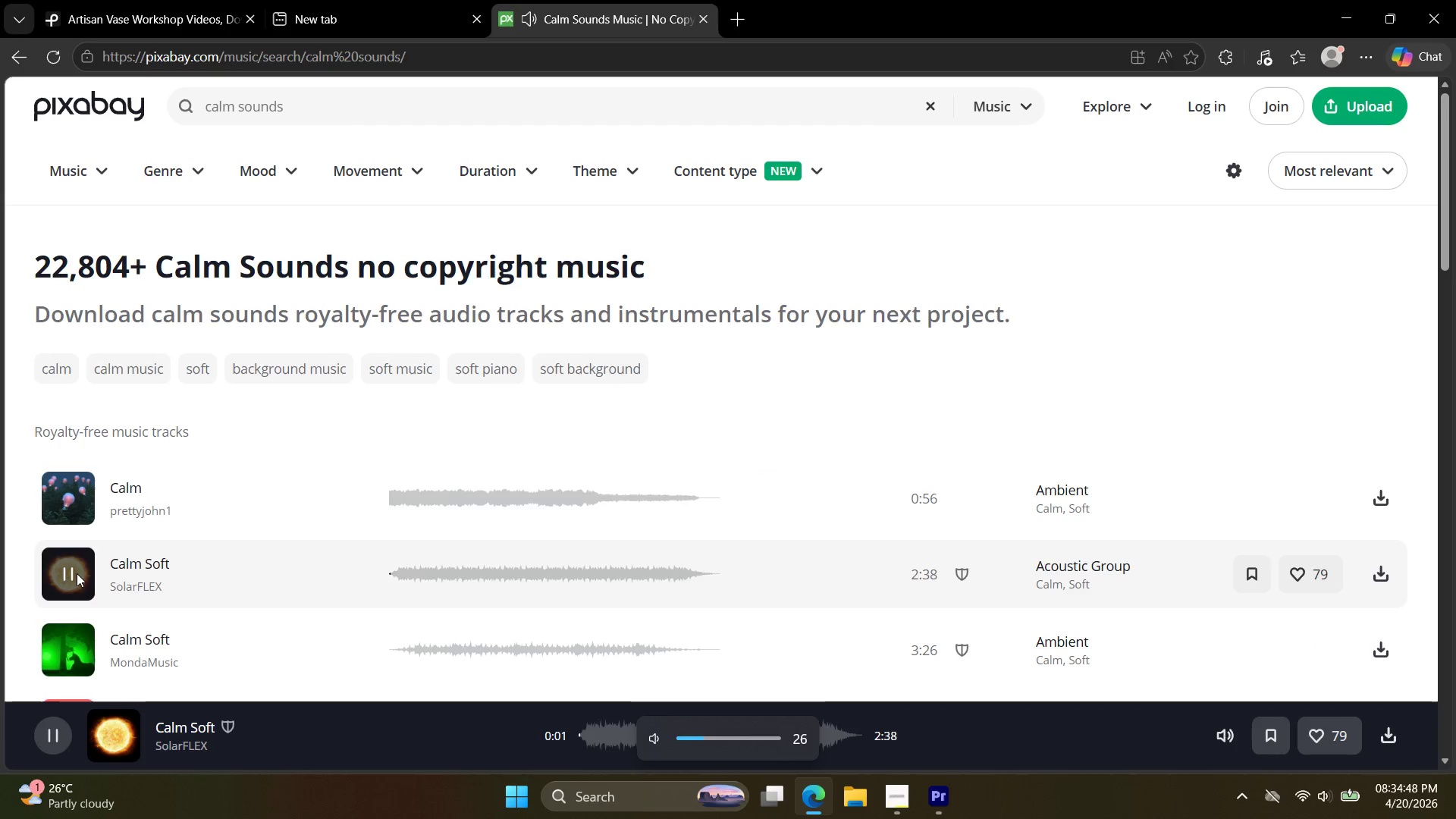 
key(VolumeUp)
 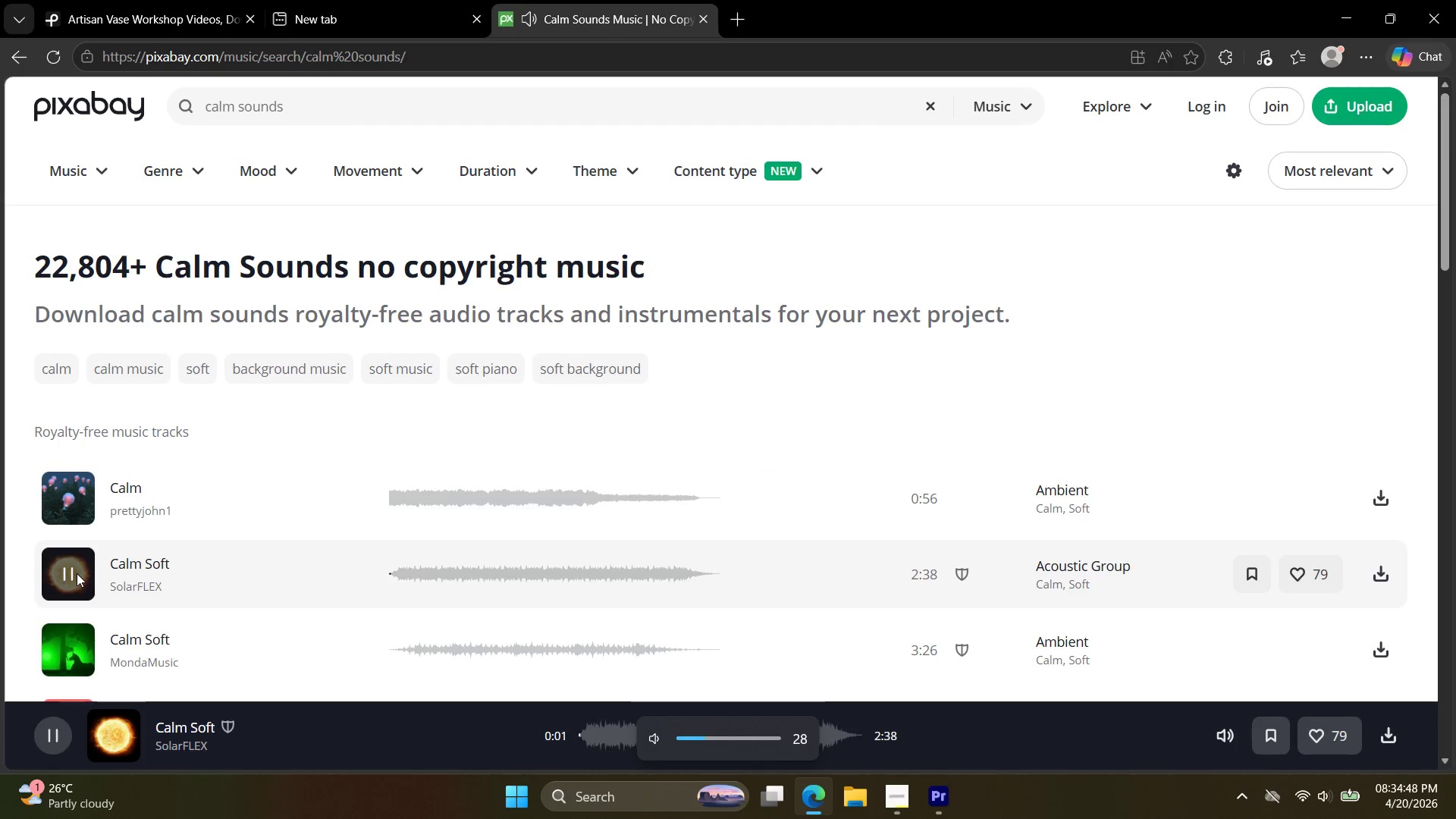 
key(VolumeUp)
 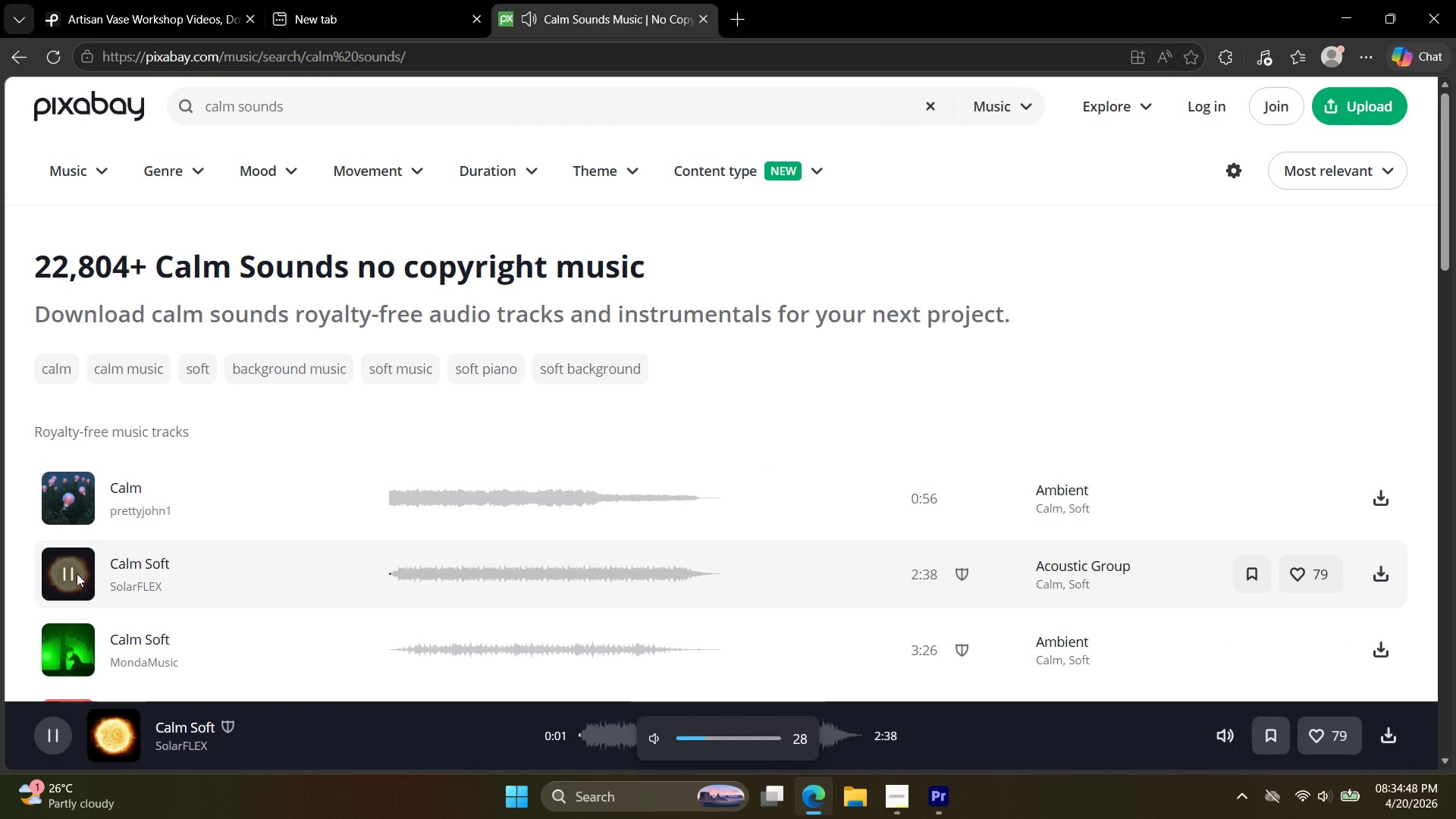 
key(VolumeUp)
 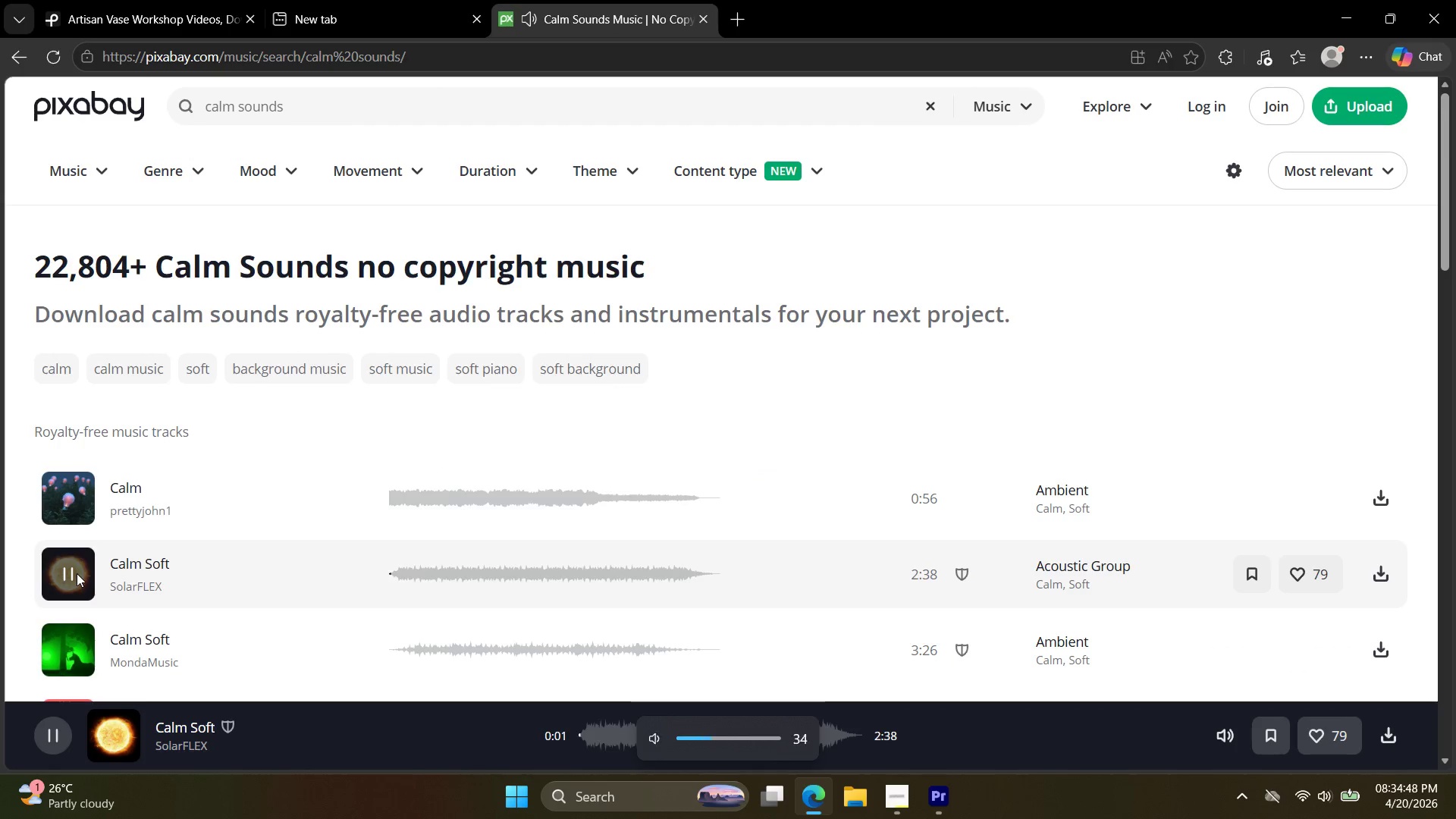 
key(VolumeUp)
 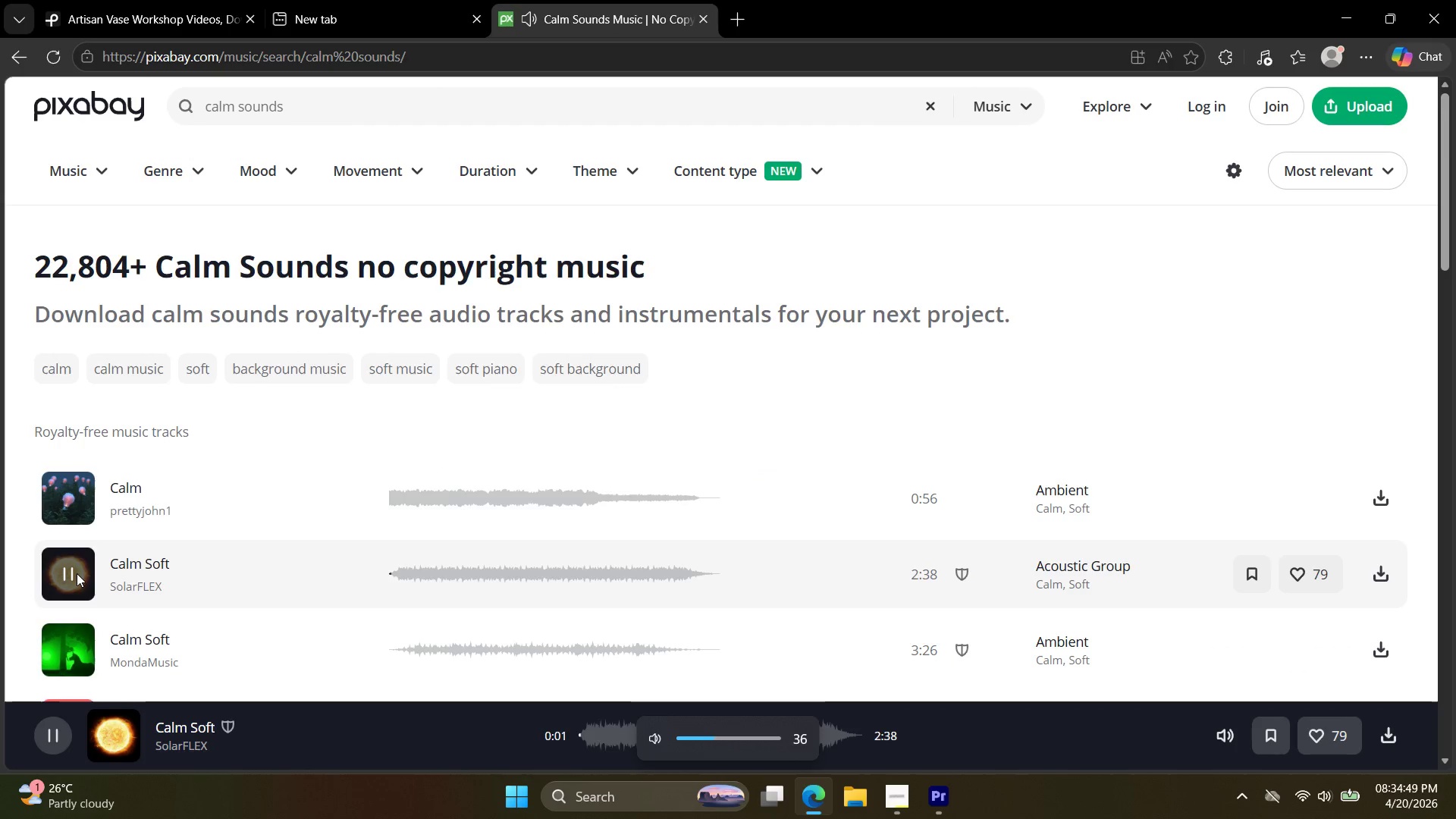 
key(VolumeUp)
 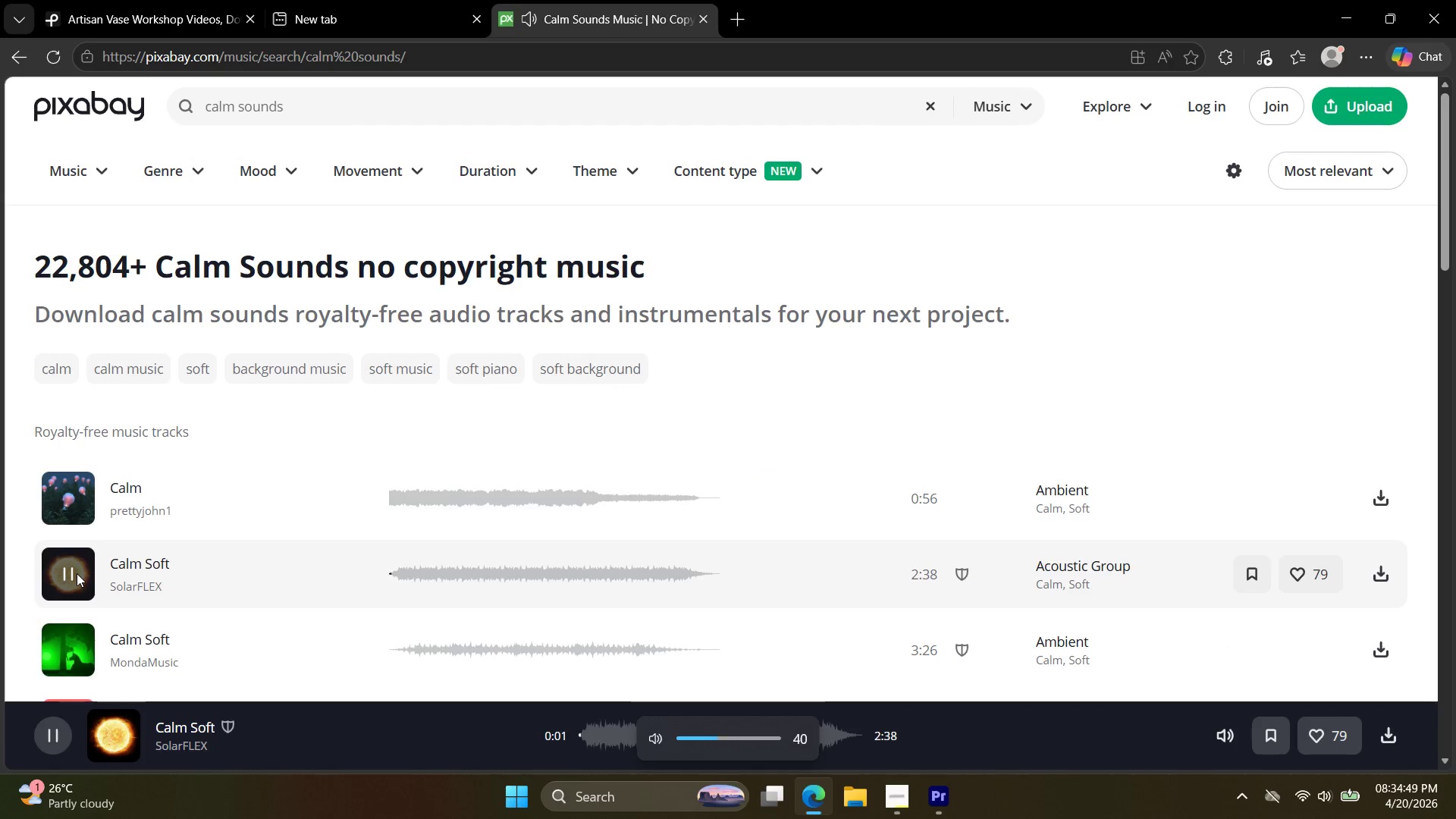 
key(VolumeUp)
 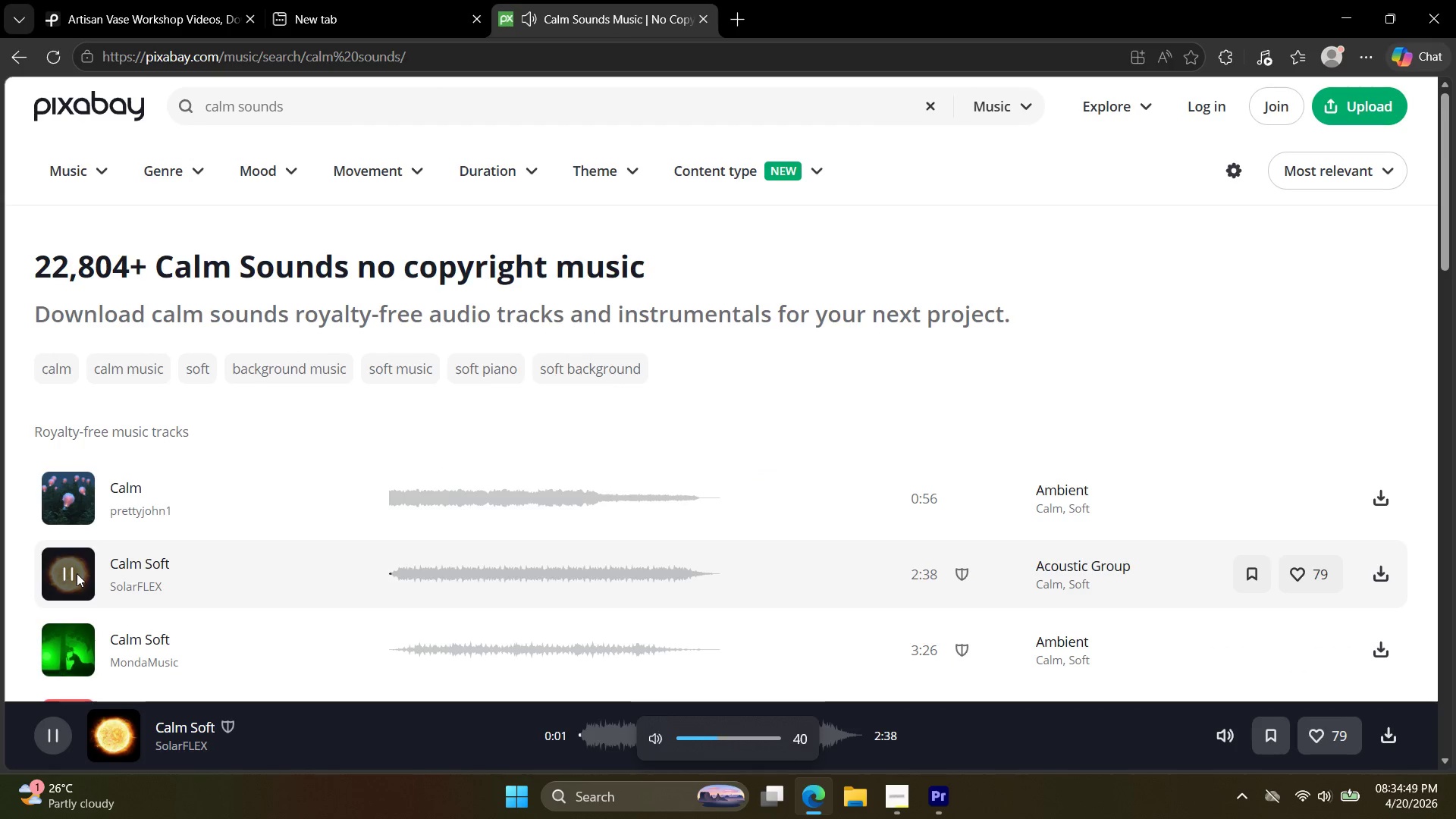 
key(VolumeUp)
 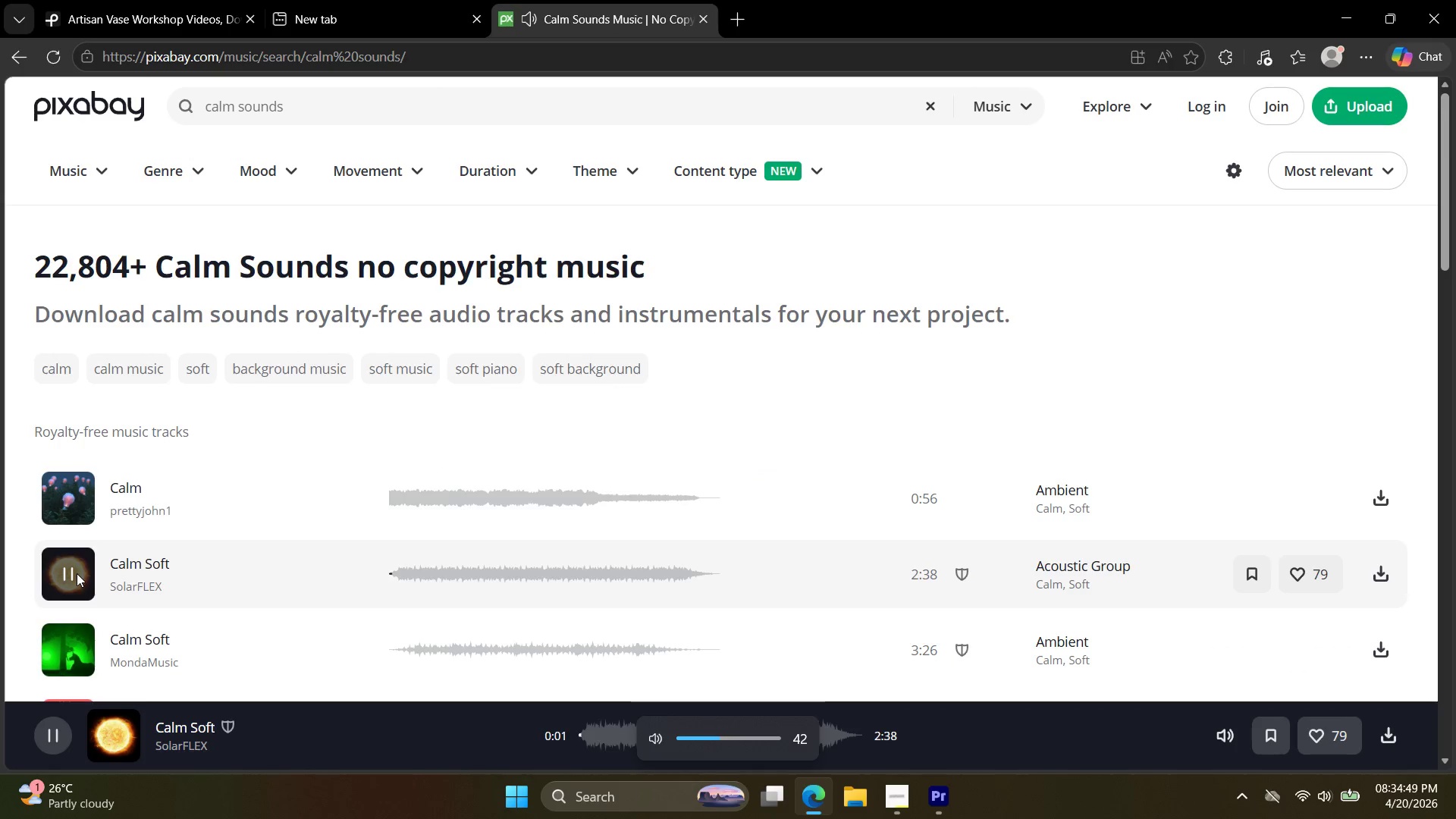 
key(VolumeDown)
 